 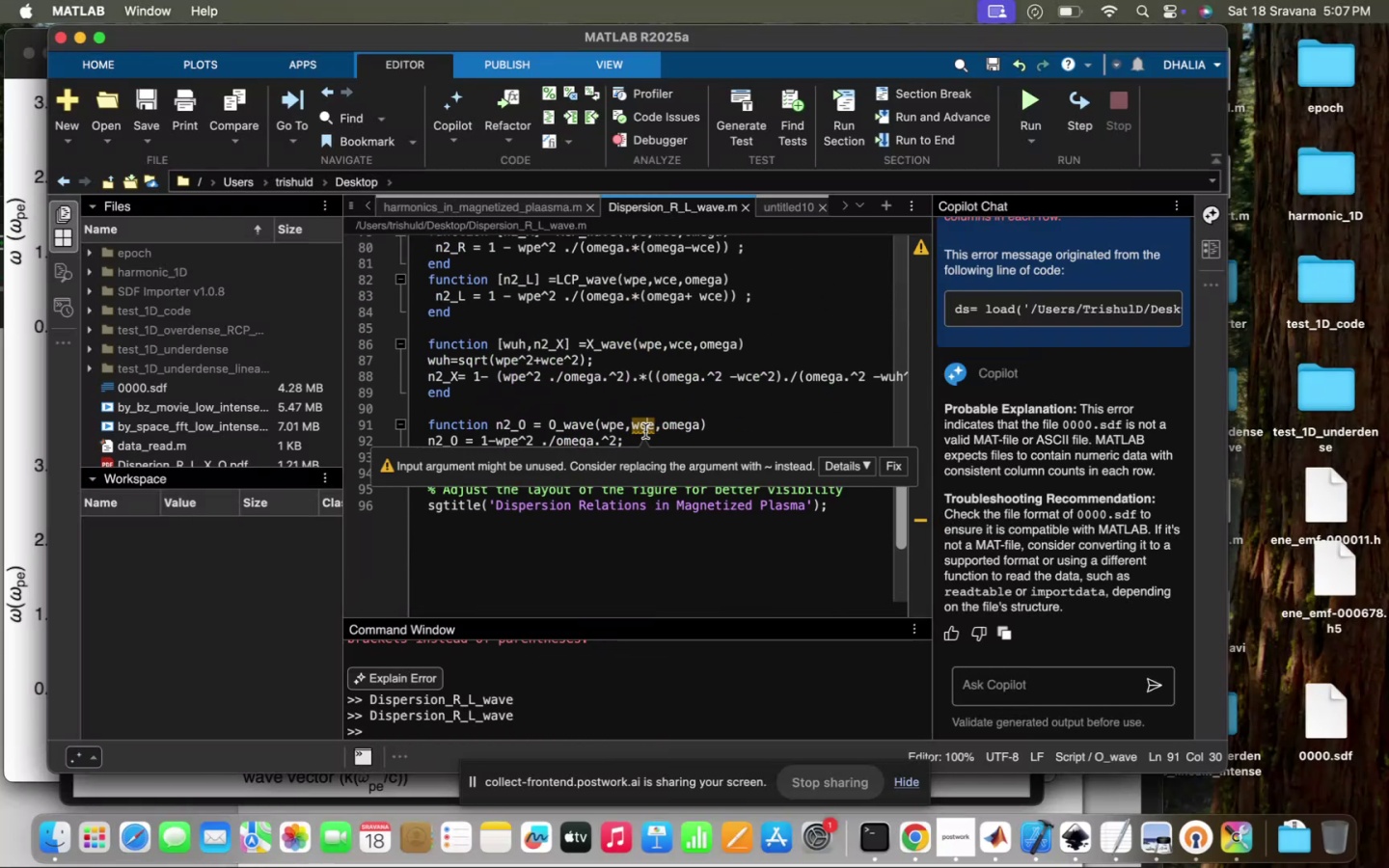 
left_click([752, 556])
 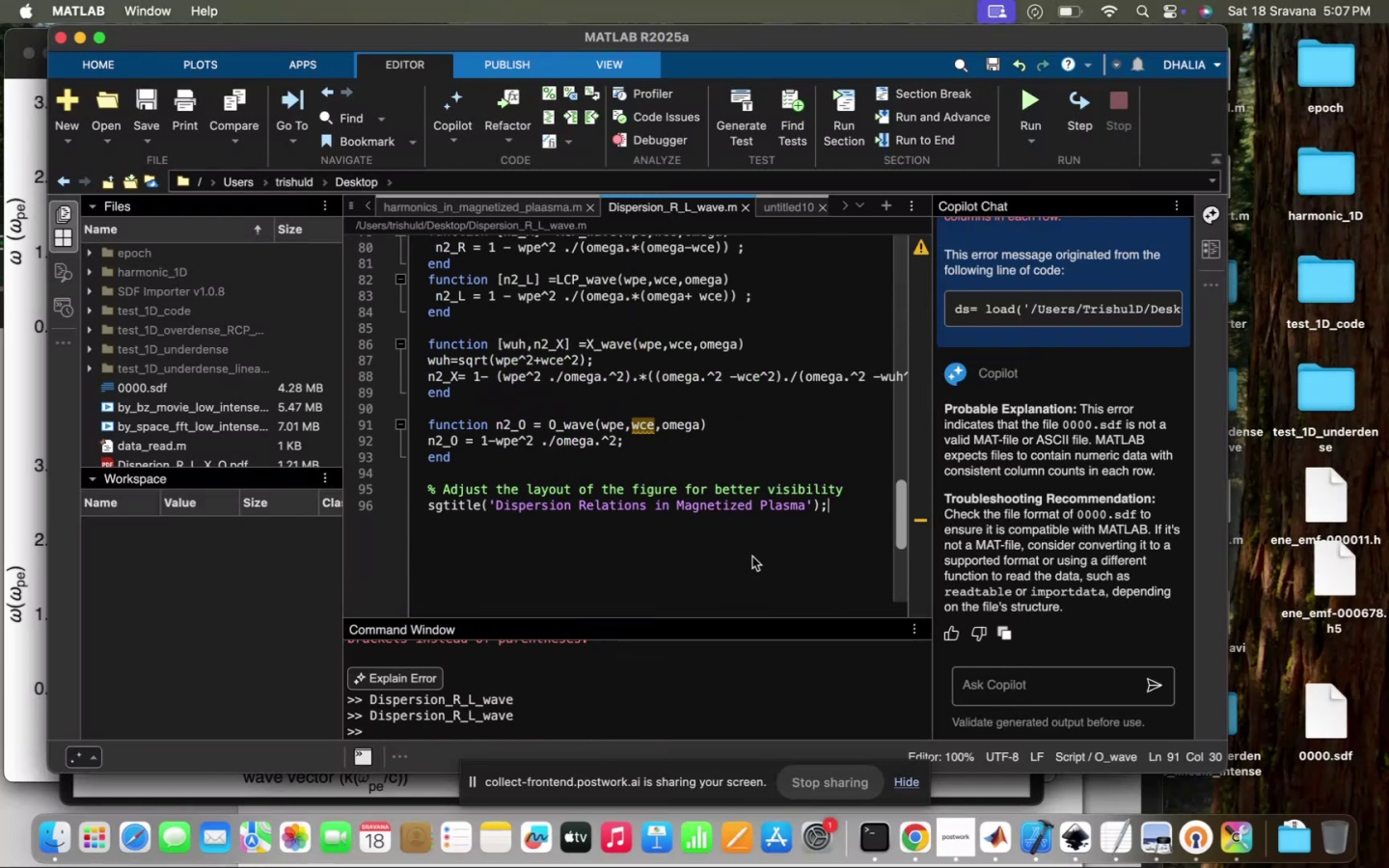 
scroll: coordinate [752, 556], scroll_direction: up, amount: 130.0
 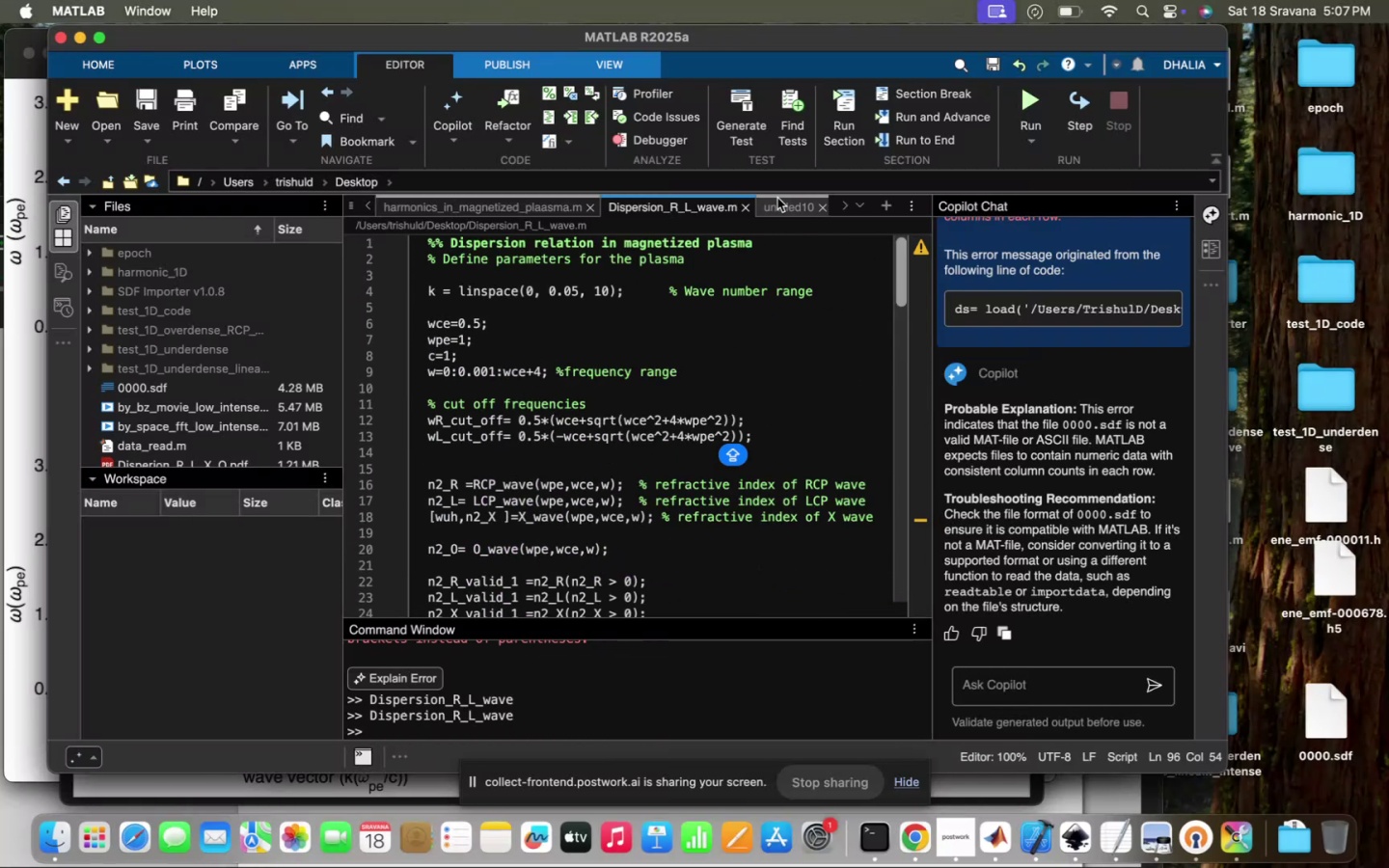 
left_click([777, 198])
 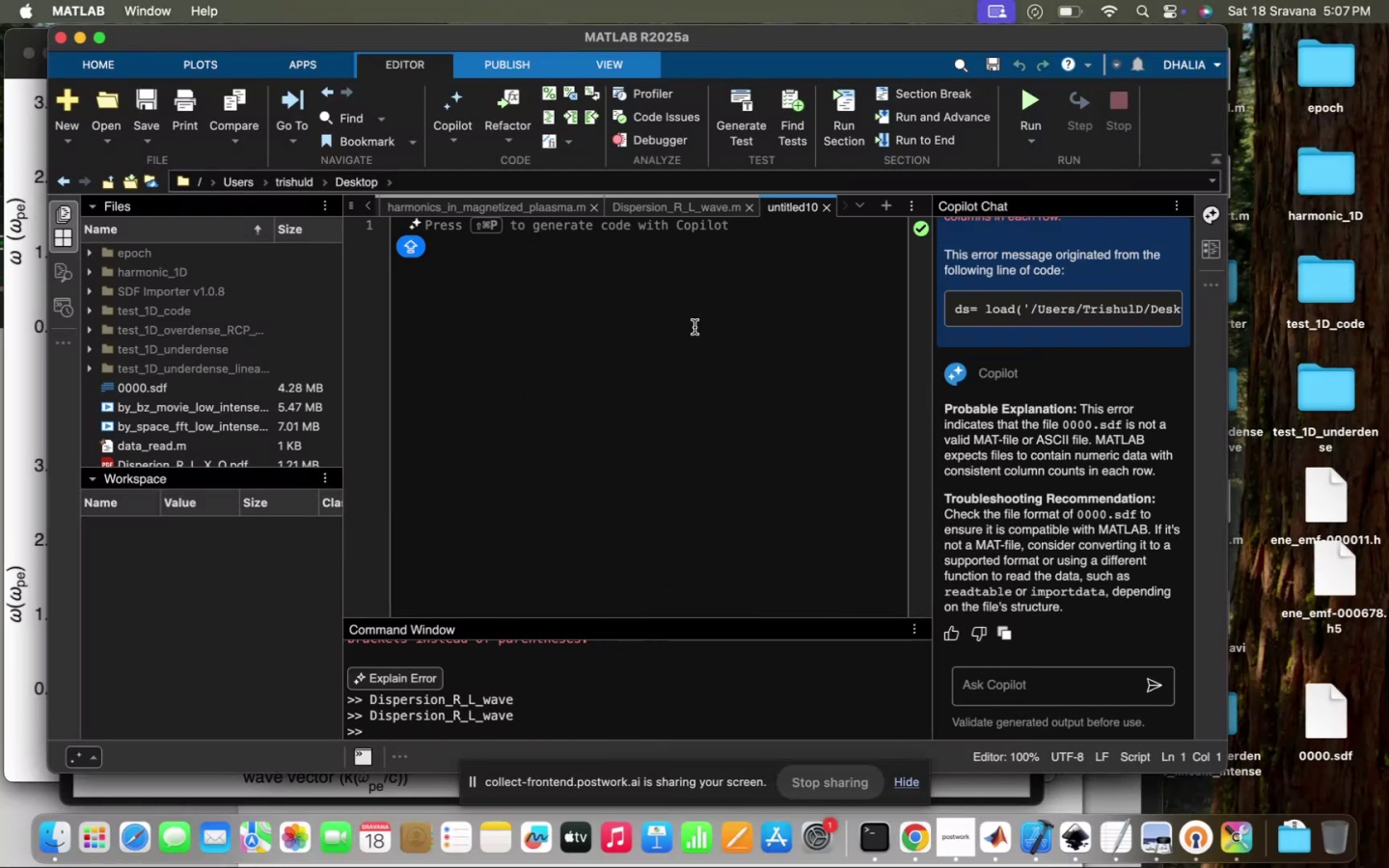 
scroll: coordinate [689, 332], scroll_direction: up, amount: 19.0
 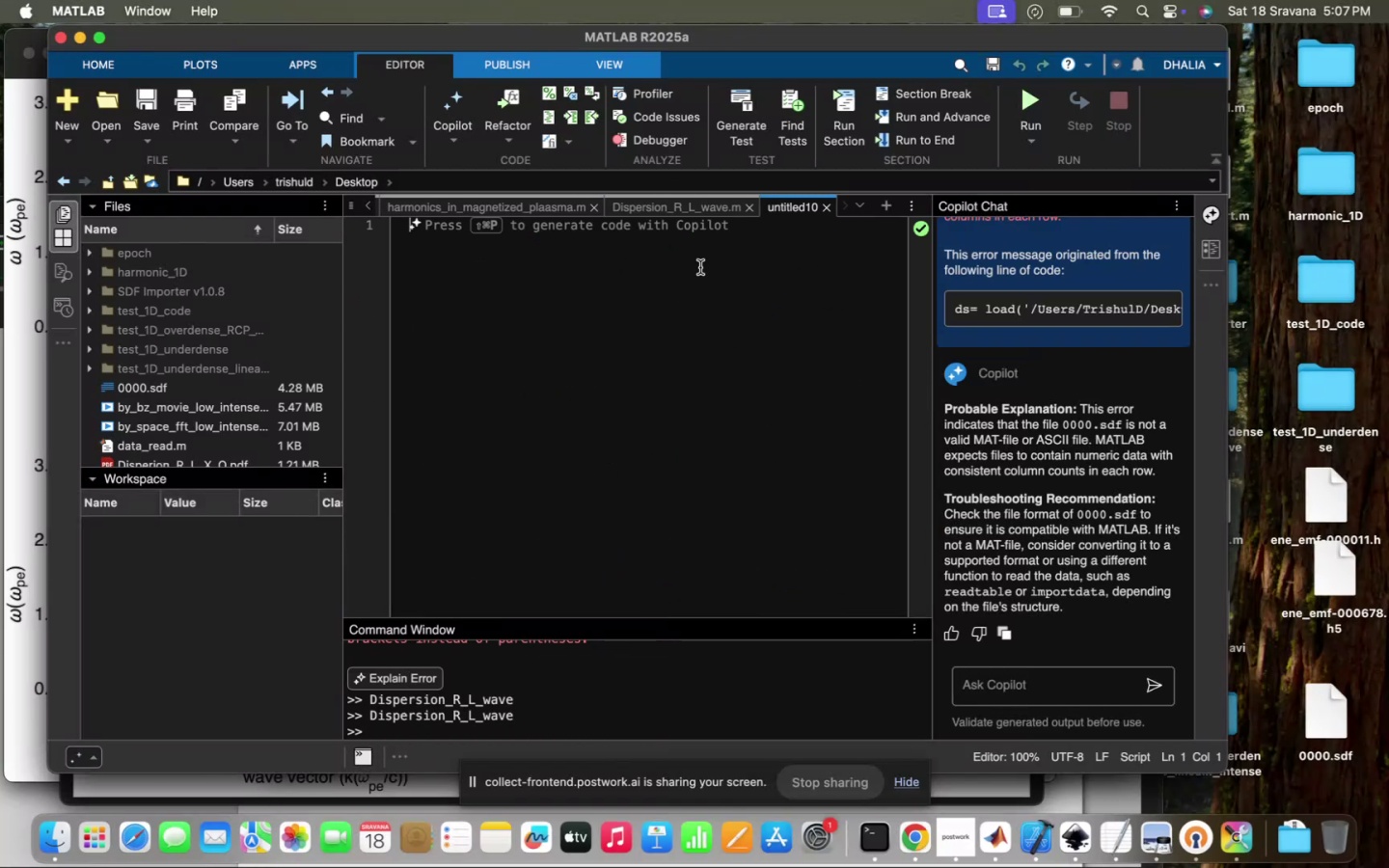 
left_click([697, 265])
 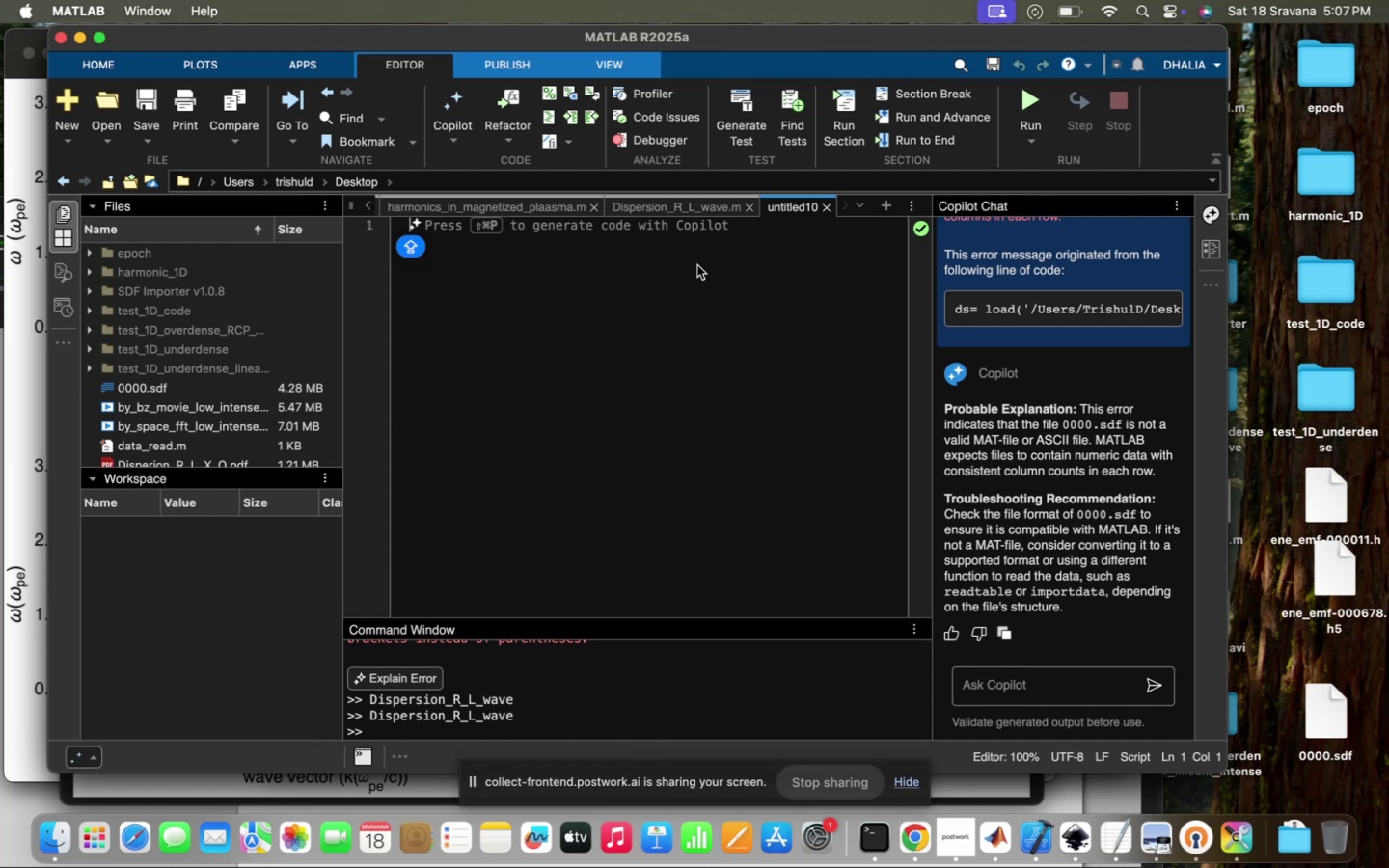 
type(%% Laser proa)
key(Backspace)
type(pgation in magnetized plasma (X-mode)
 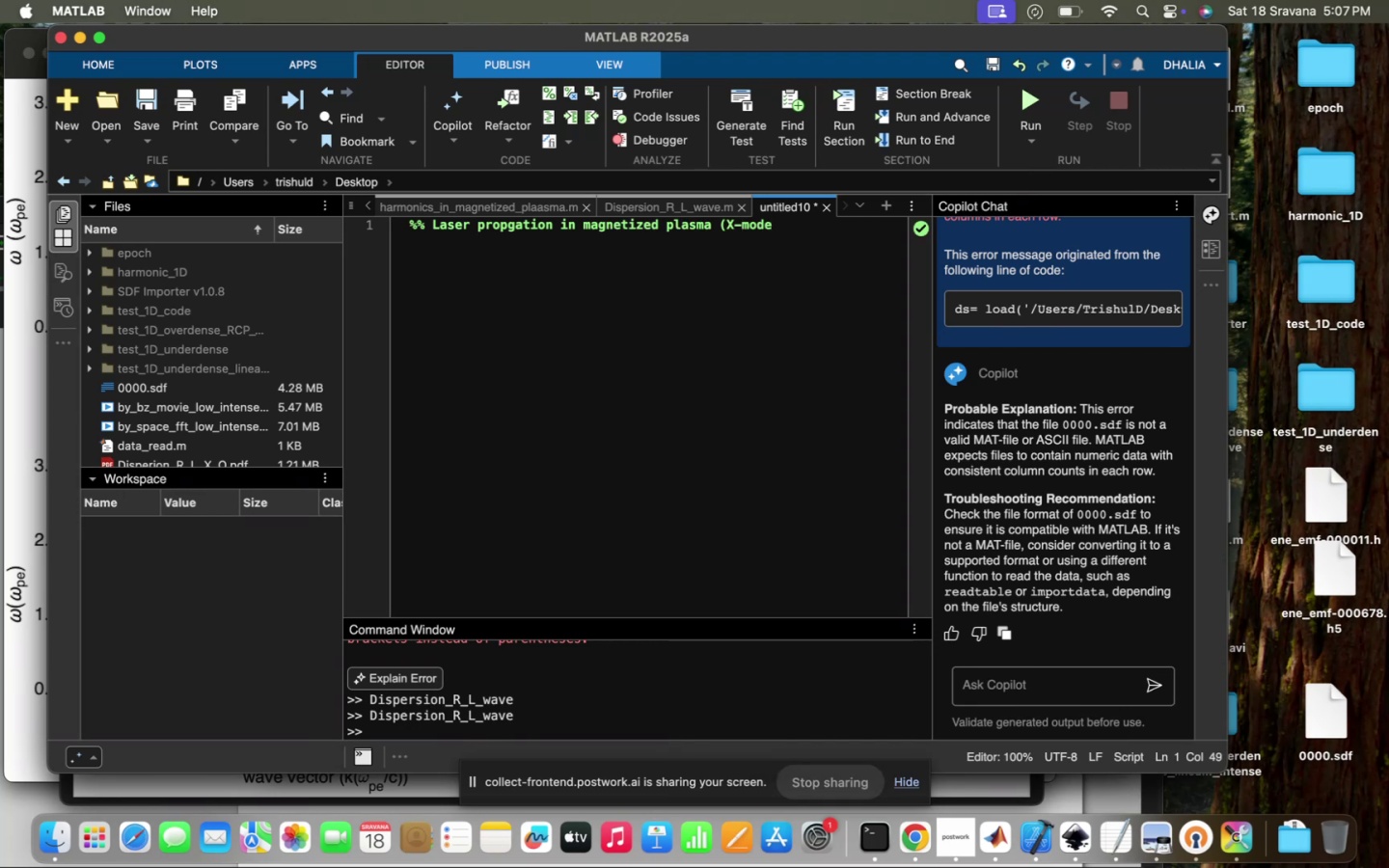 
hold_key(key=ShiftRight, duration=0.52)
 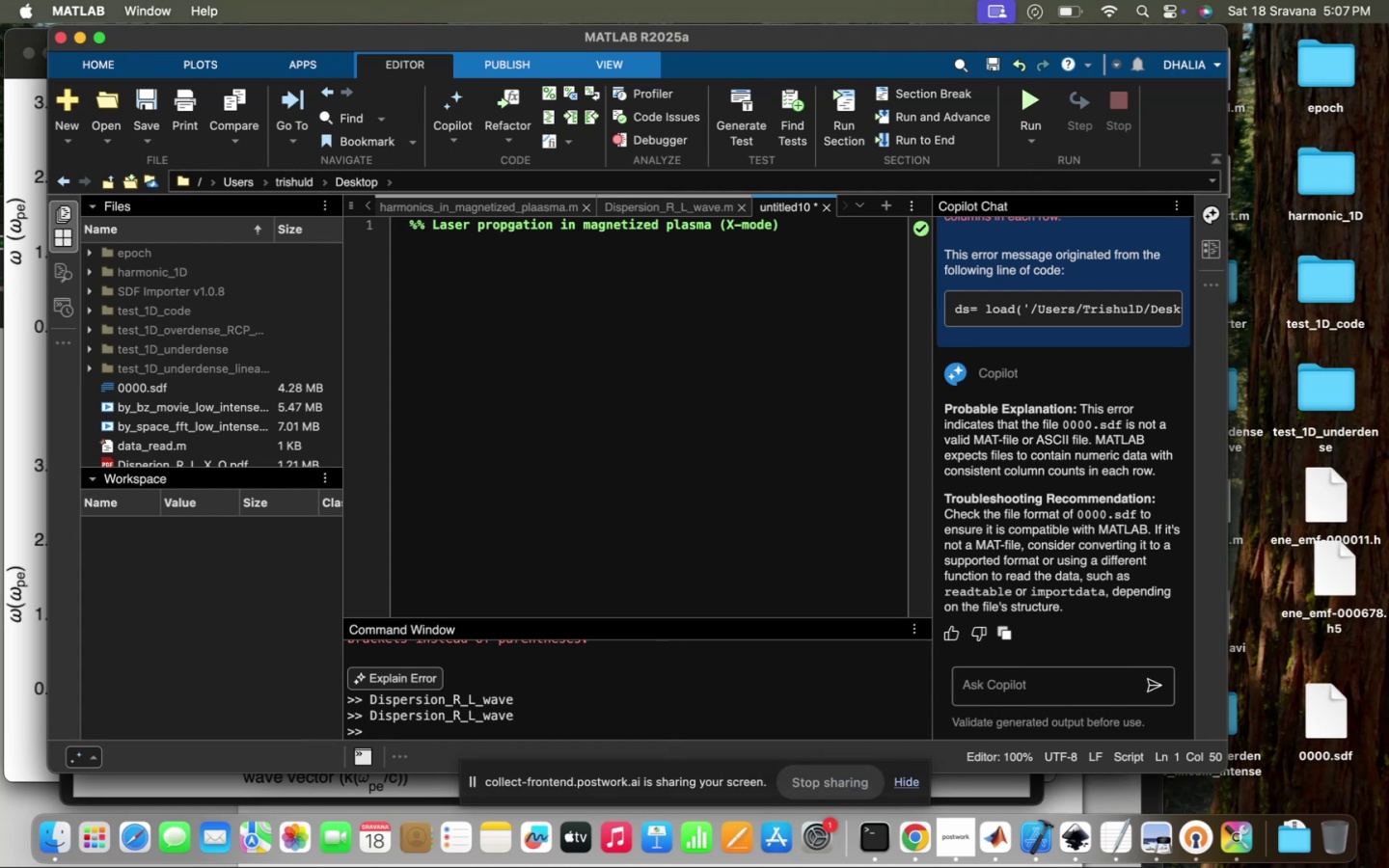 
hold_key(key=0, duration=0.41)
 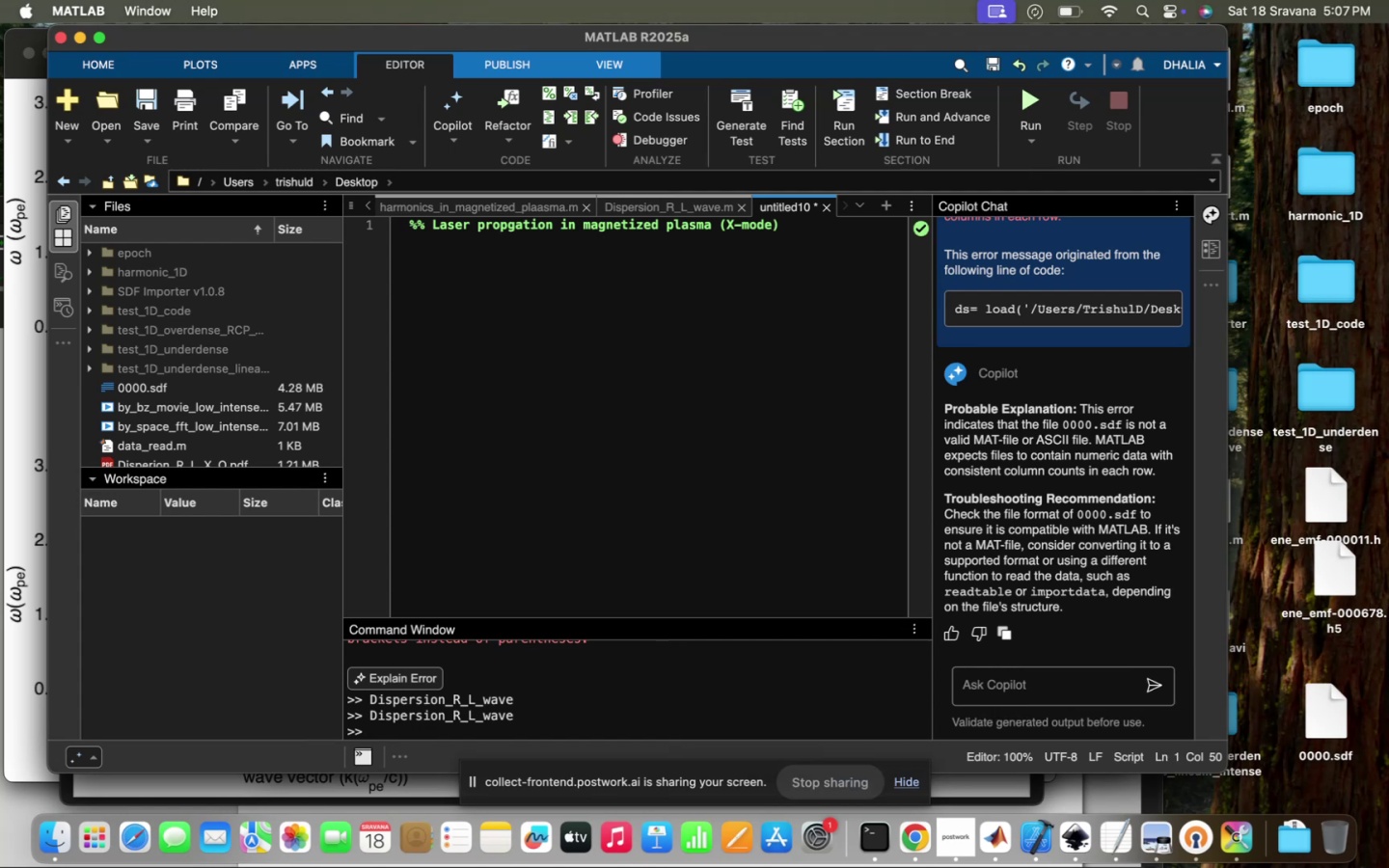 
key(Alt+AltRight)
 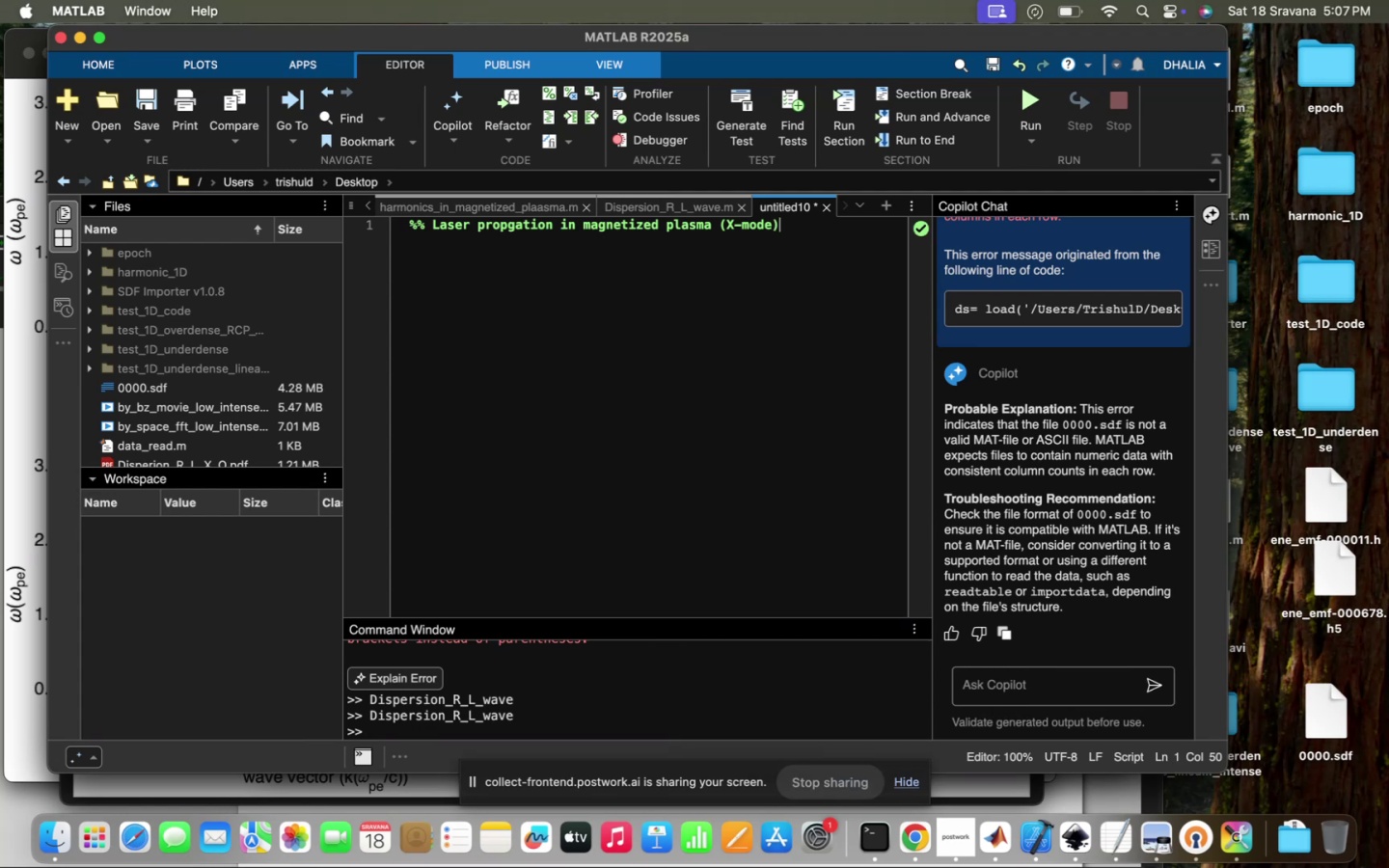 
type( gem)
key(Backspace)
type(omer)
key(Backspace)
type(try)
 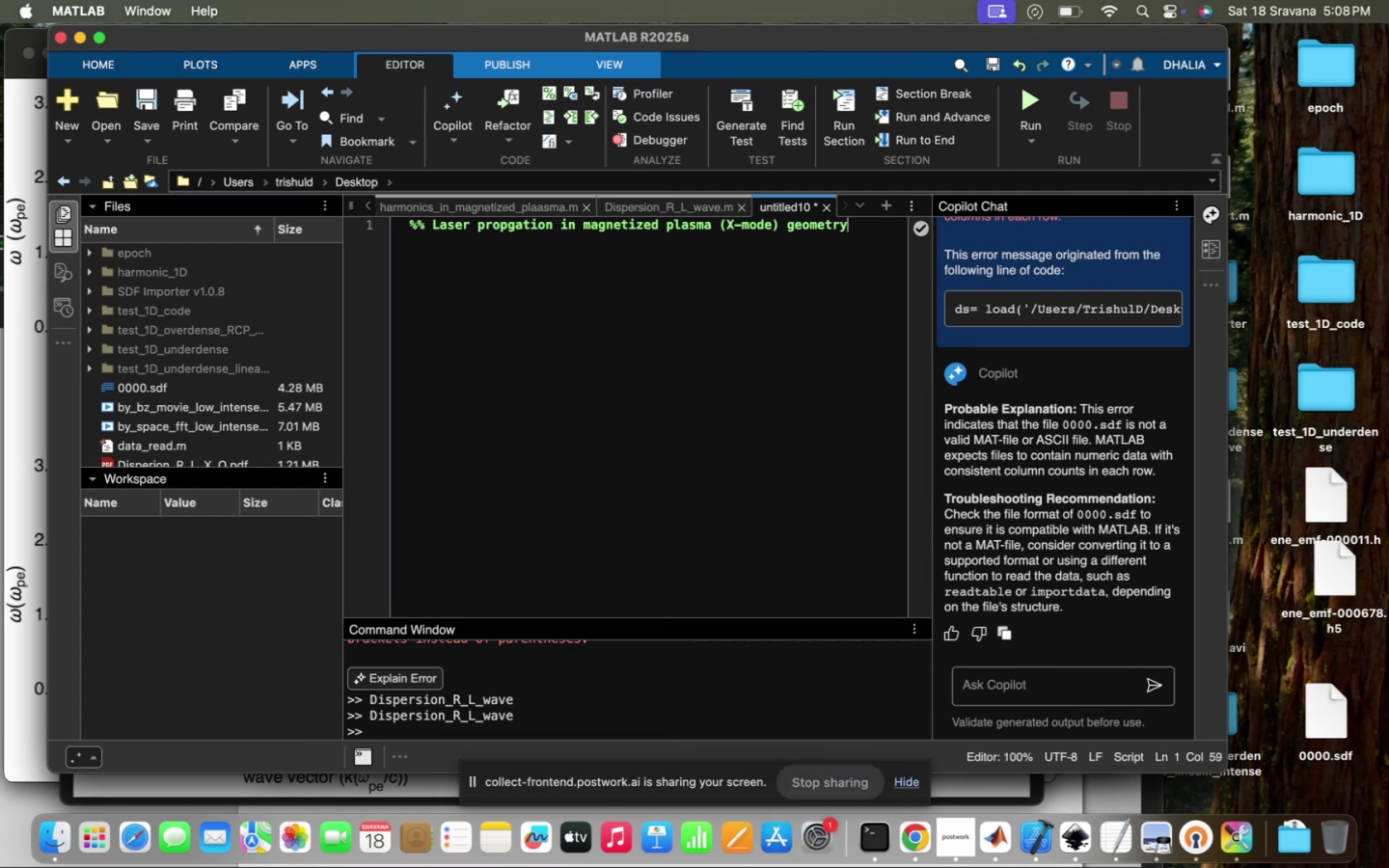 
key(Enter)
 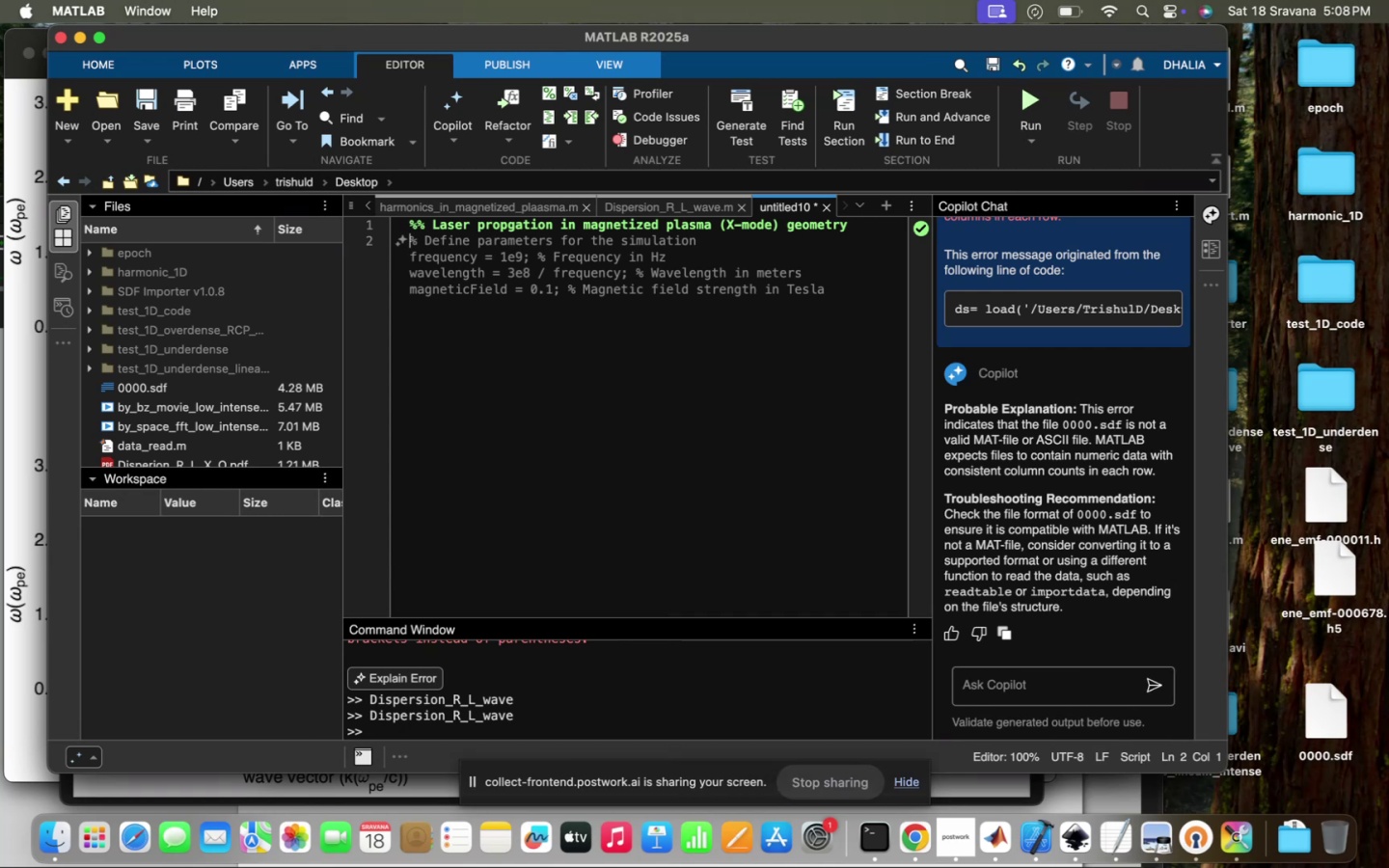 
wait(10.79)
 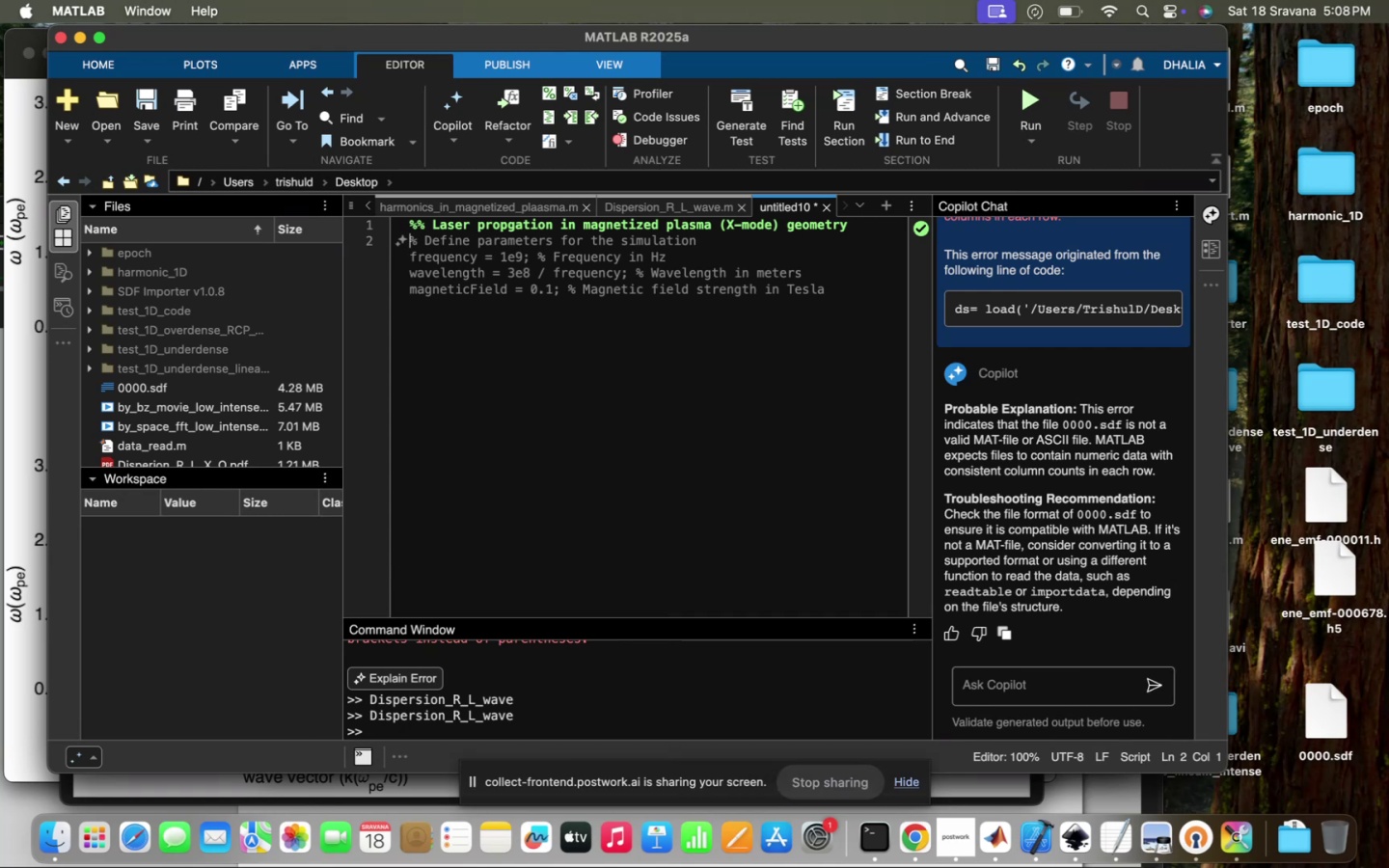 
left_click([454, 475])
 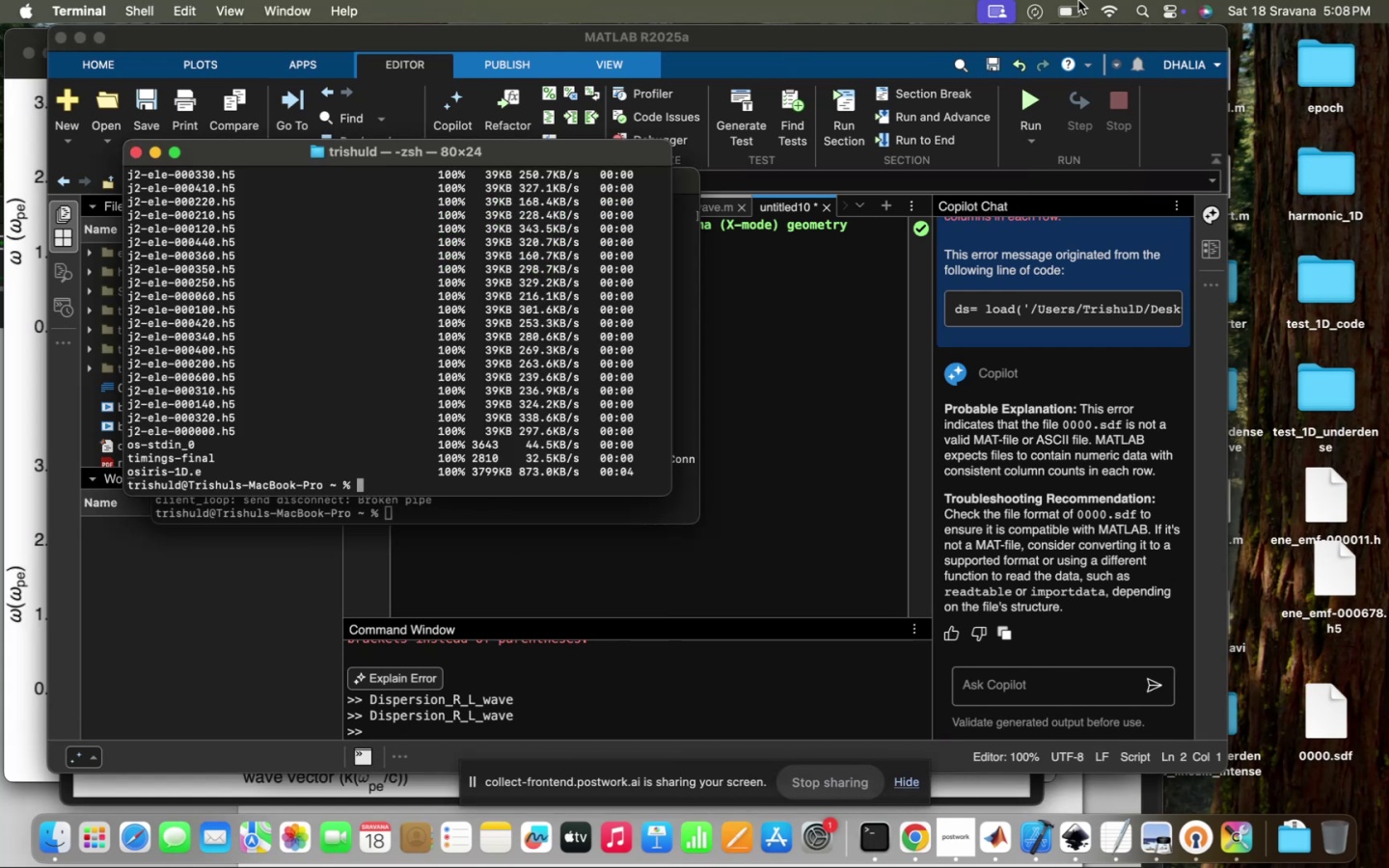 
left_click([1111, 0])
 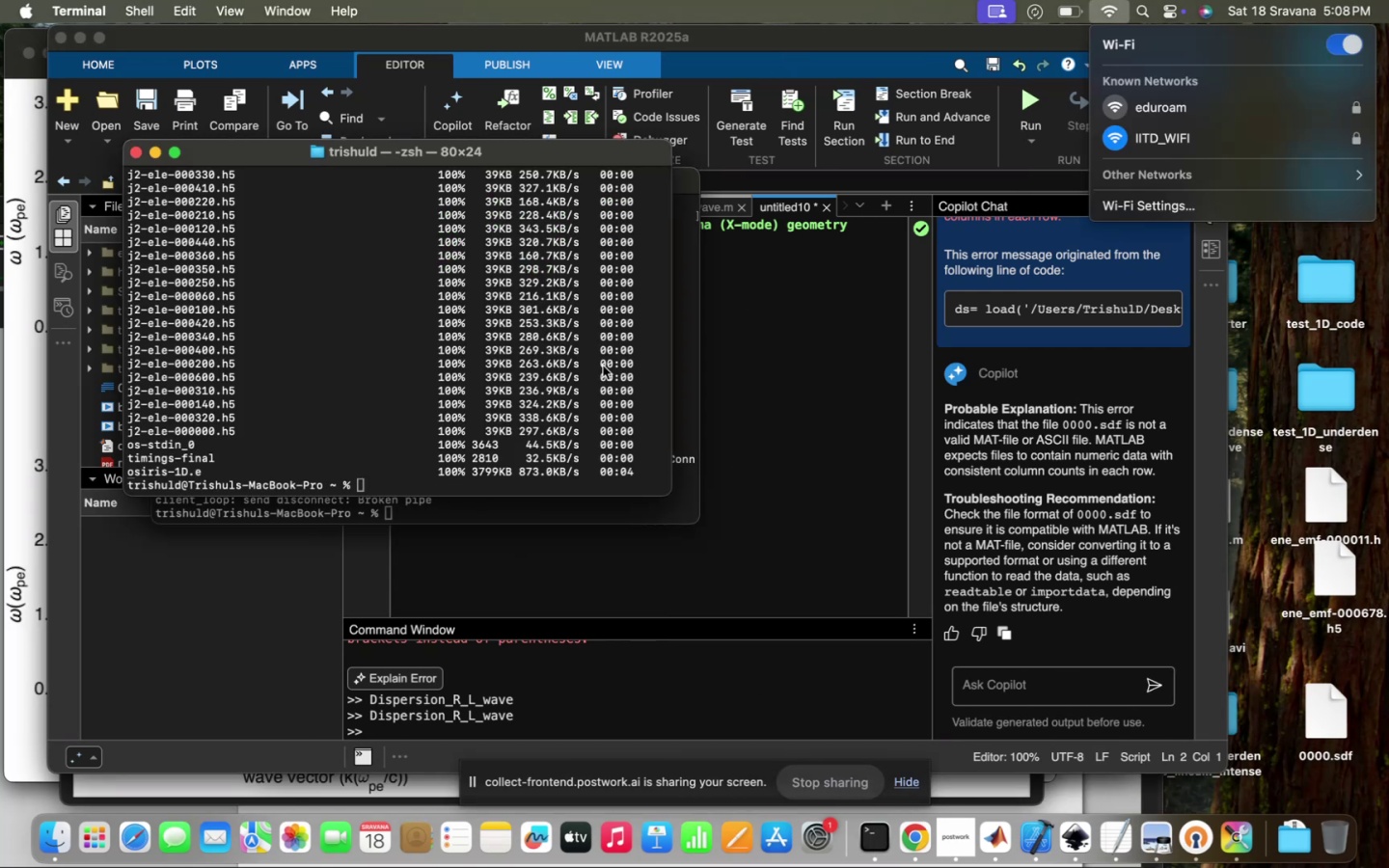 
left_click([511, 393])
 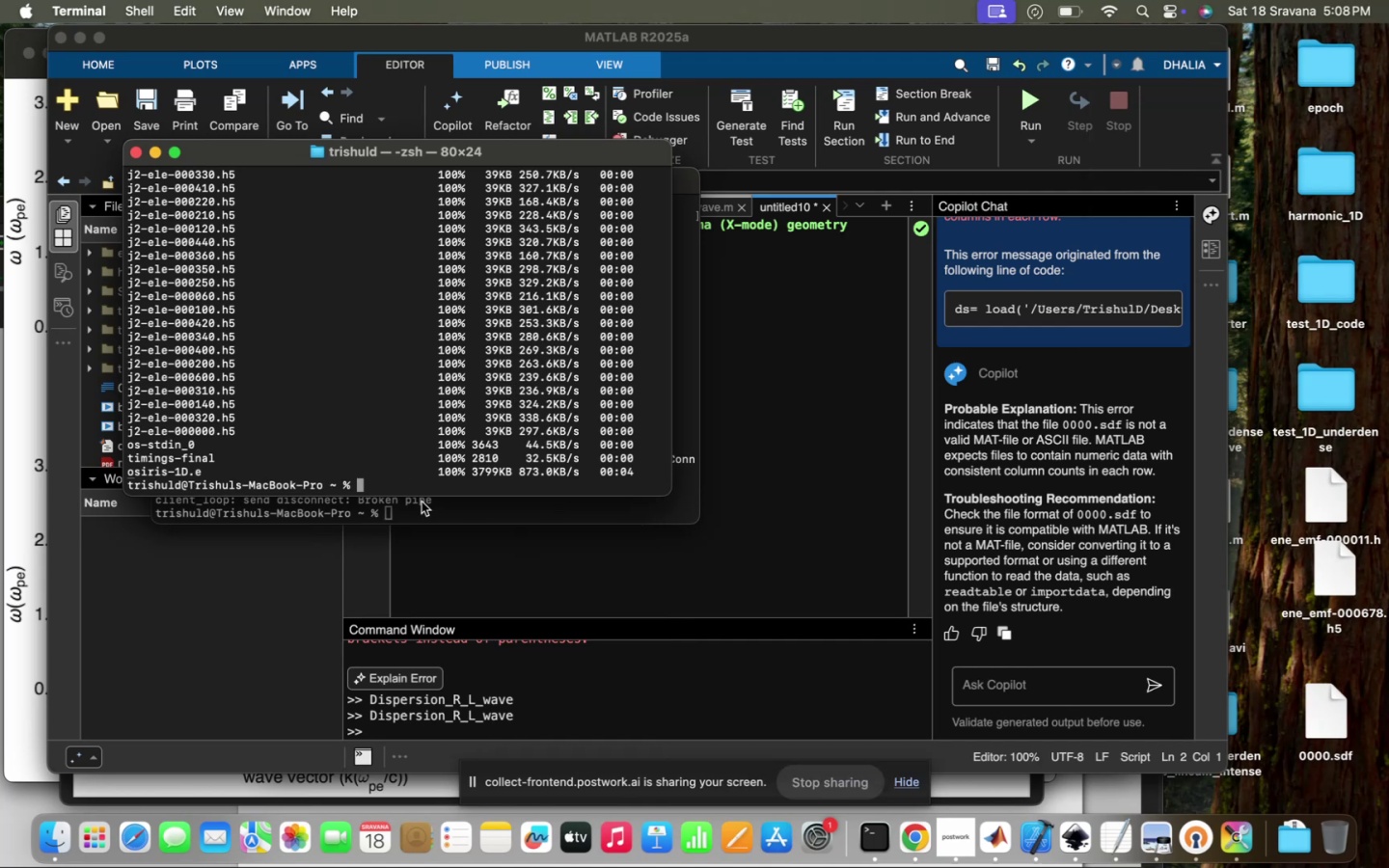 
left_click([410, 505])
 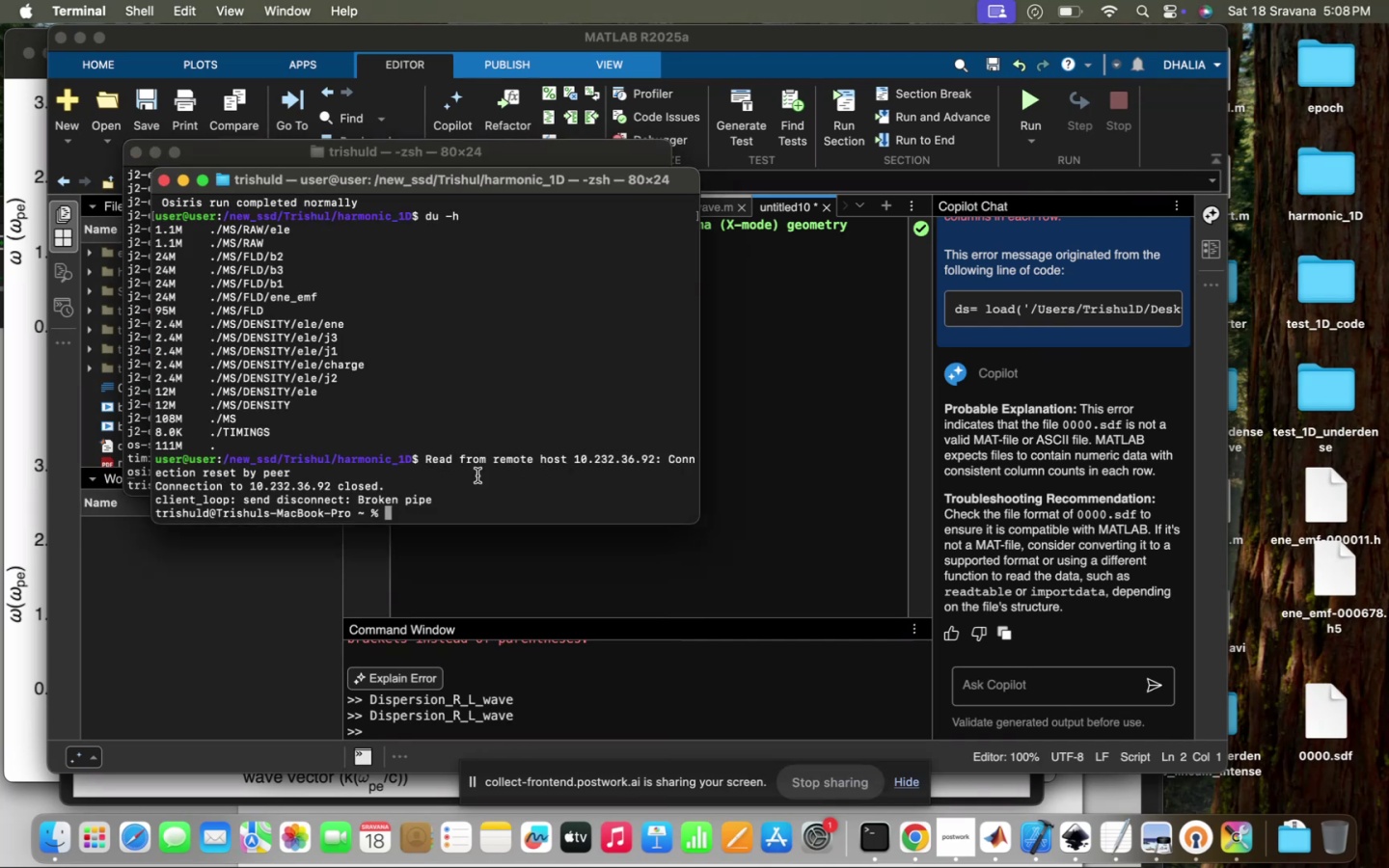 
key(ArrowUp)
 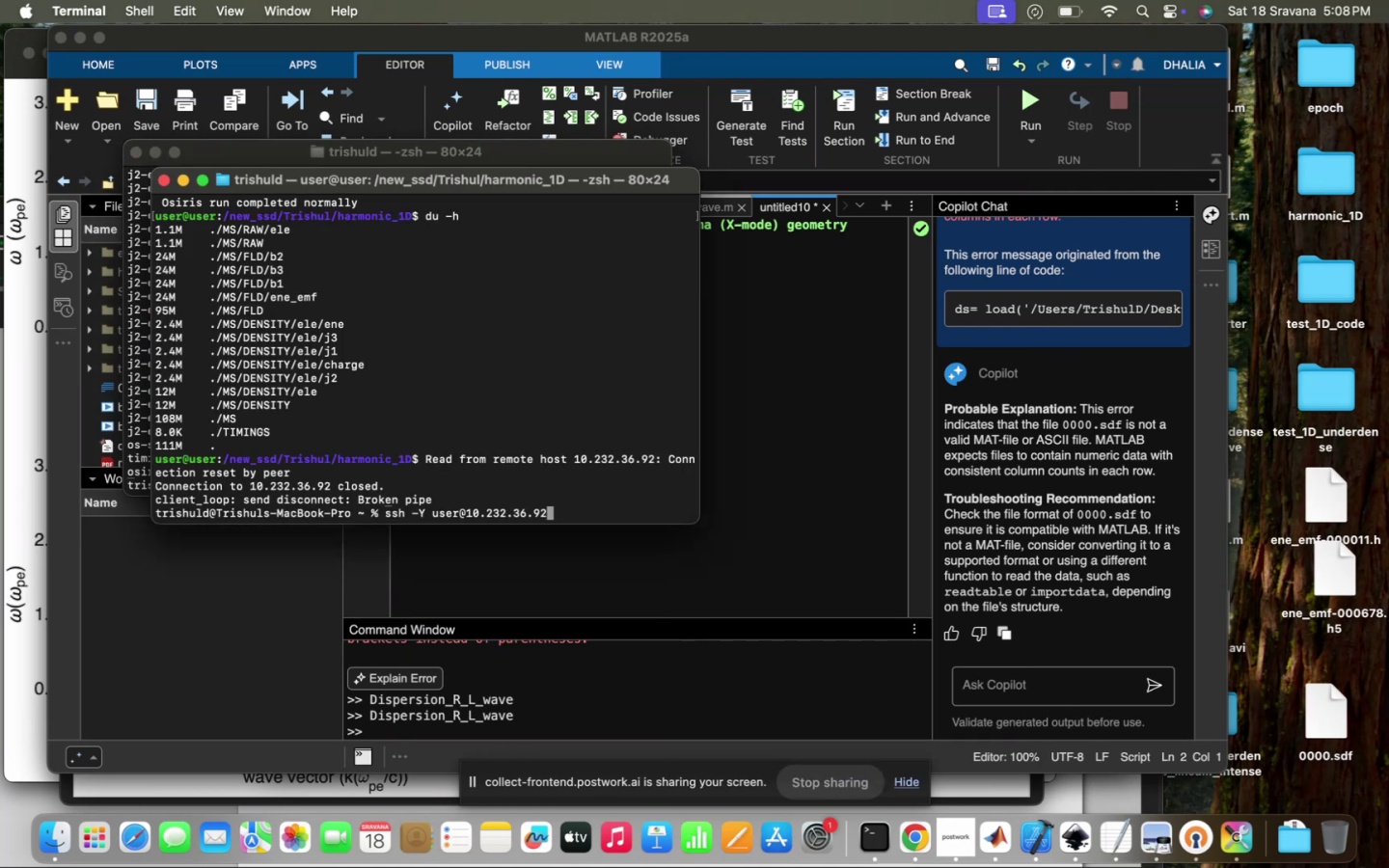 
key(Enter)
 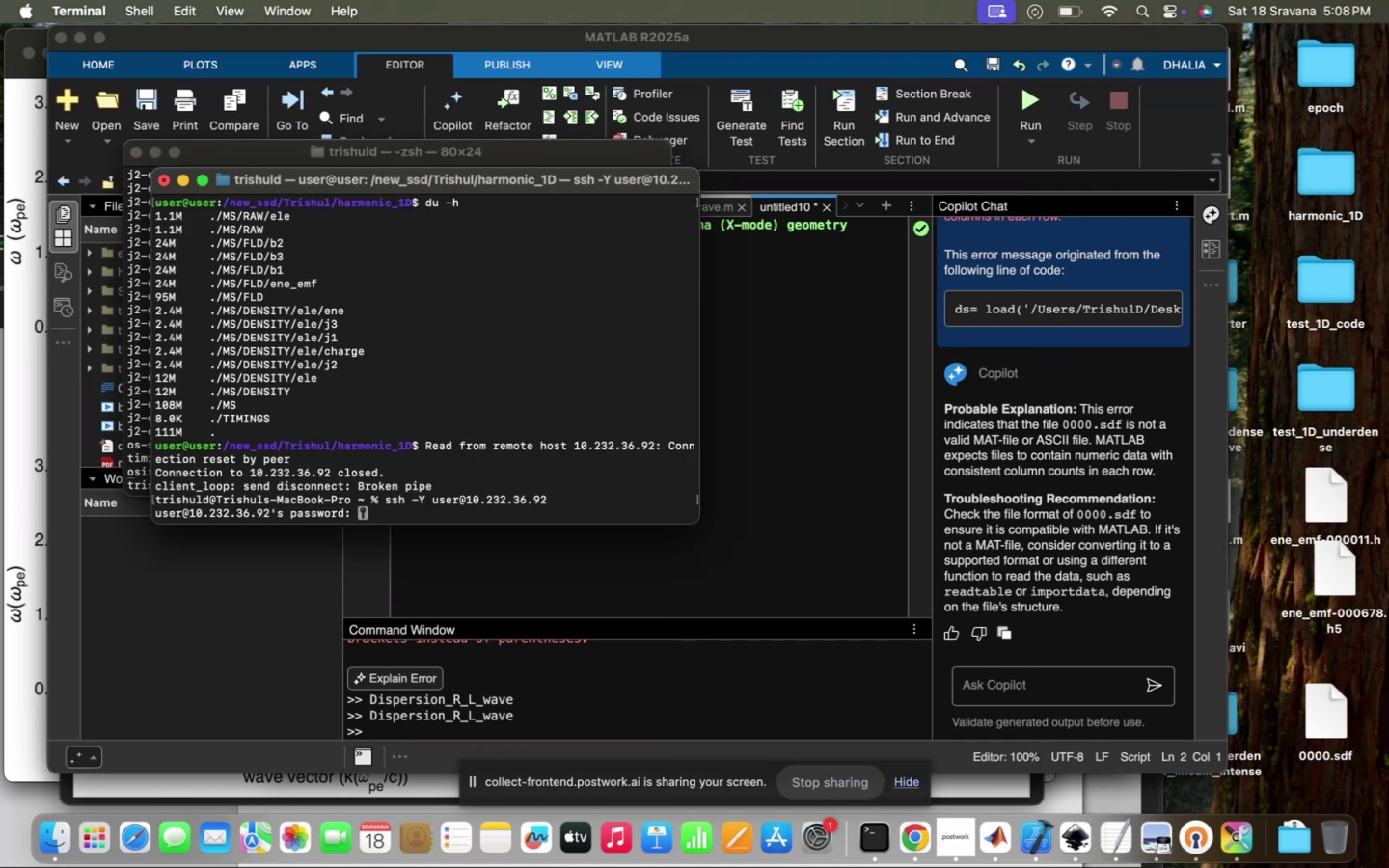 
hold_key(key=ShiftLeft, duration=0.3)
 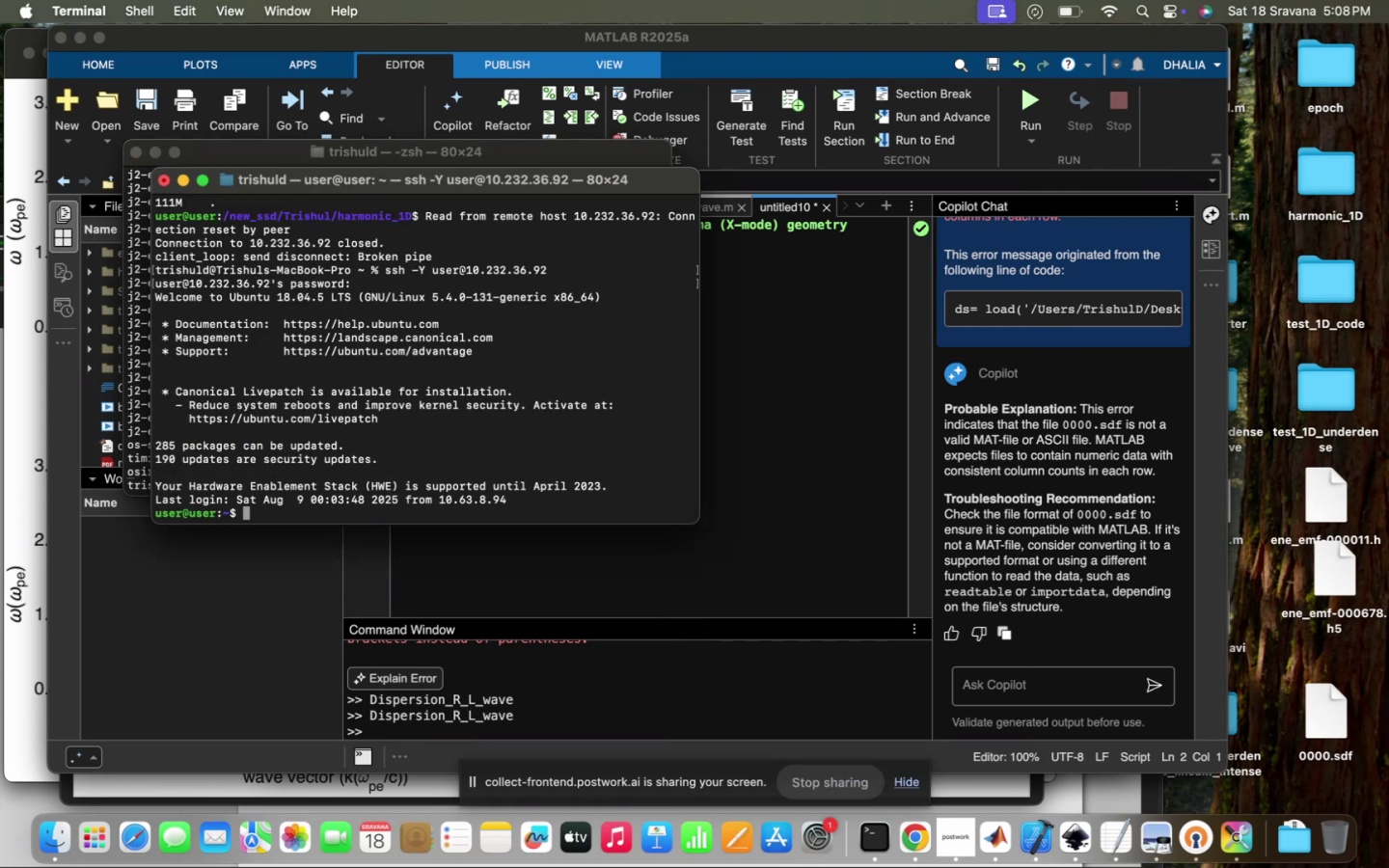 
type(ls)
 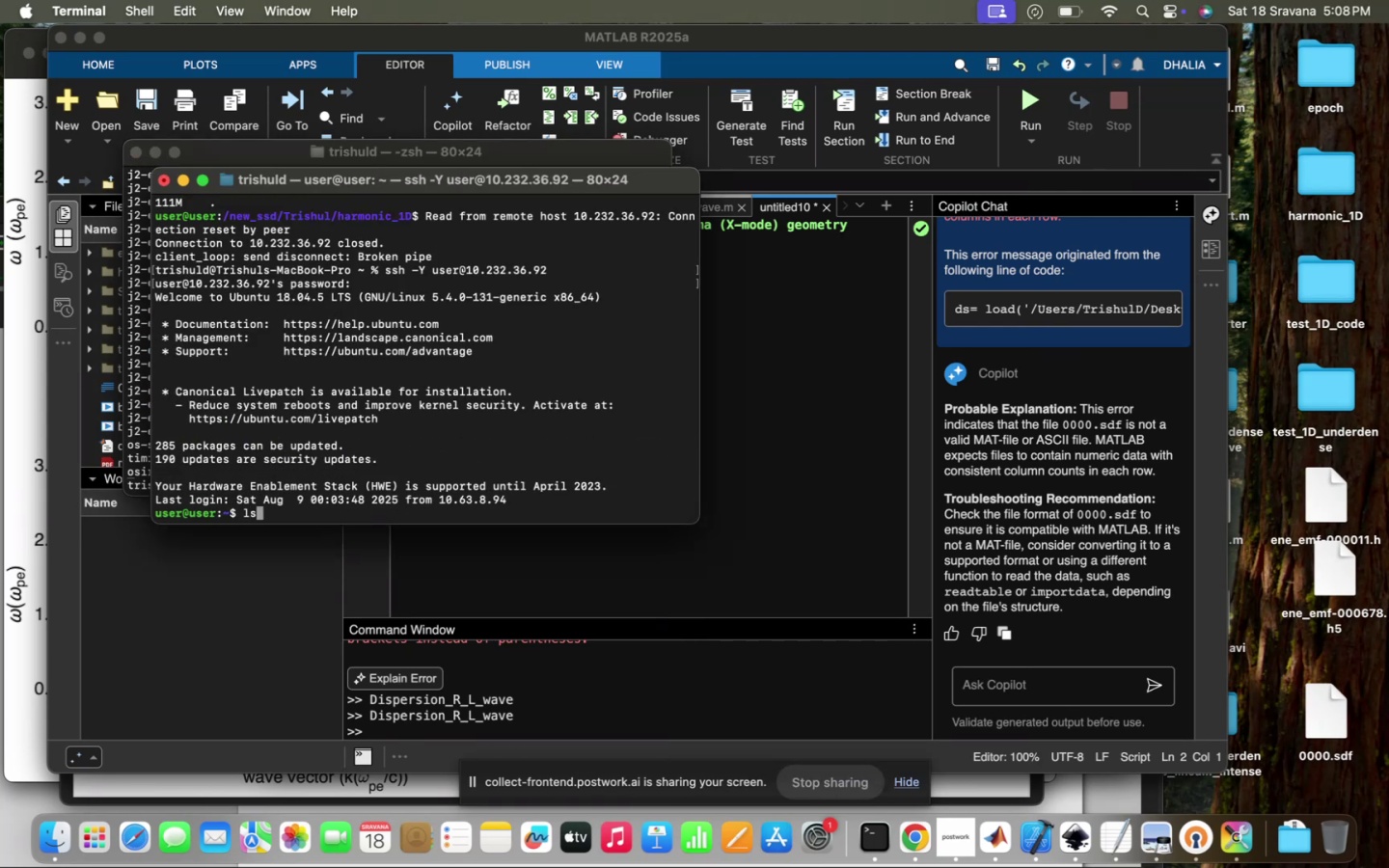 
key(Enter)
 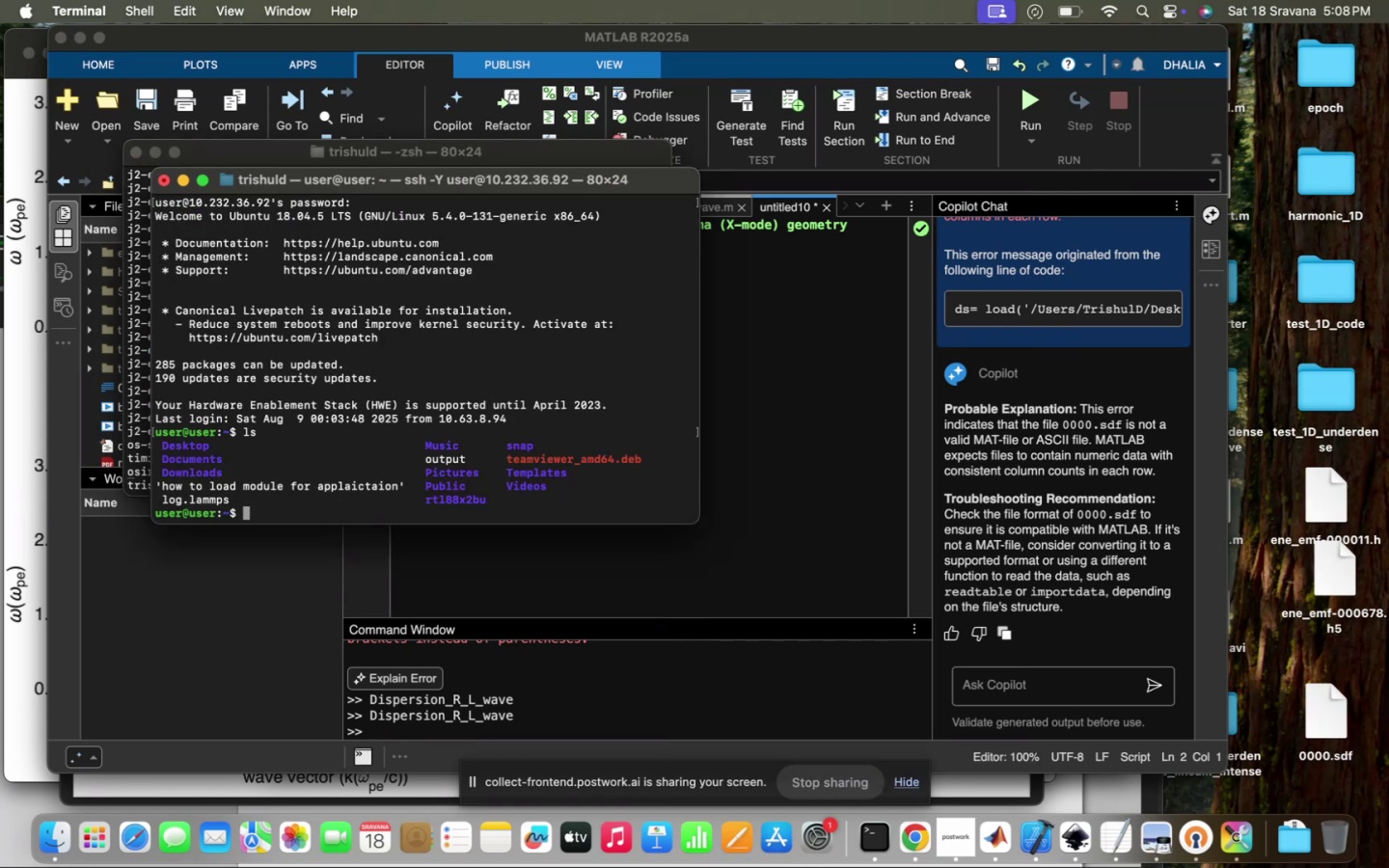 
type(cd ../../e)
key(Tab)
key(Backspace)
key(Backspace)
key(Backspace)
key(Backspace)
type(n)
key(Tab)
type(_ss)
key(Tab)
type(T)
key(Tab)
 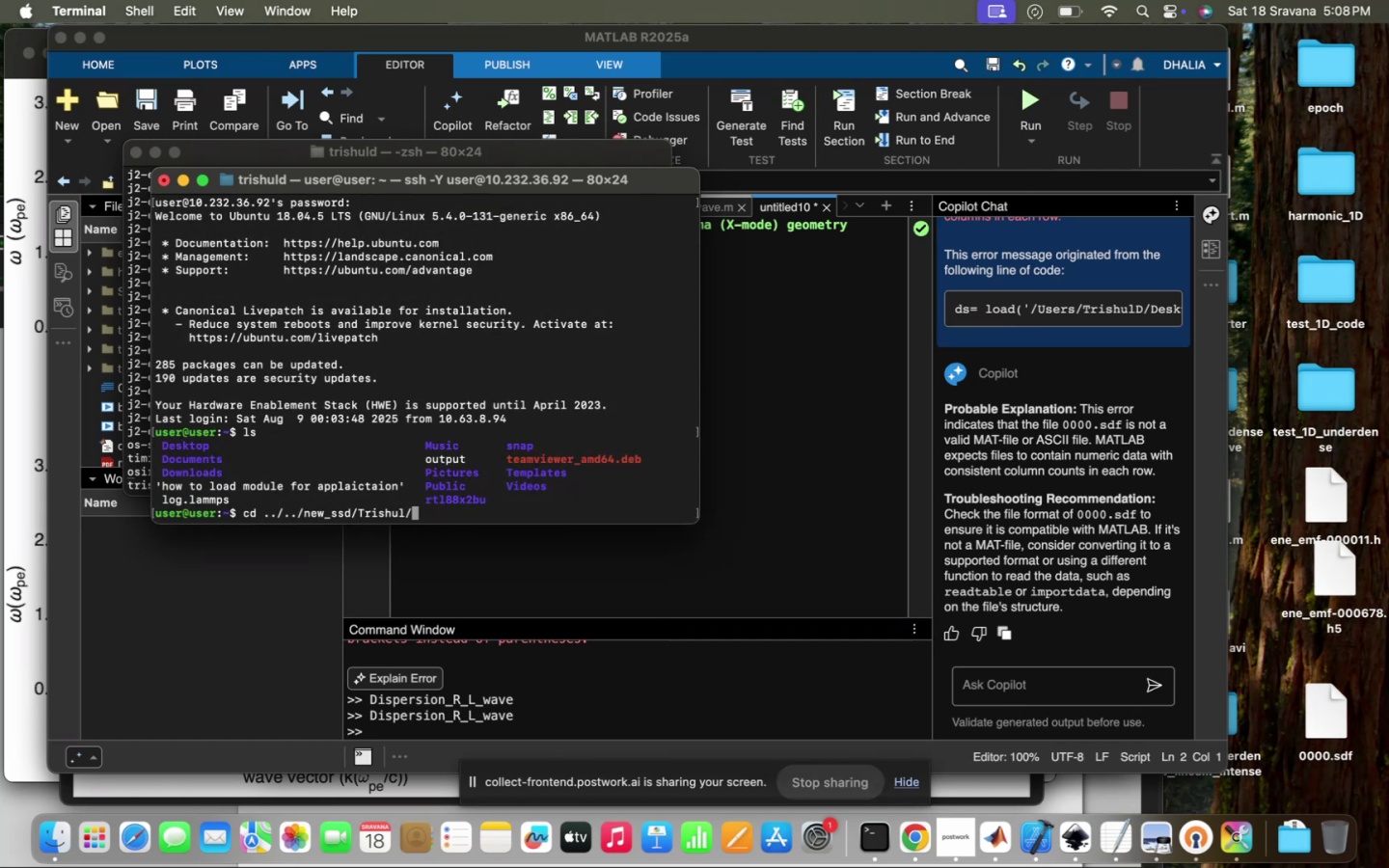 
key(Enter)
 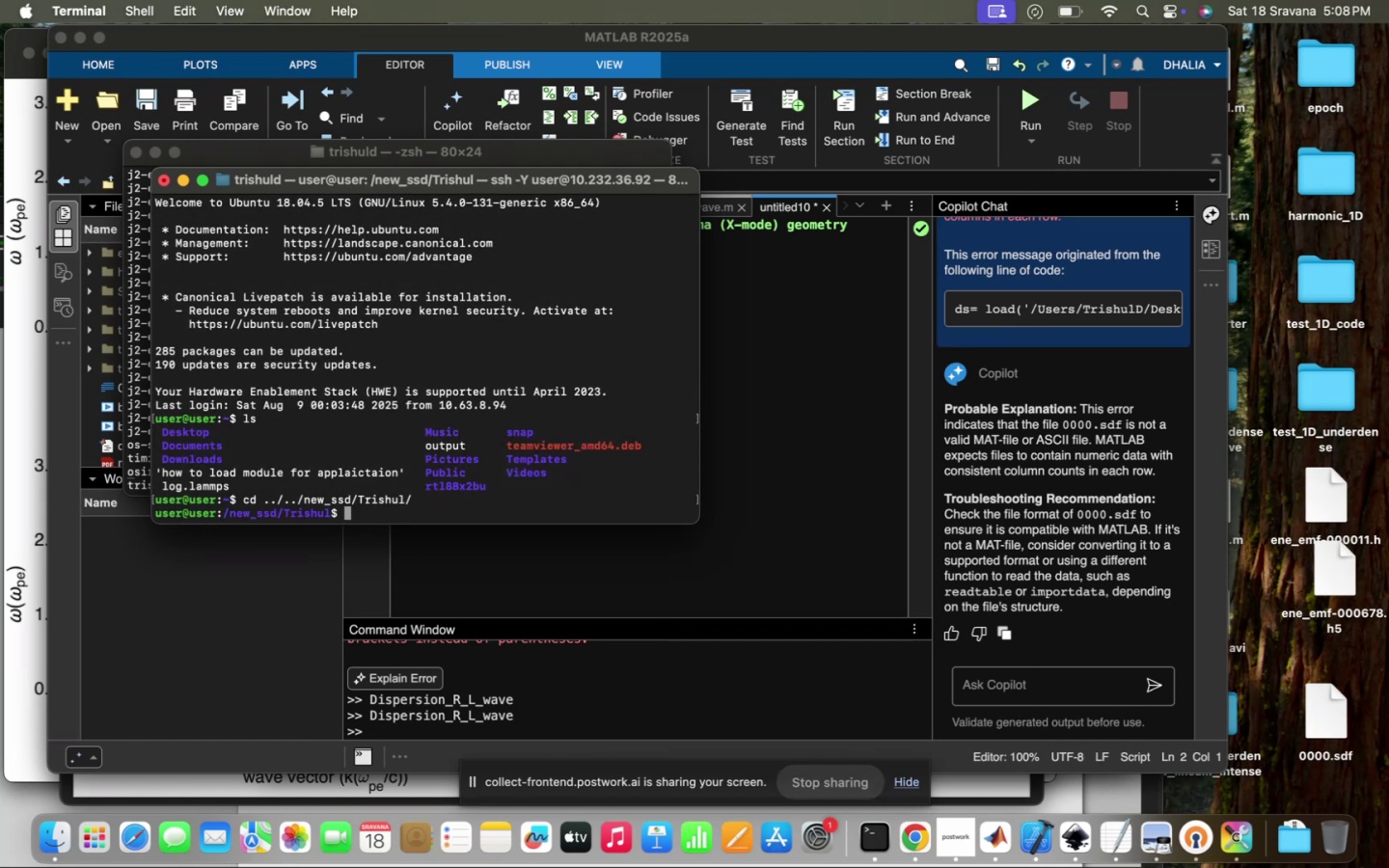 
type(ls)
 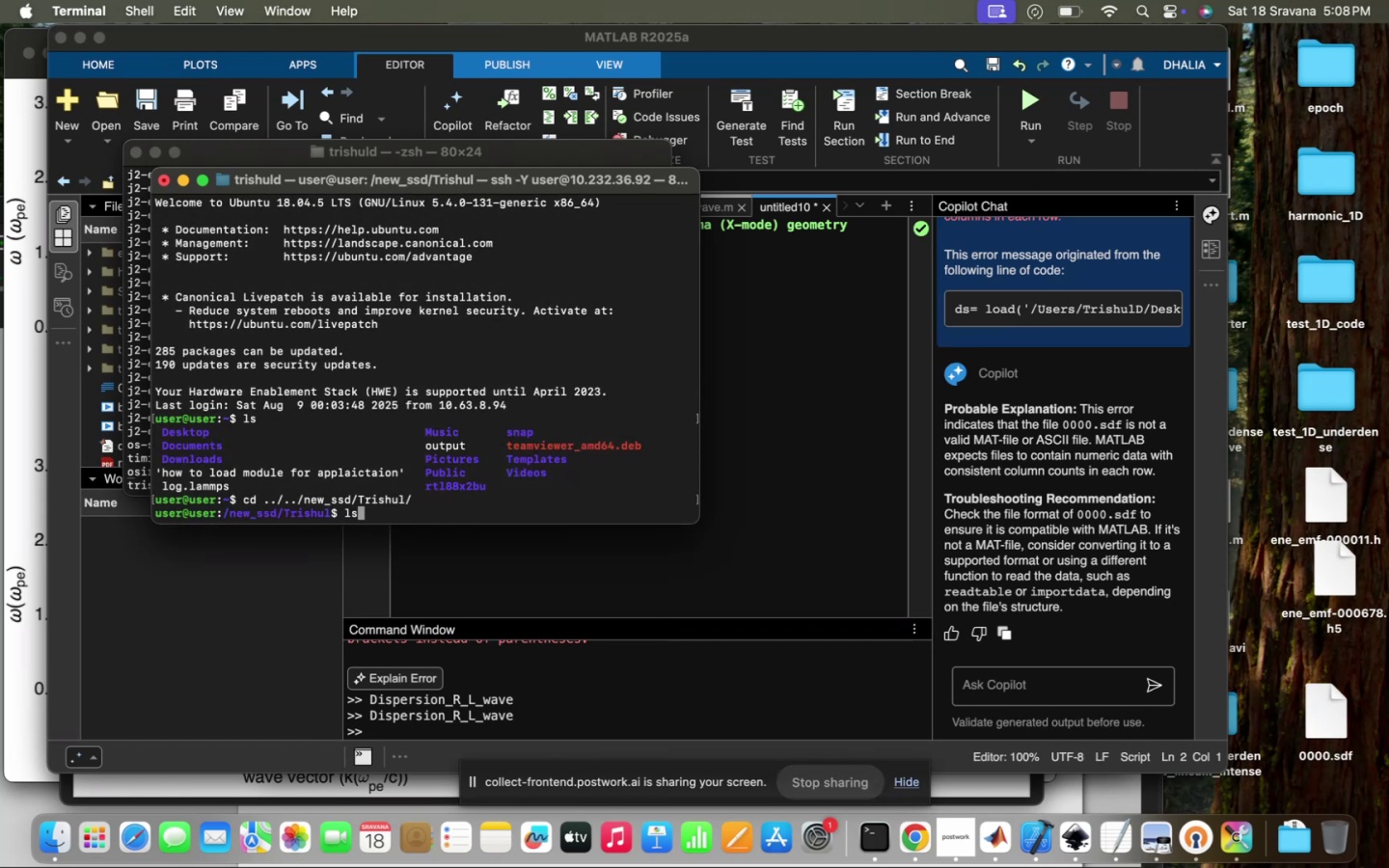 
key(Enter)
 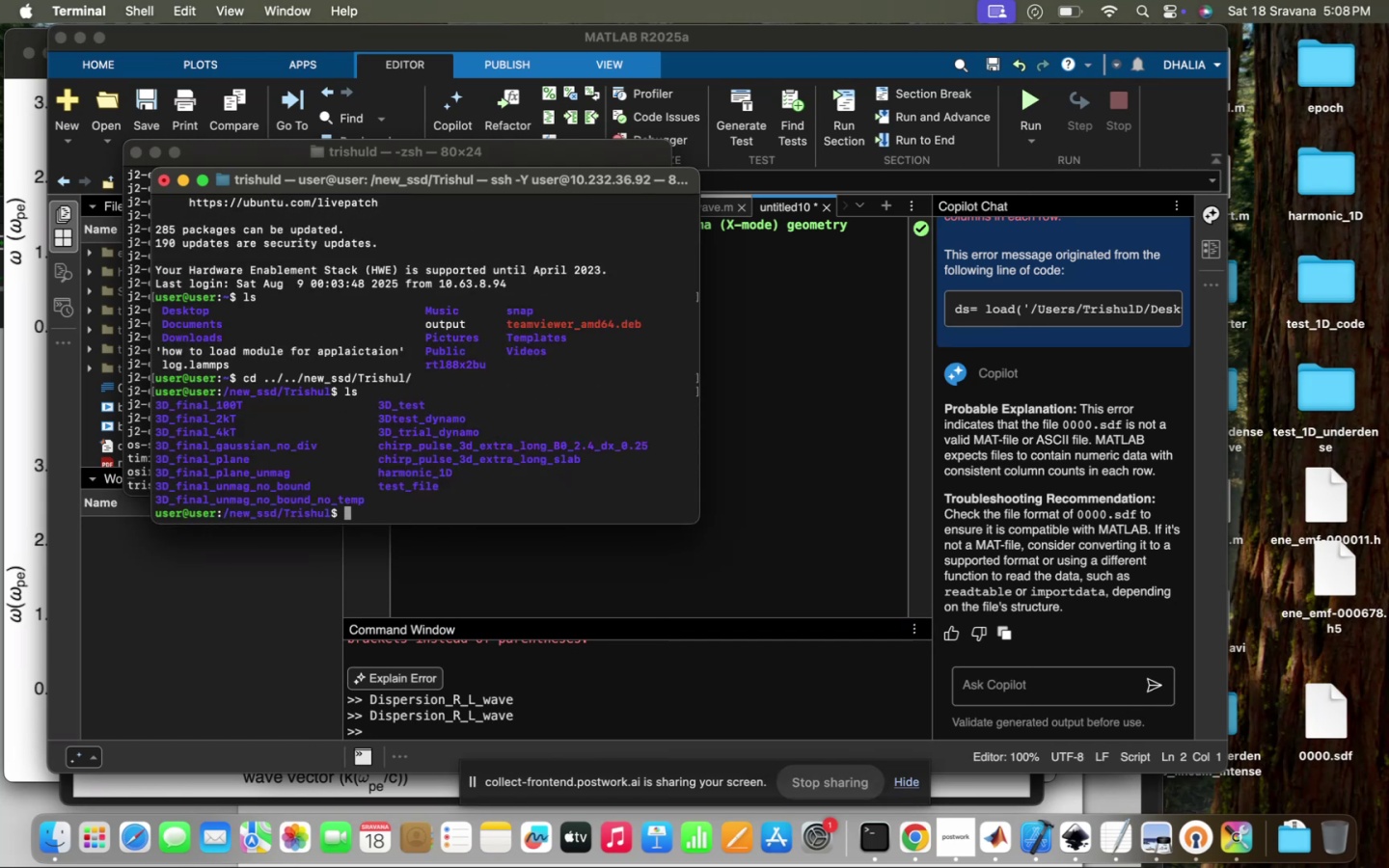 
type(cd)
key(Backspace)
key(Backspace)
key(Backspace)
type(mkdir X-mode_1D)
 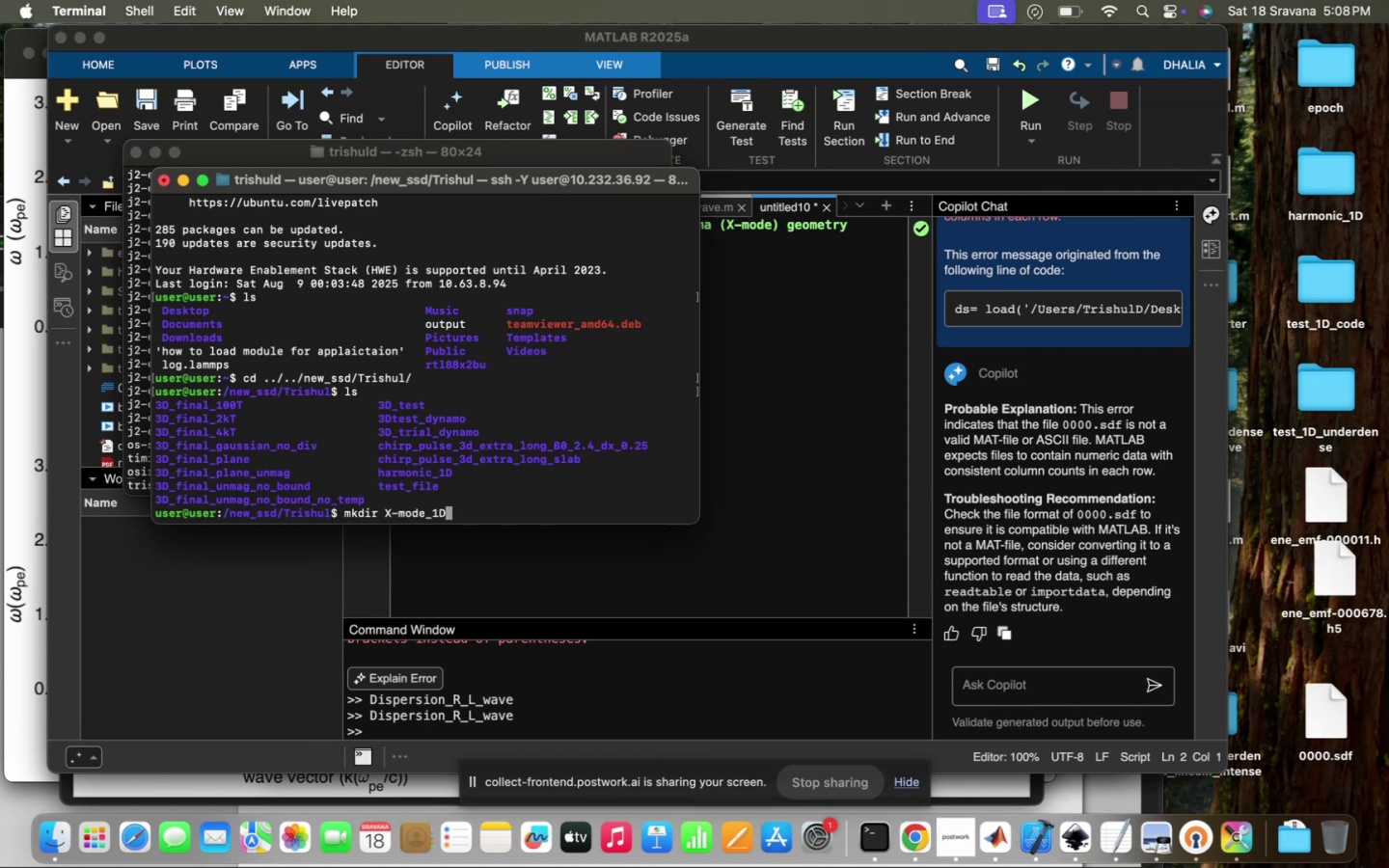 
key(Enter)
 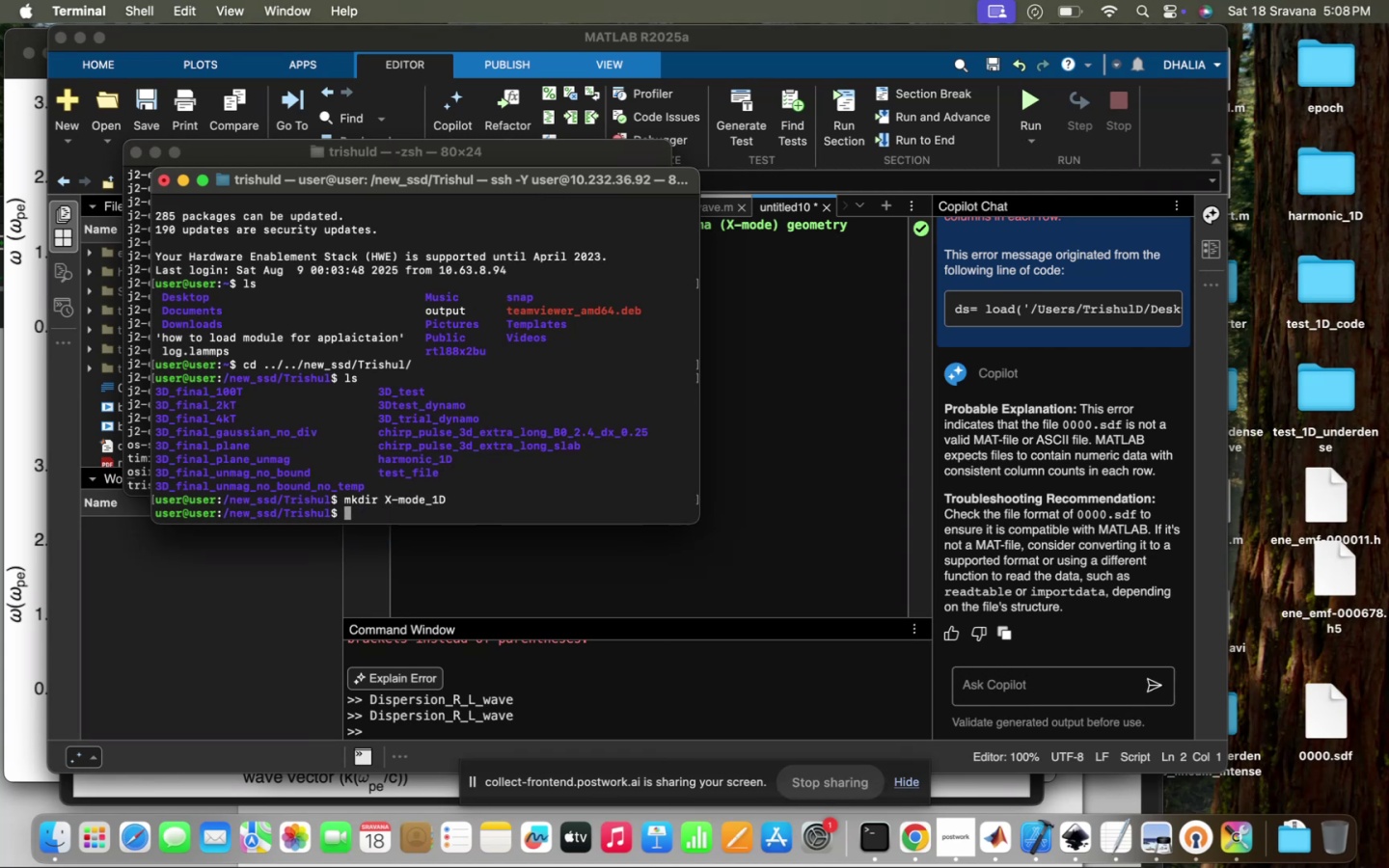 
type(ls)
 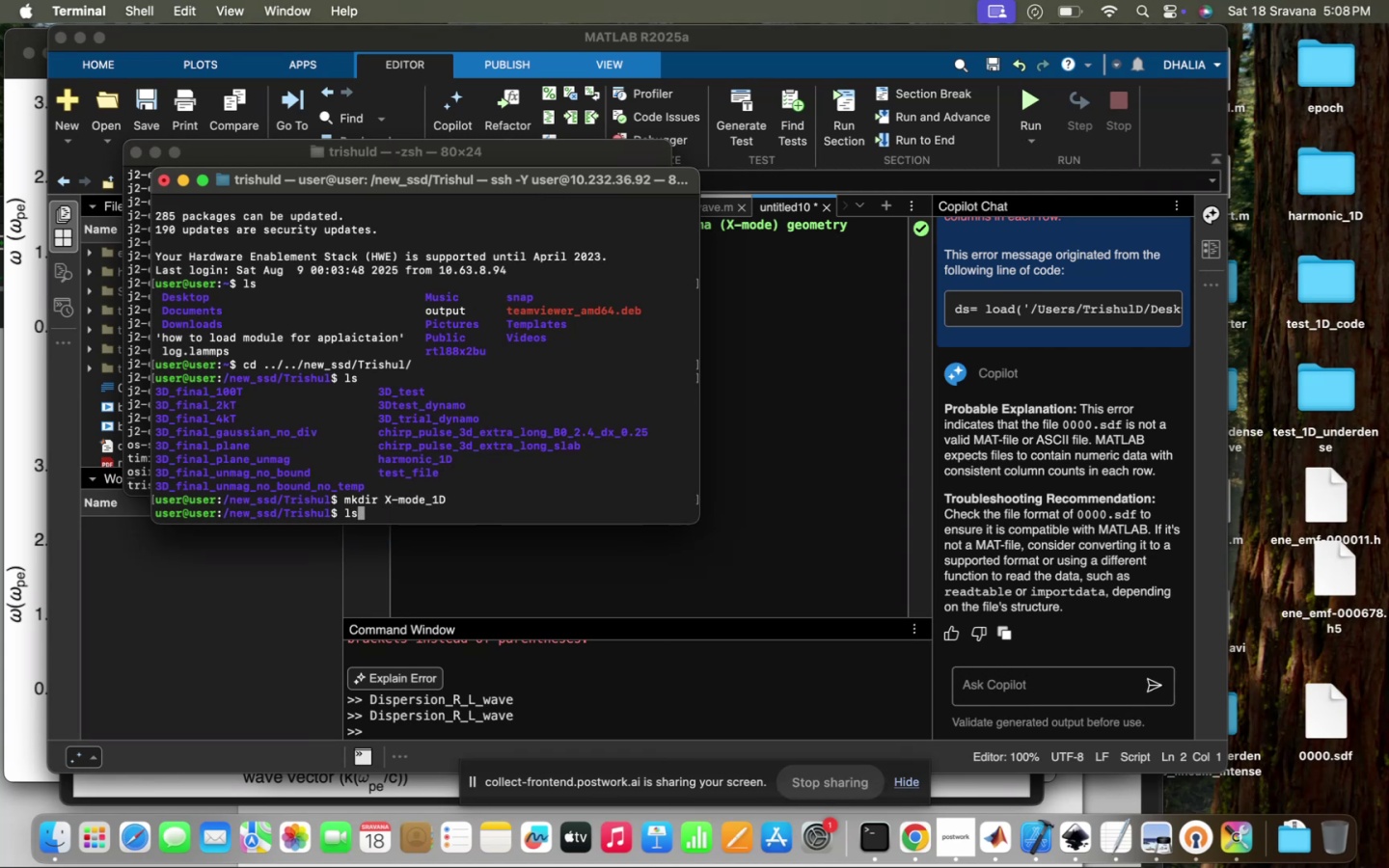 
key(Enter)
 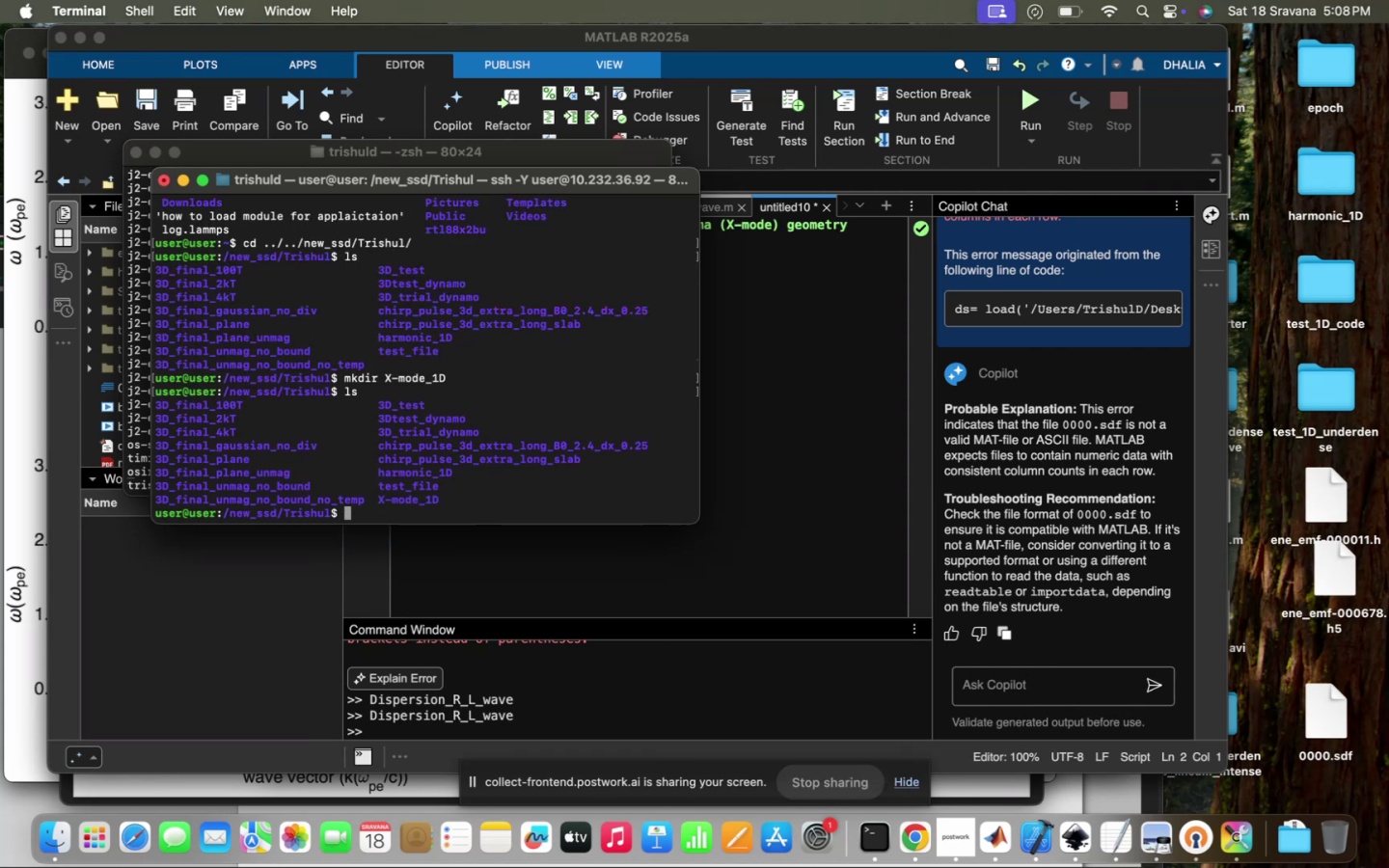 
type(cdp)
key(Backspace)
key(Backspace)
type( )
key(Backspace)
type(D)
key(Backspace)
type(d X)
key(Tab)
type( )
 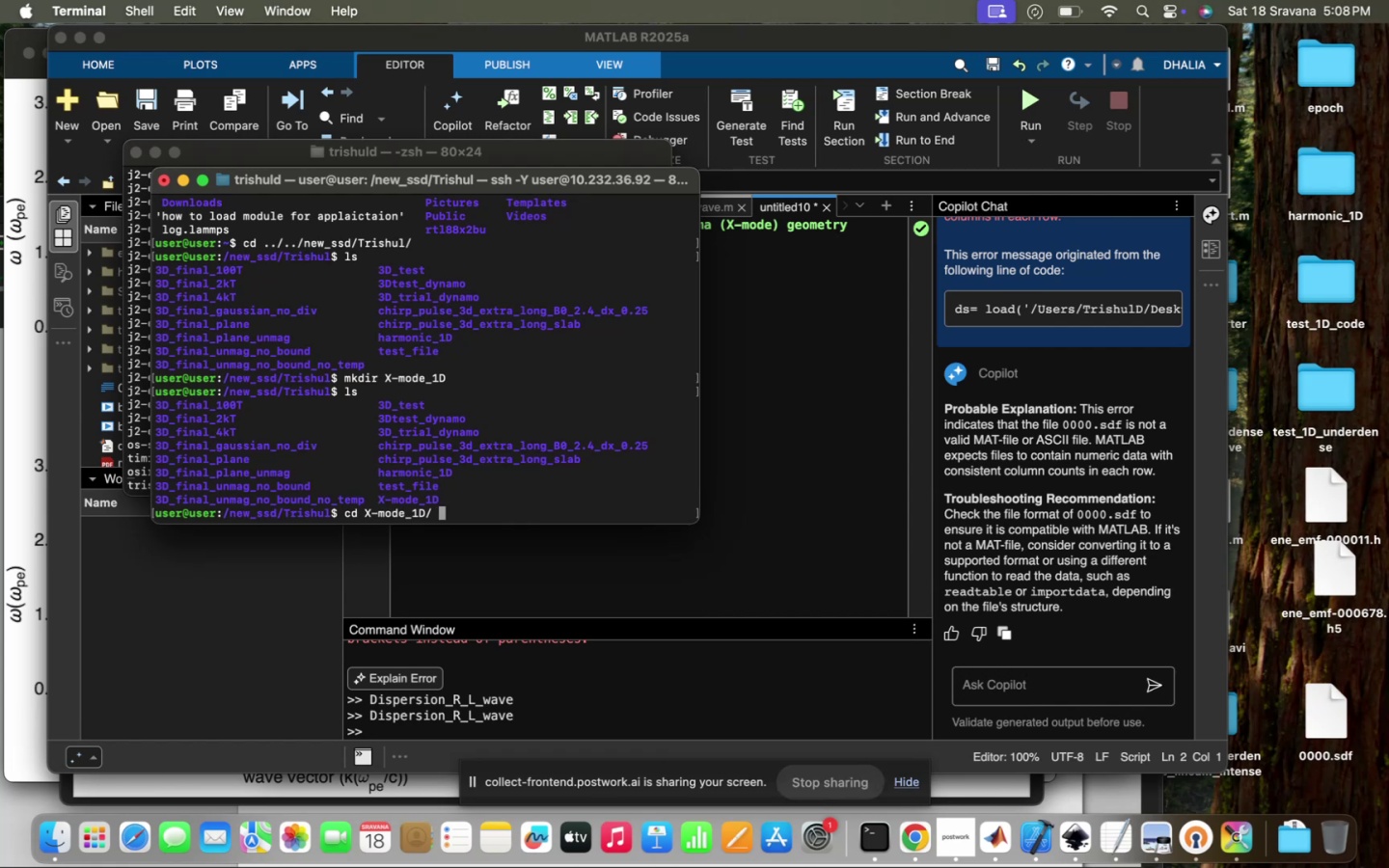 
key(Enter)
 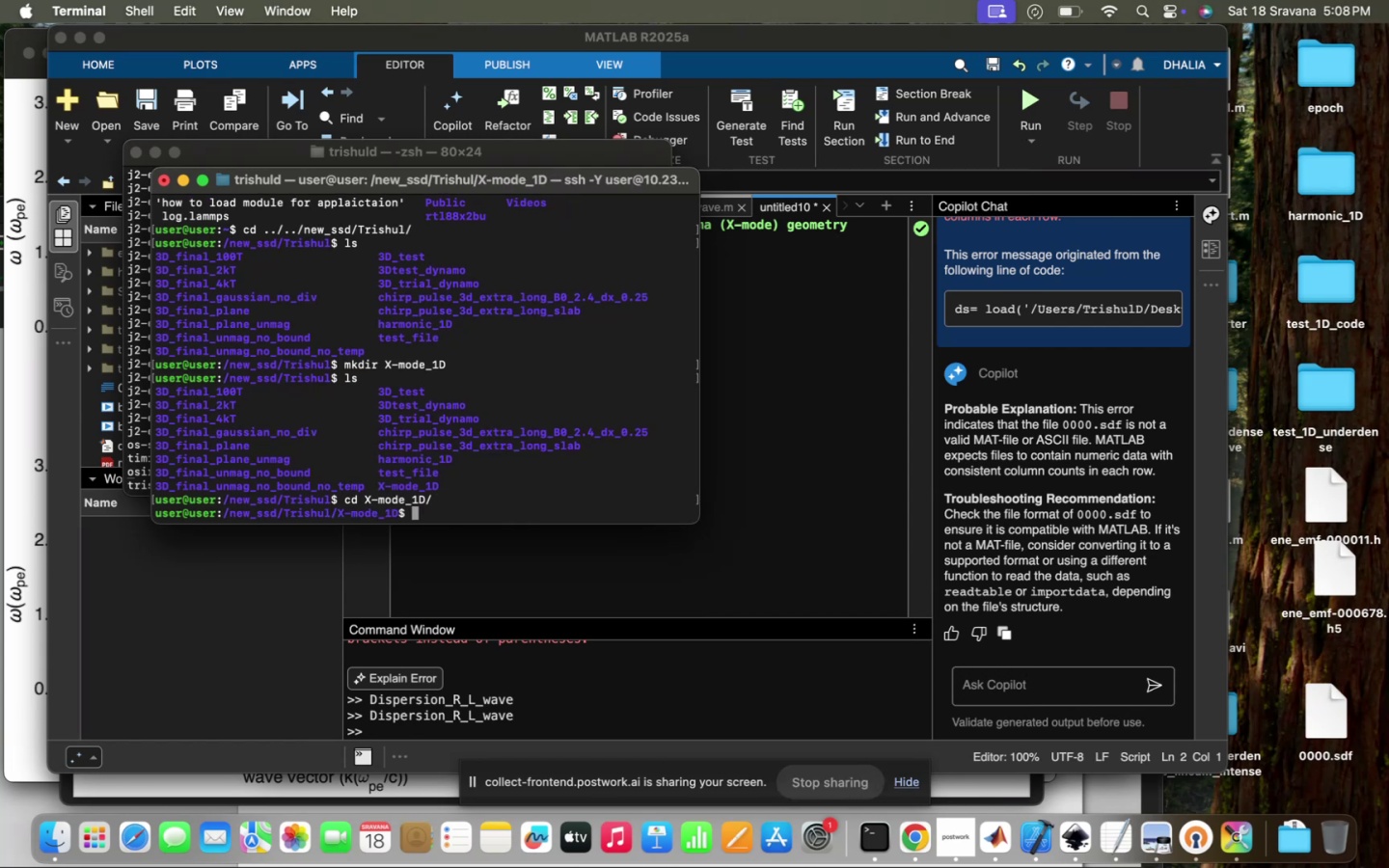 
type(cp ../h)
key(Tab)
type(os-)
key(Tab)
type(.)
 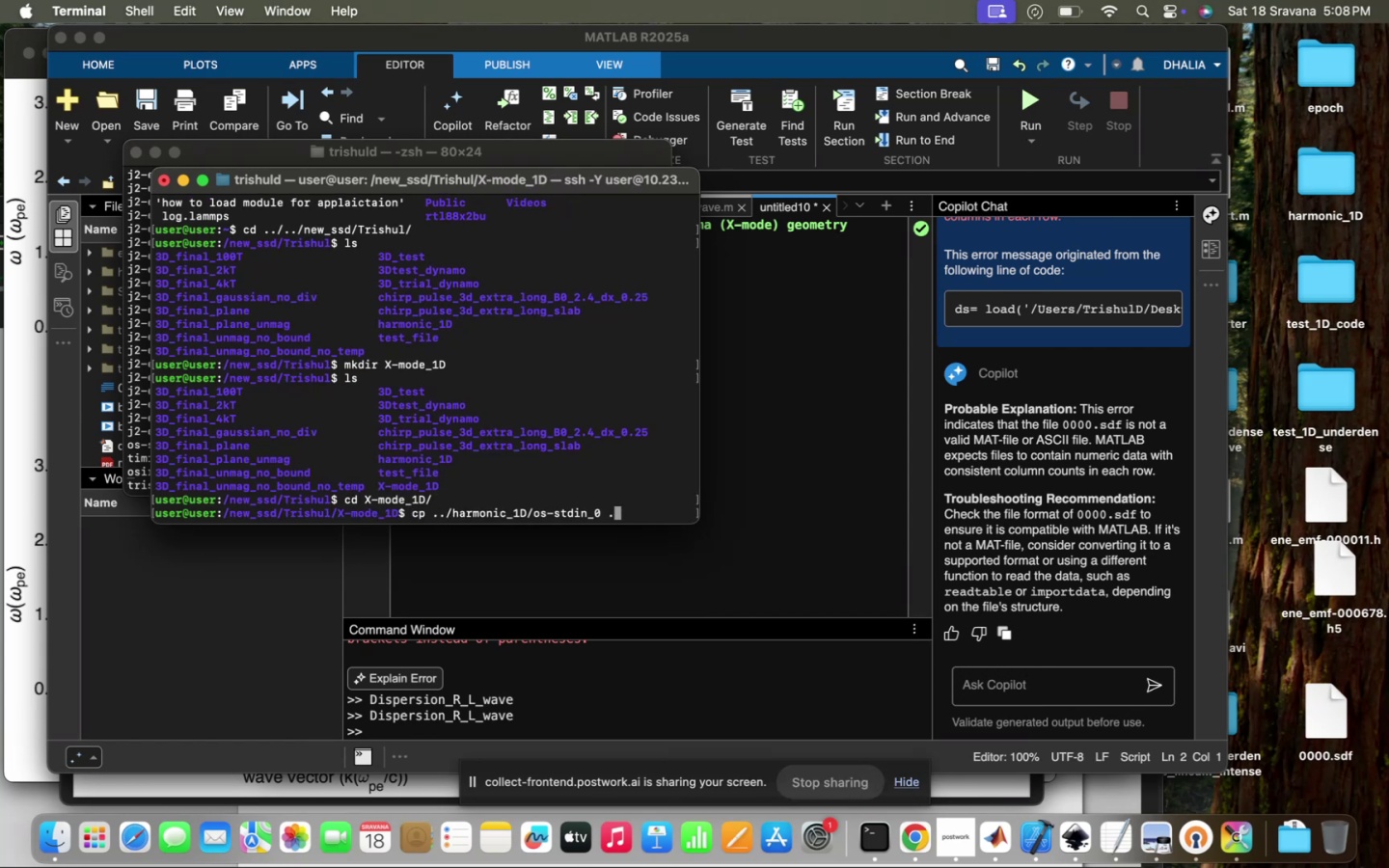 
key(Enter)
 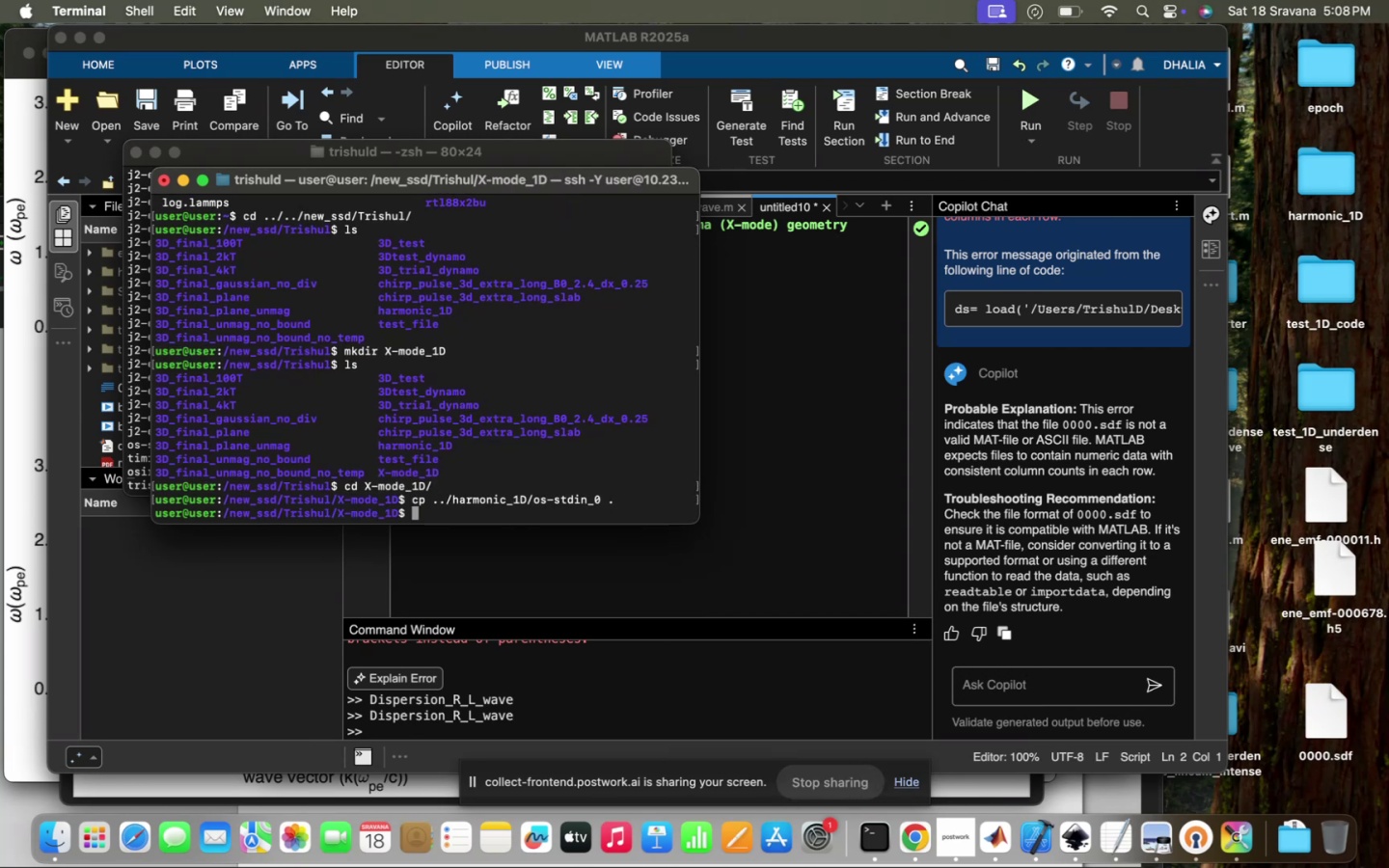 
type(ls)
 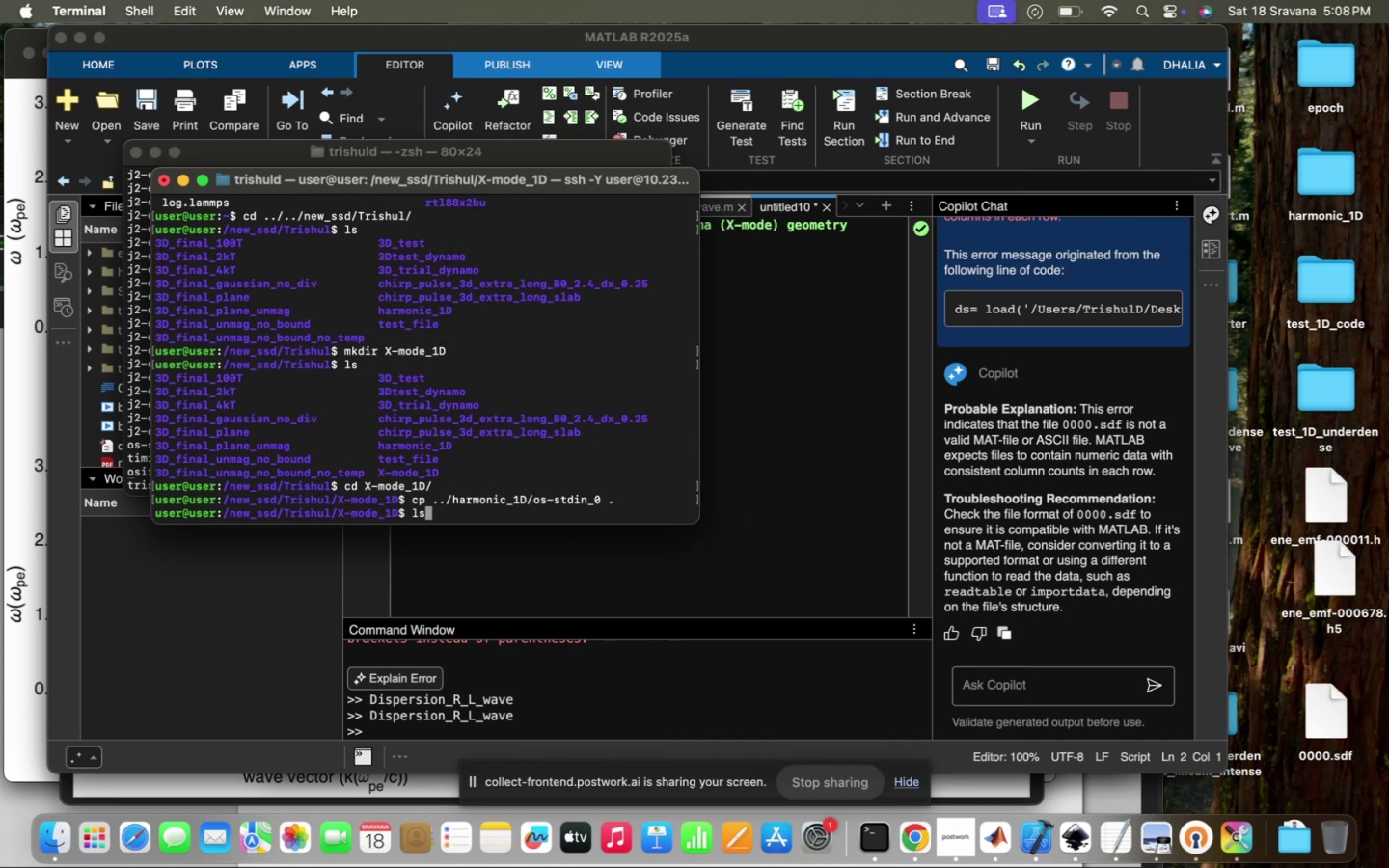 
key(Enter)
 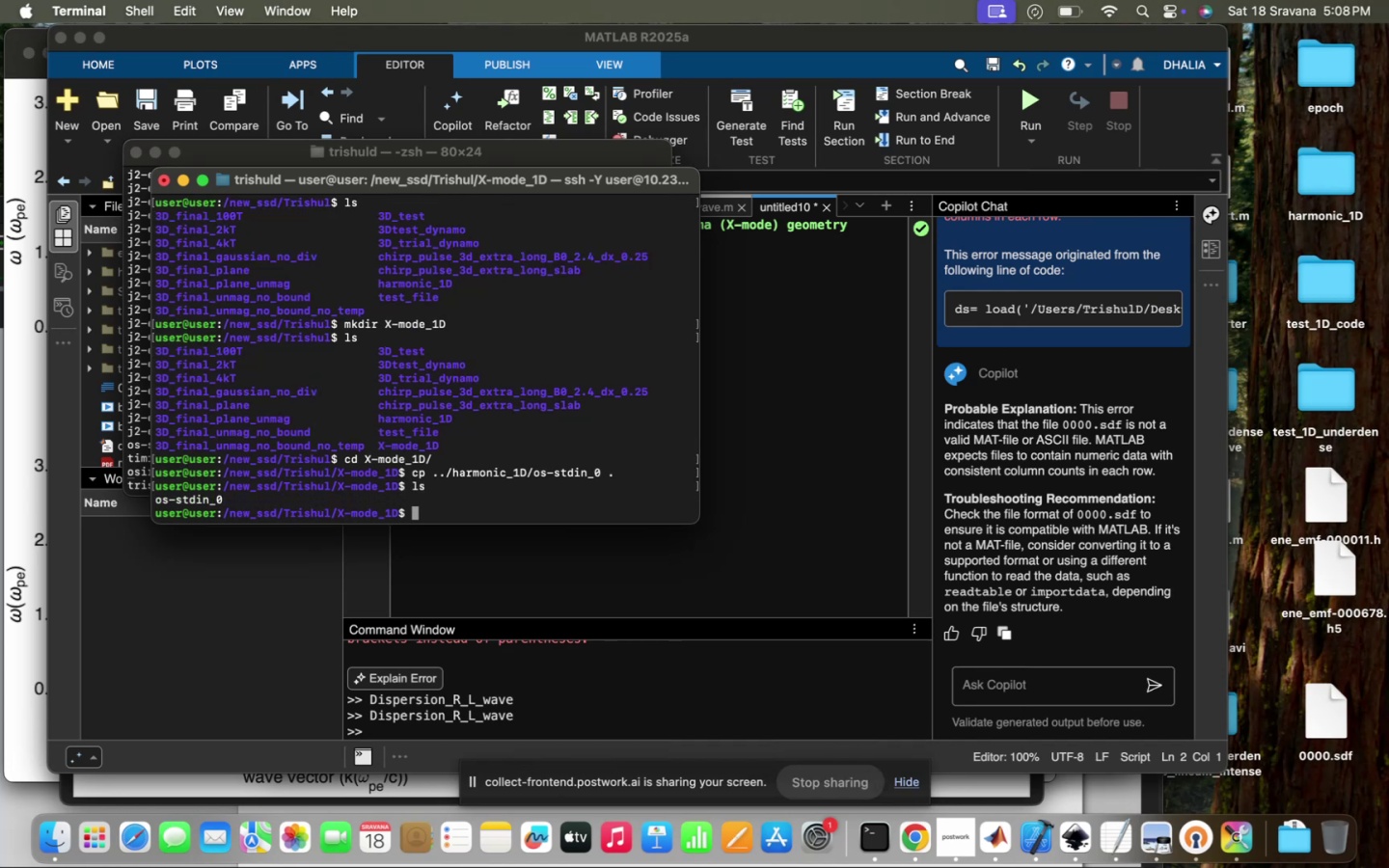 
type(vi os-)
key(Tab)
 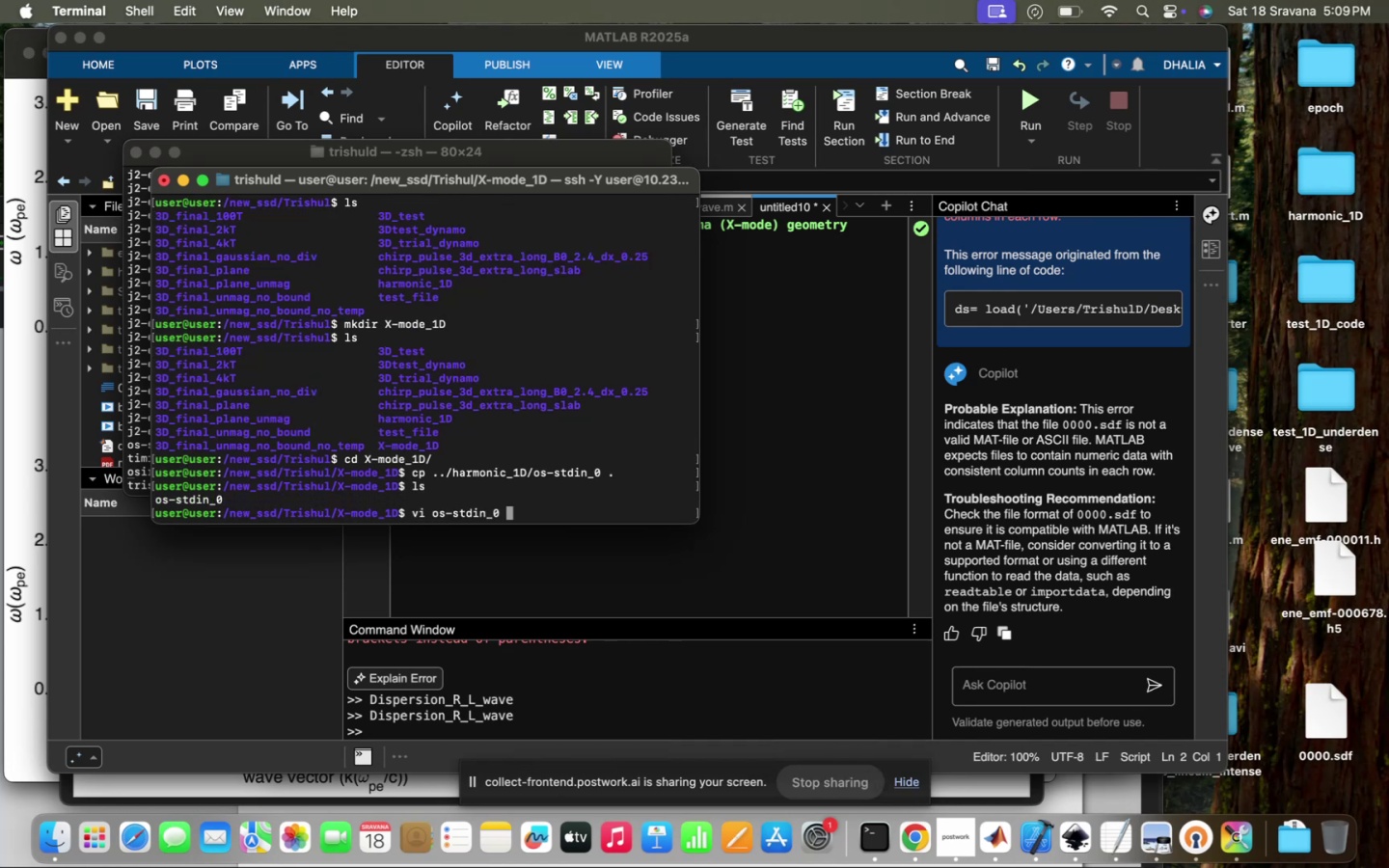 
hold_key(key=Enter, duration=1.51)
 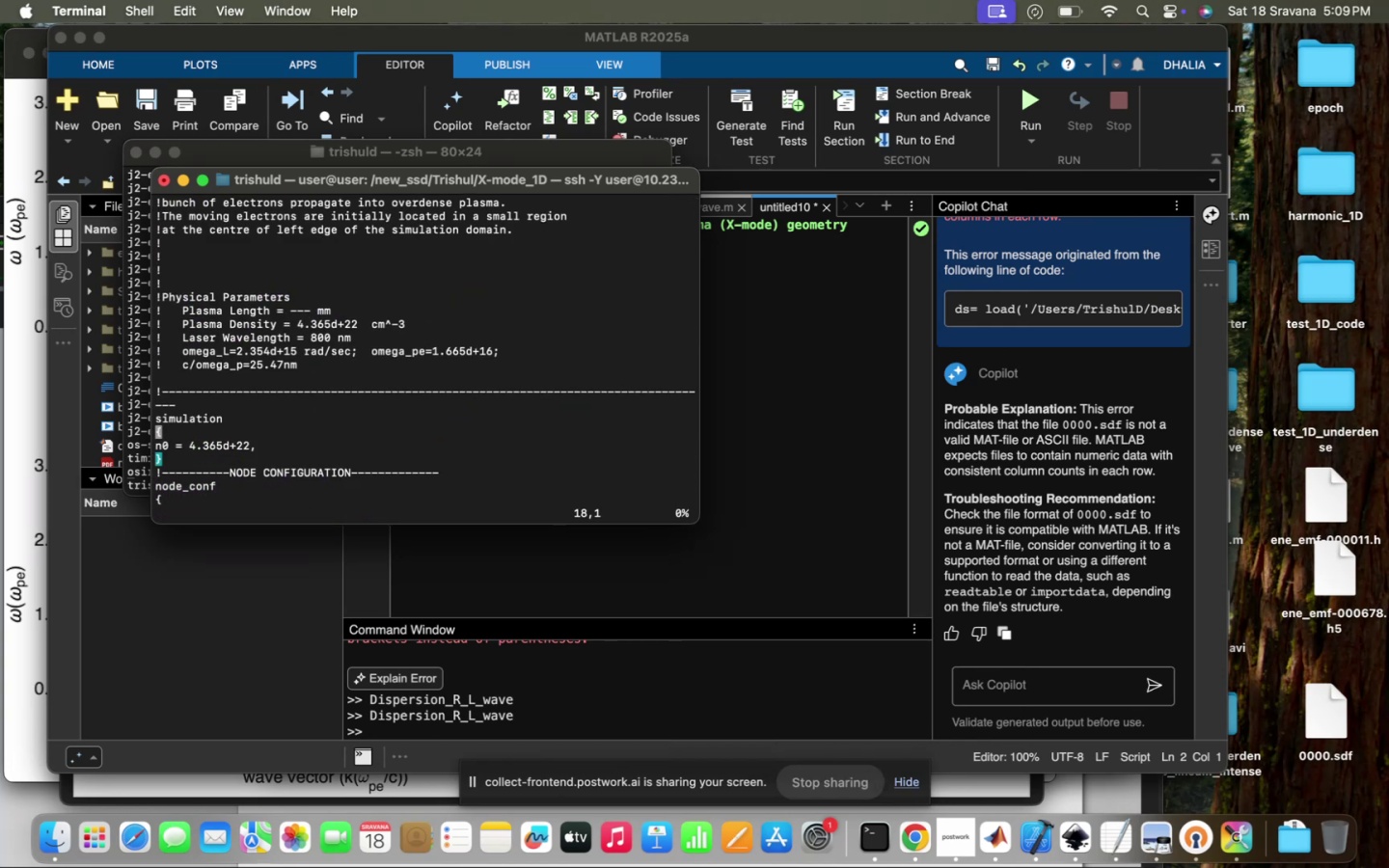 
hold_key(key=Enter, duration=1.5)
 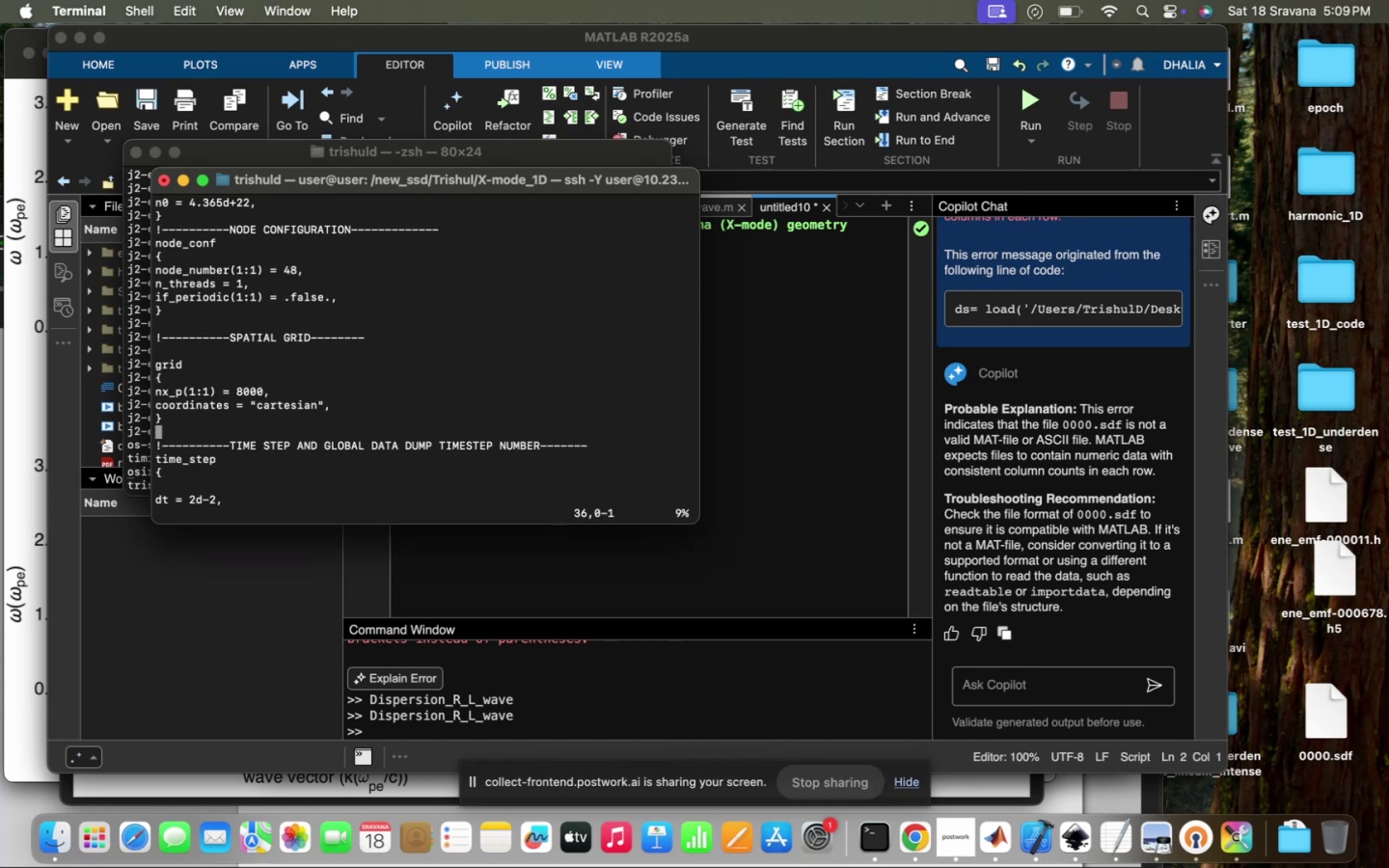 
hold_key(key=Enter, duration=1.05)
 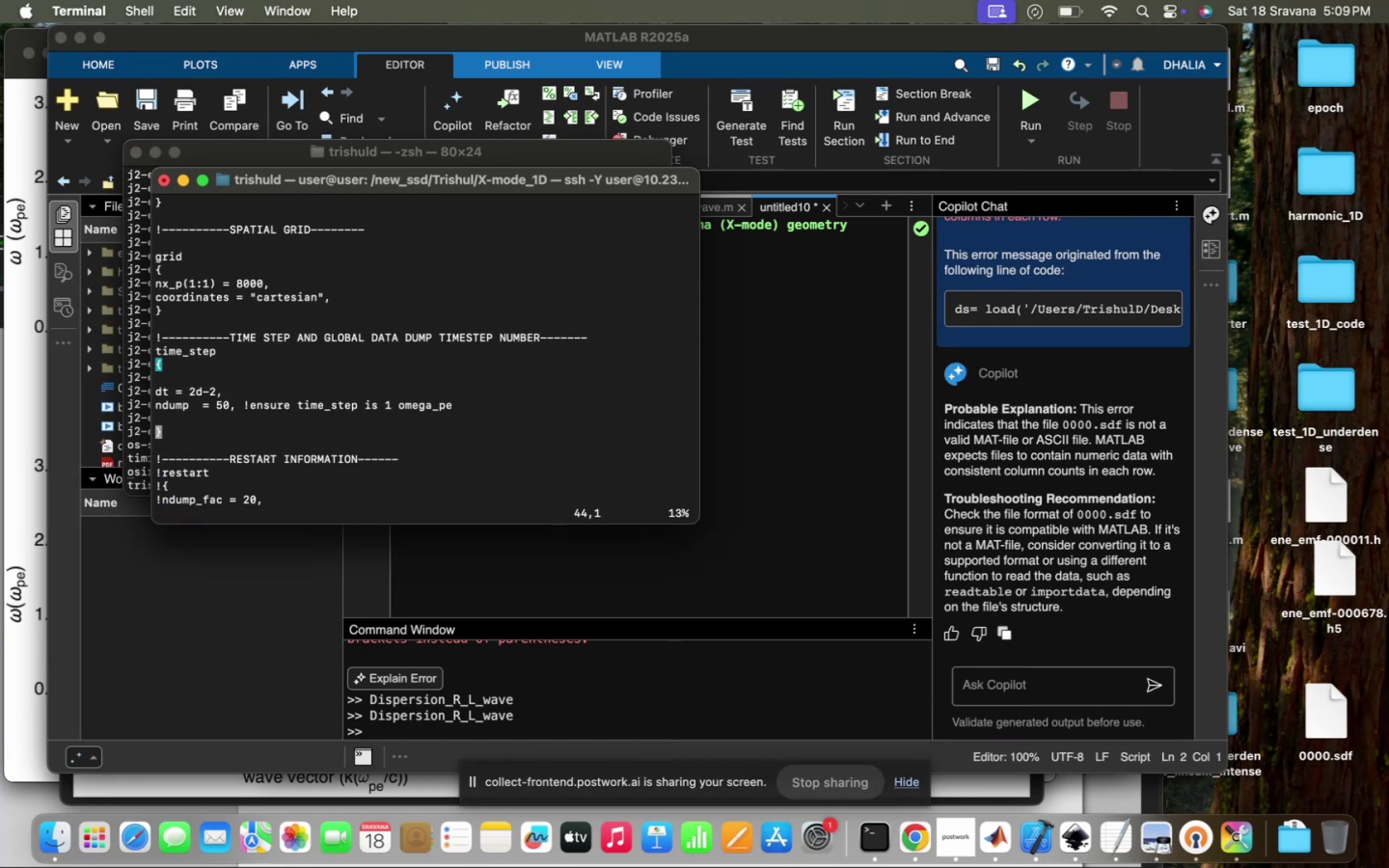 
scroll: coordinate [393, 343], scroll_direction: down, amount: 21.0
 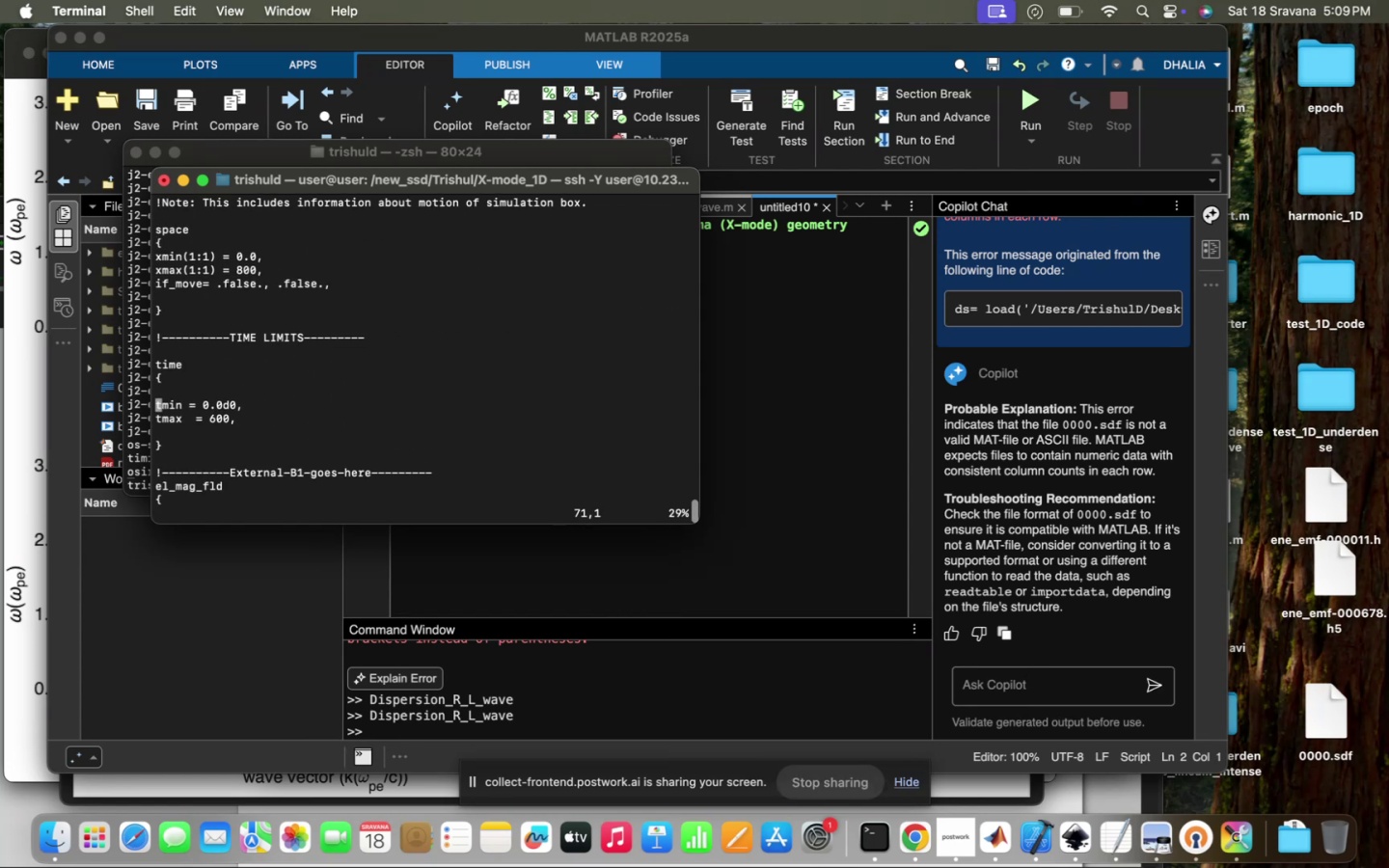 
hold_key(key=ArrowDown, duration=0.3)
 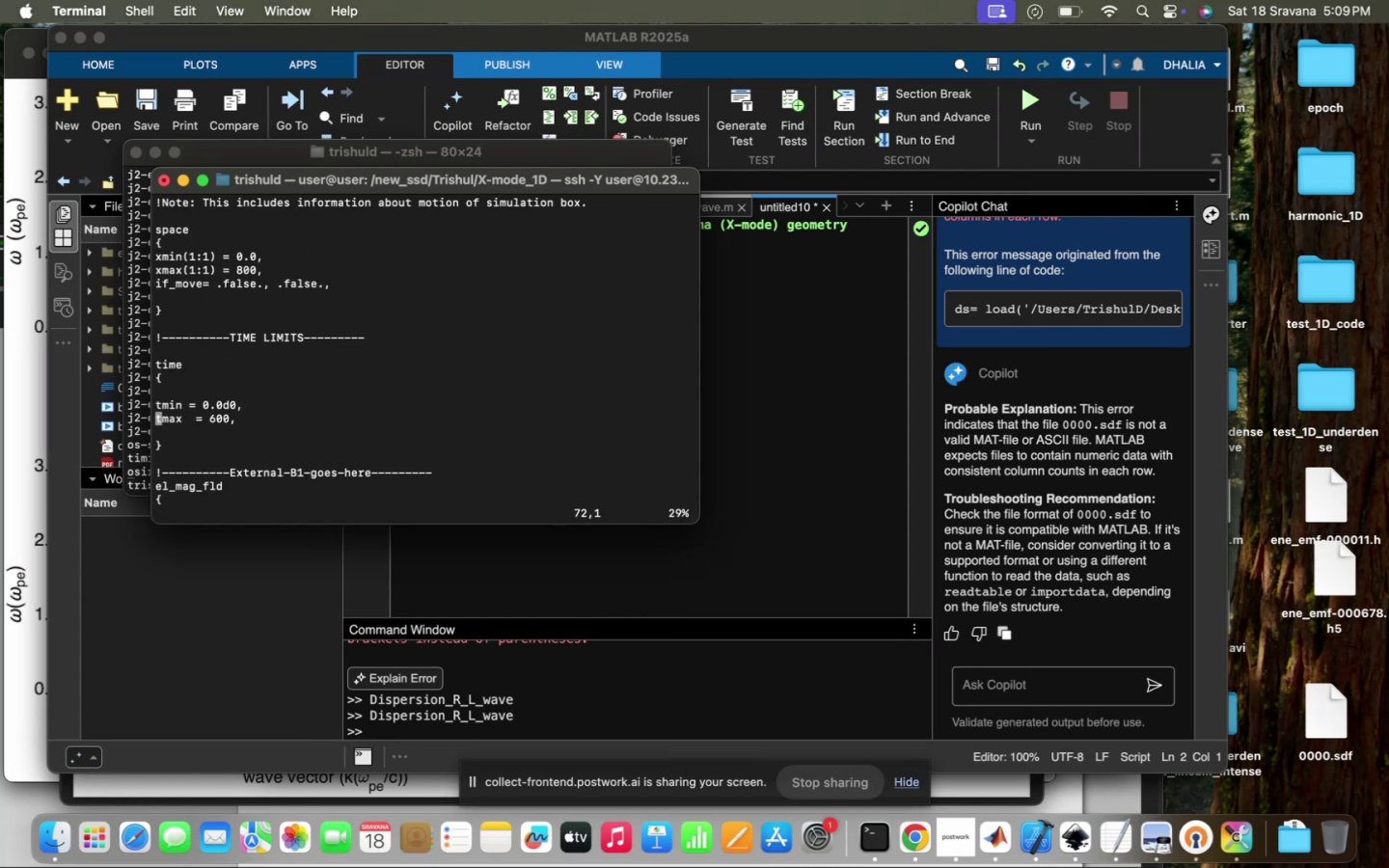 
hold_key(key=ArrowRight, duration=1.01)
 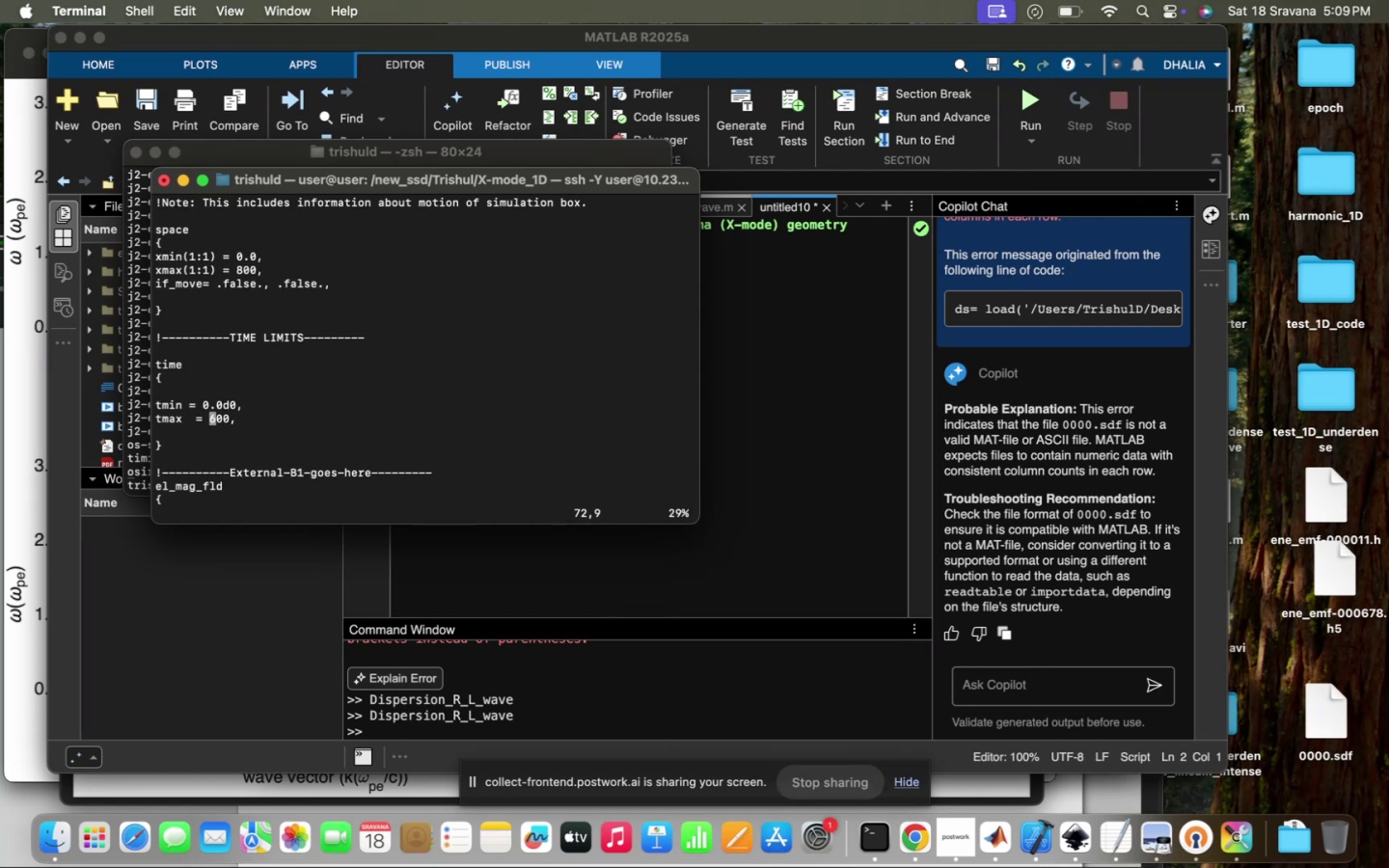 
scroll: coordinate [393, 343], scroll_direction: down, amount: 11.0
 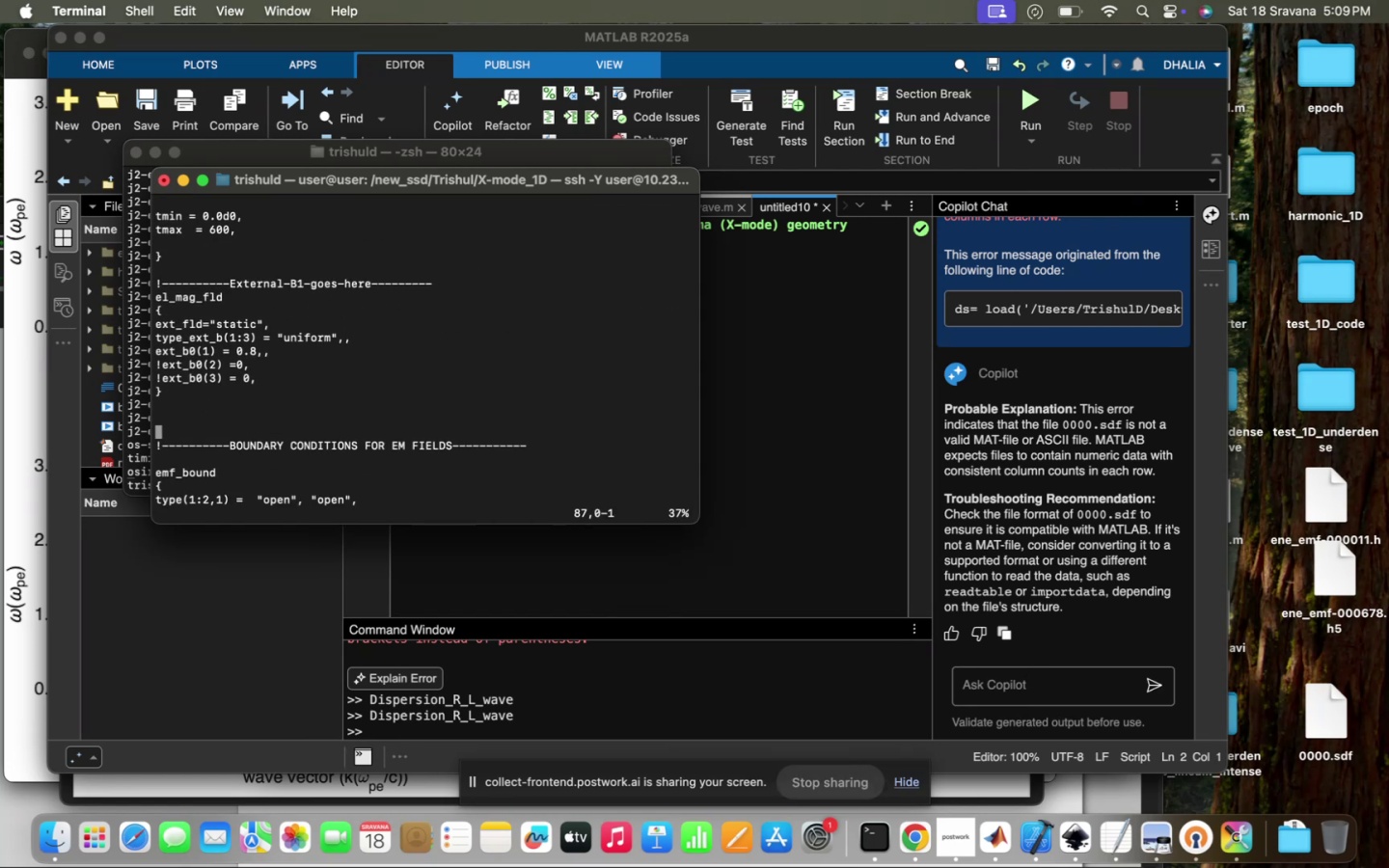 
scroll: coordinate [393, 343], scroll_direction: up, amount: 6.0
 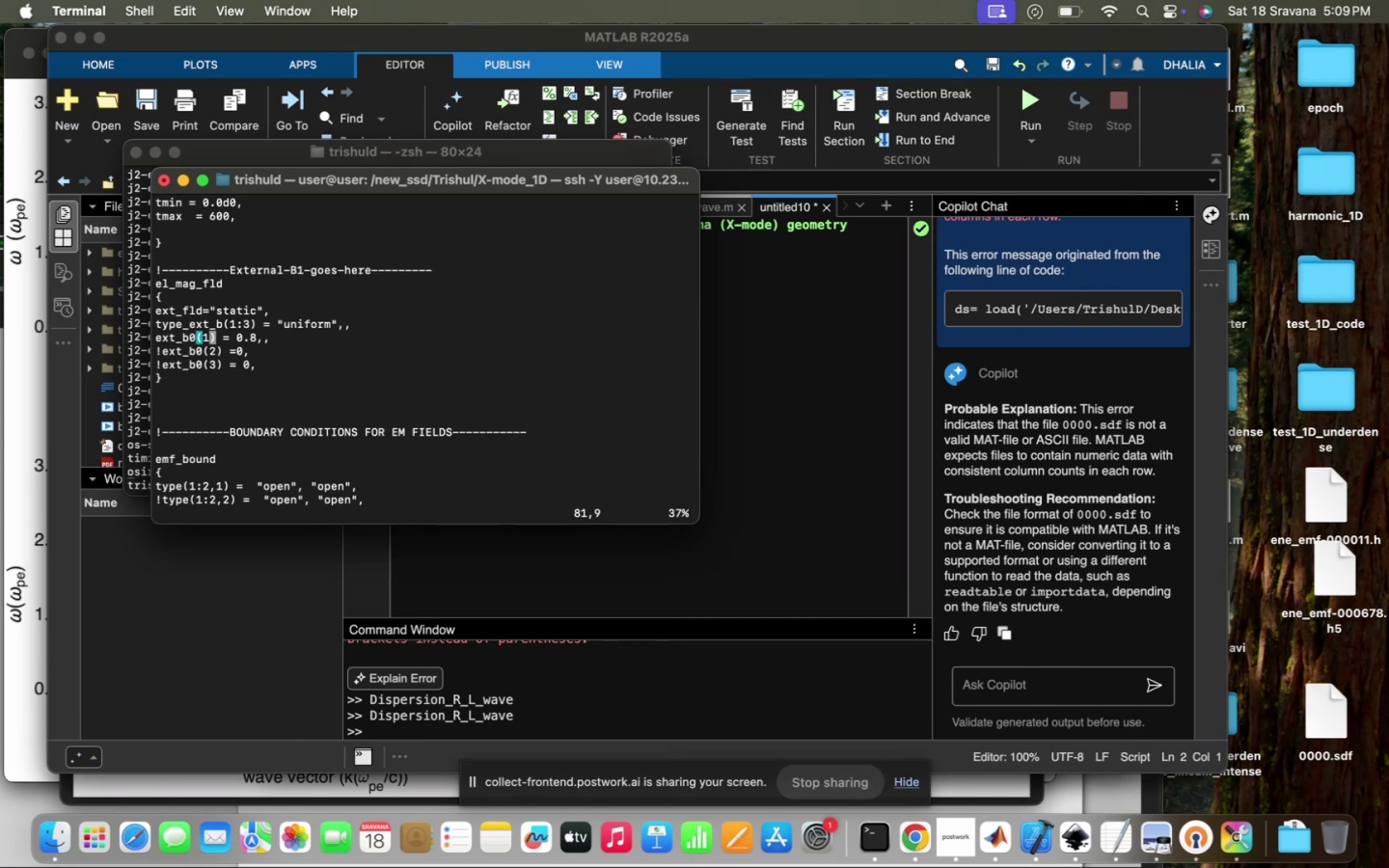 
wait(5.28)
 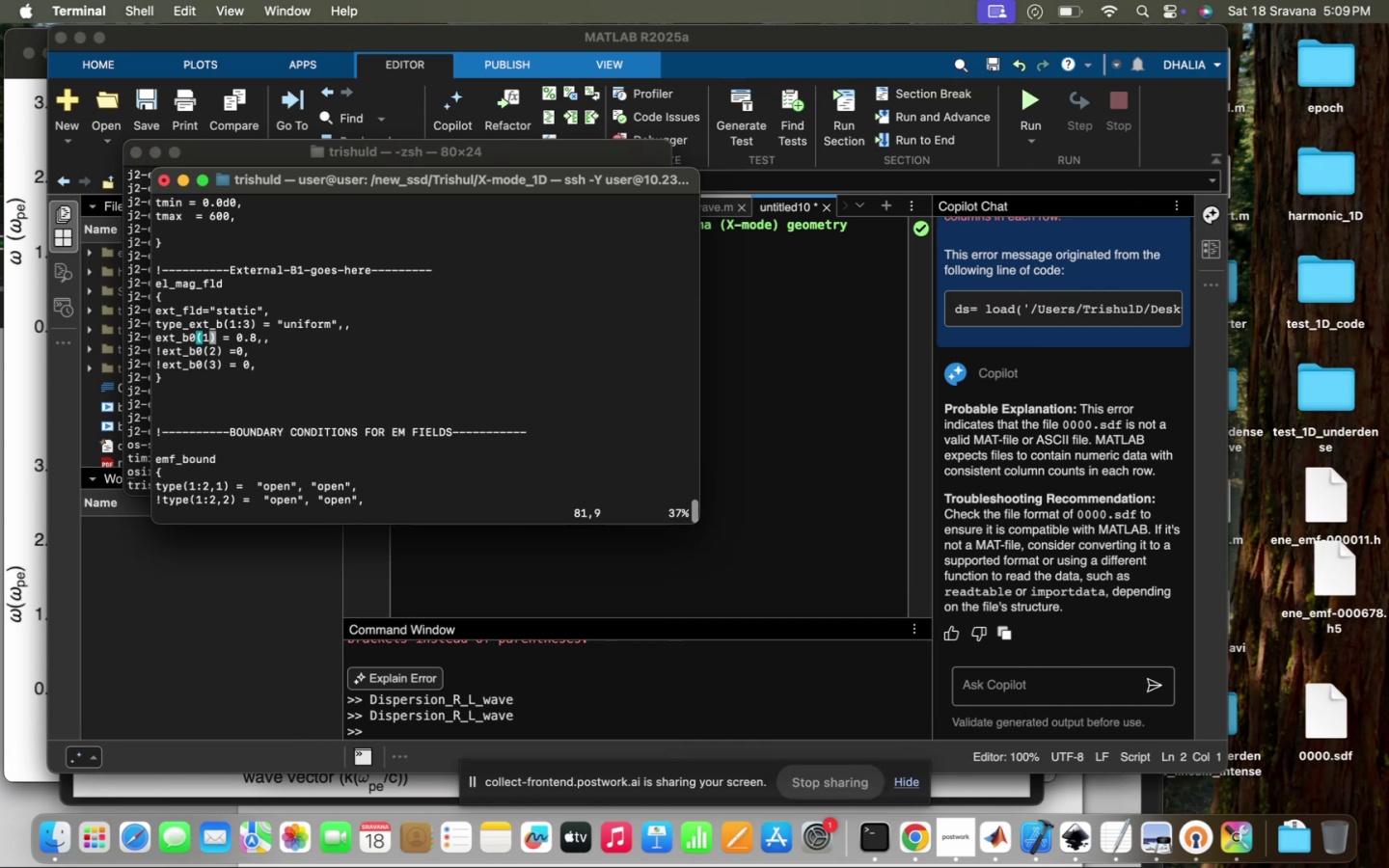 
key(ArrowUp)
 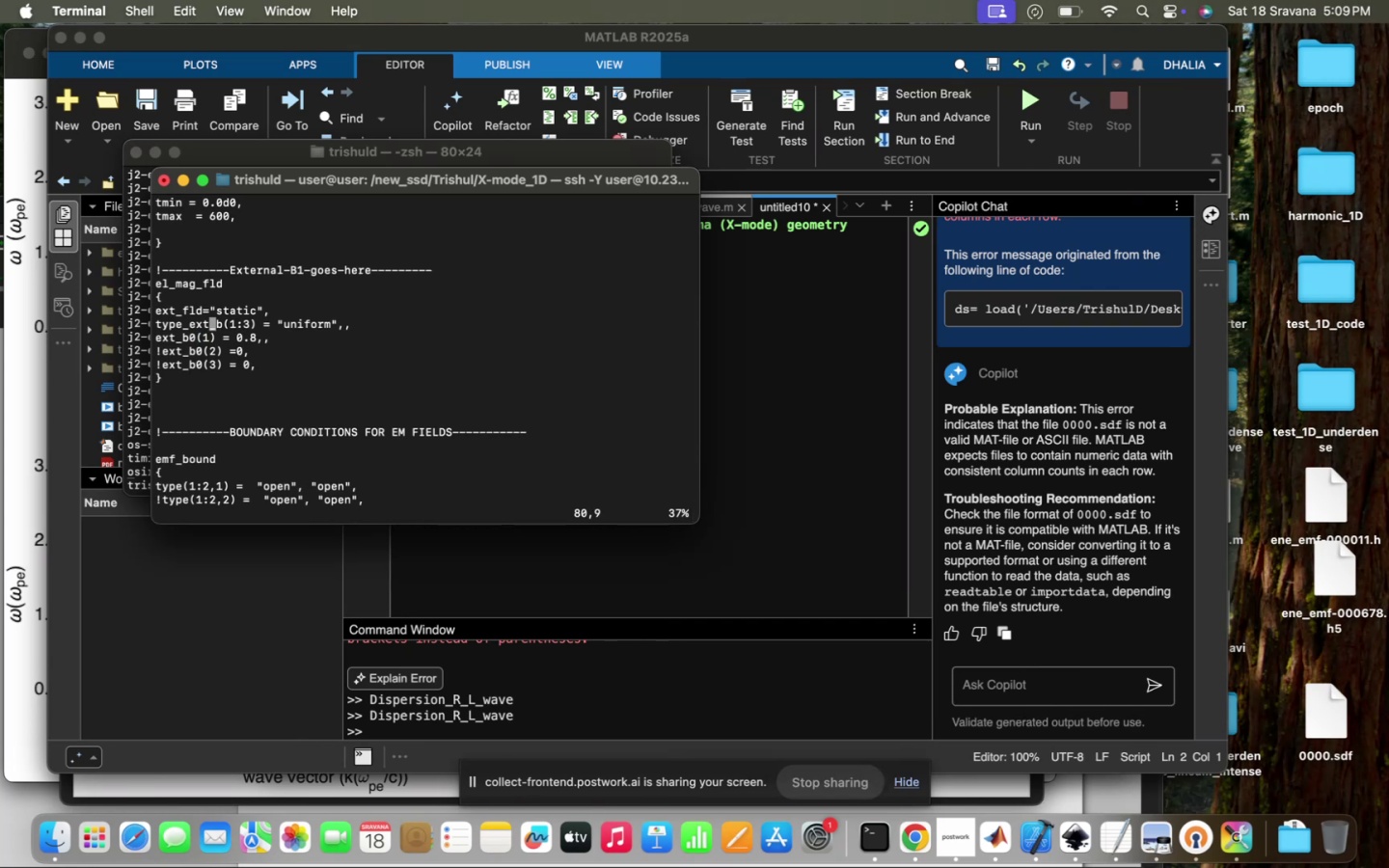 
hold_key(key=ArrowRight, duration=1.51)
 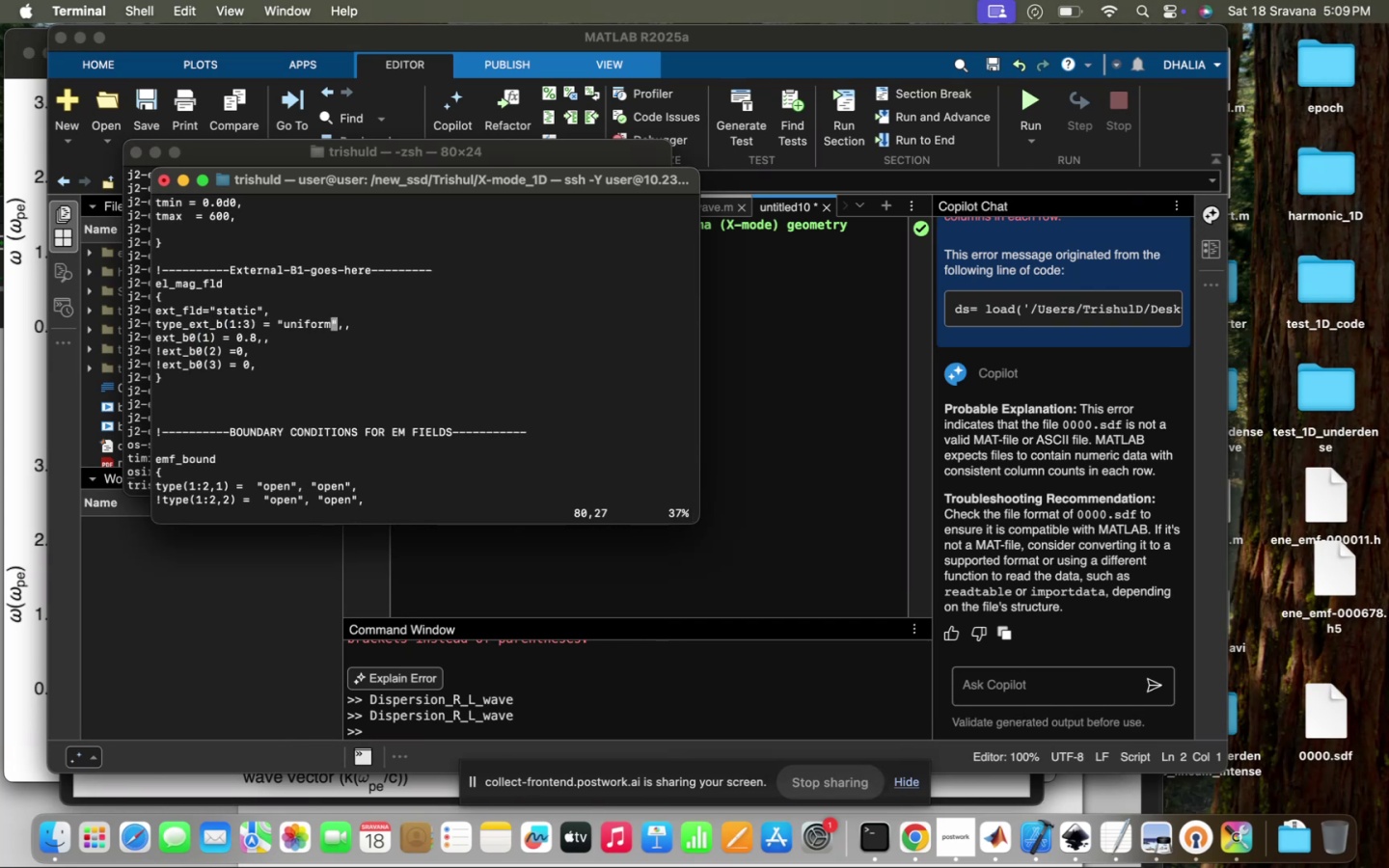 
hold_key(key=ArrowRight, duration=0.84)
 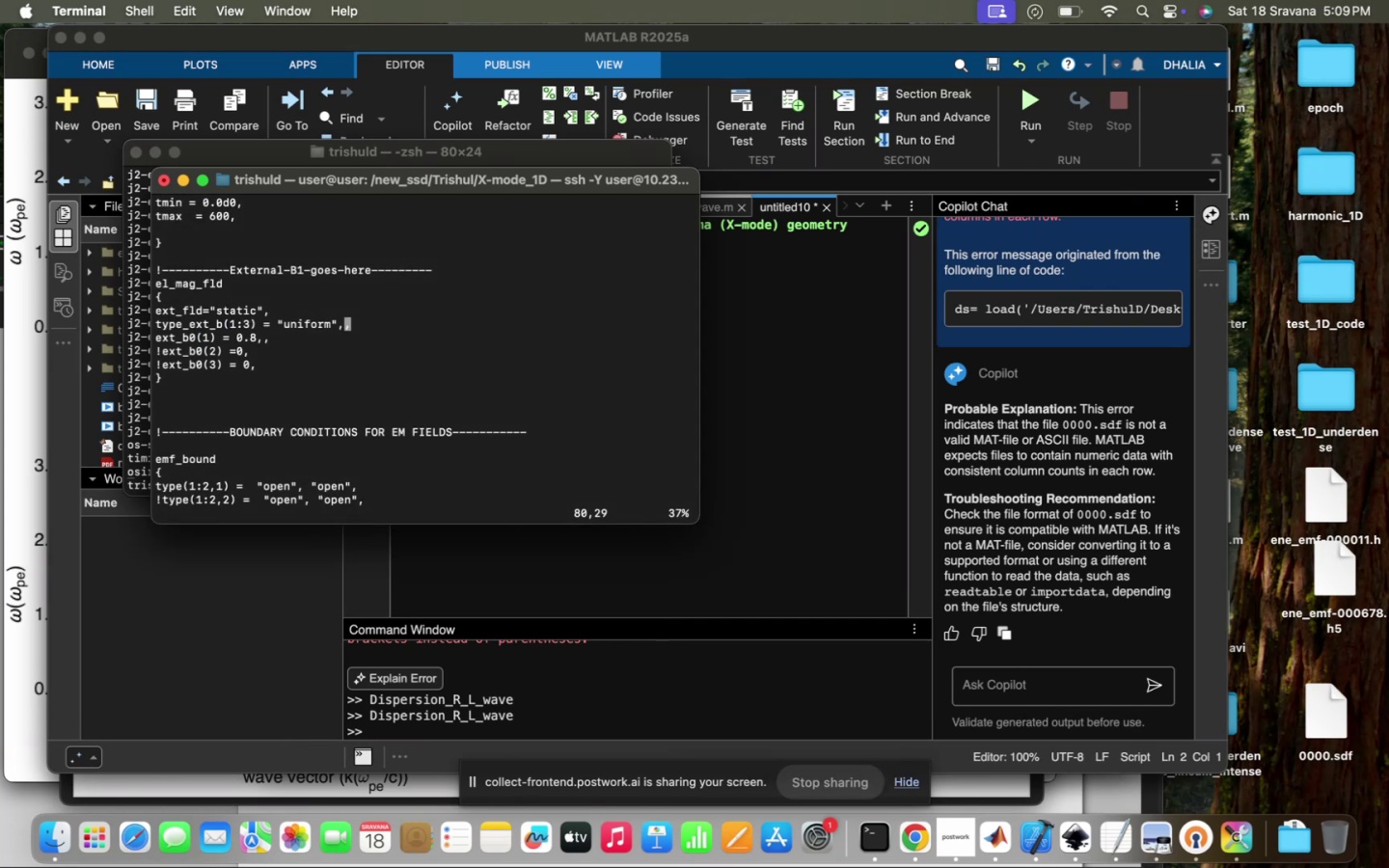 
key(I)
 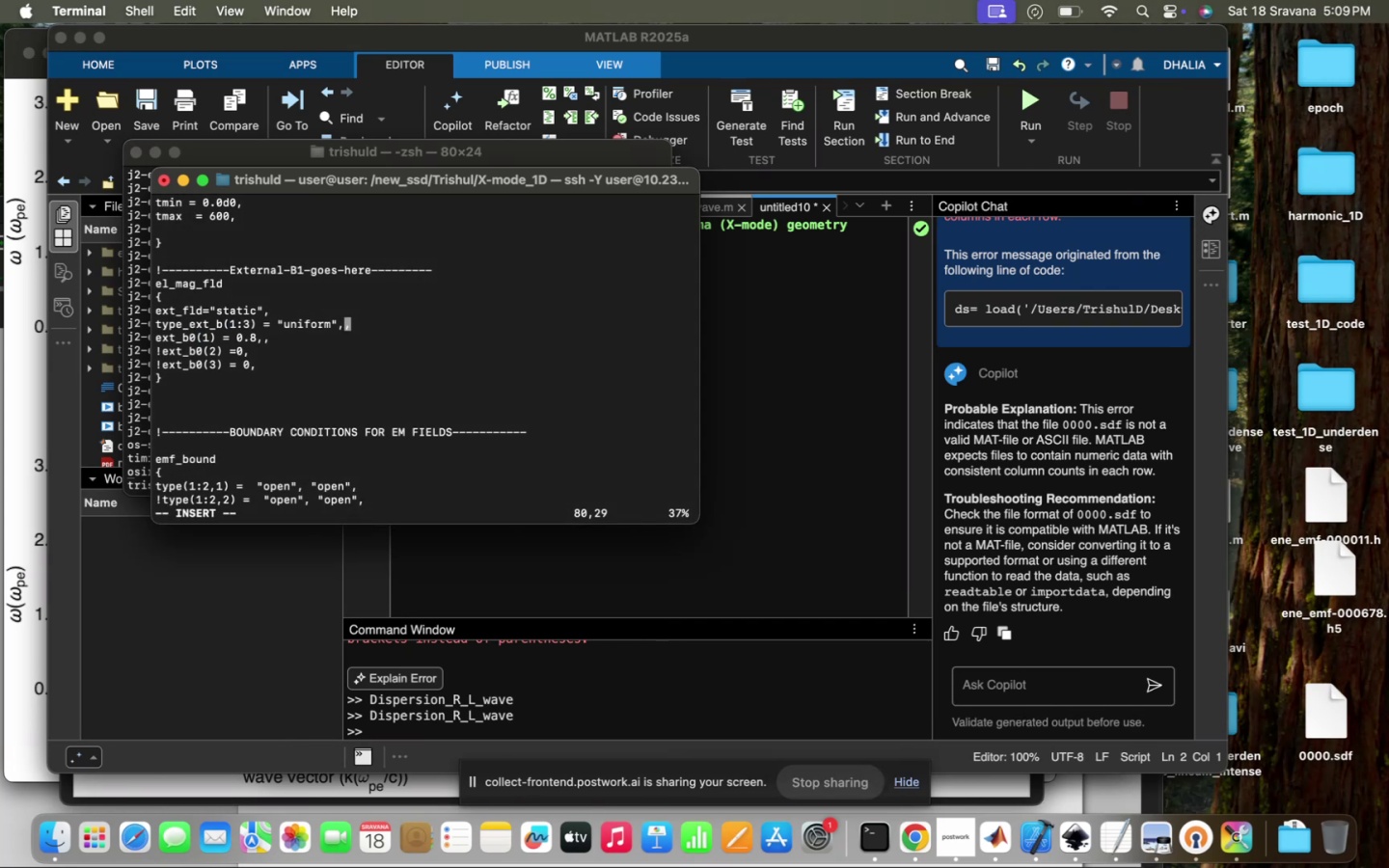 
key(Backspace)
 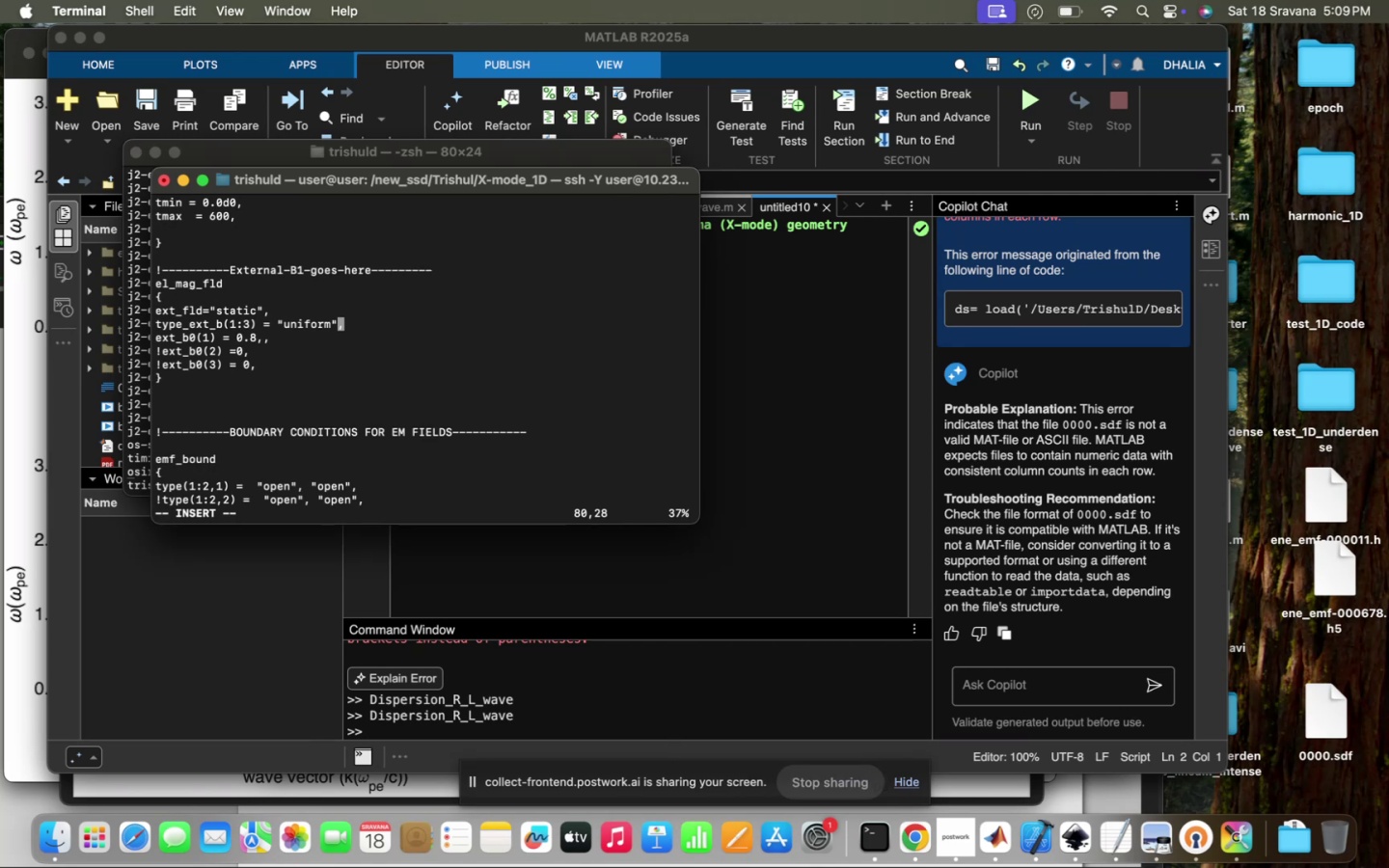 
key(ArrowDown)
 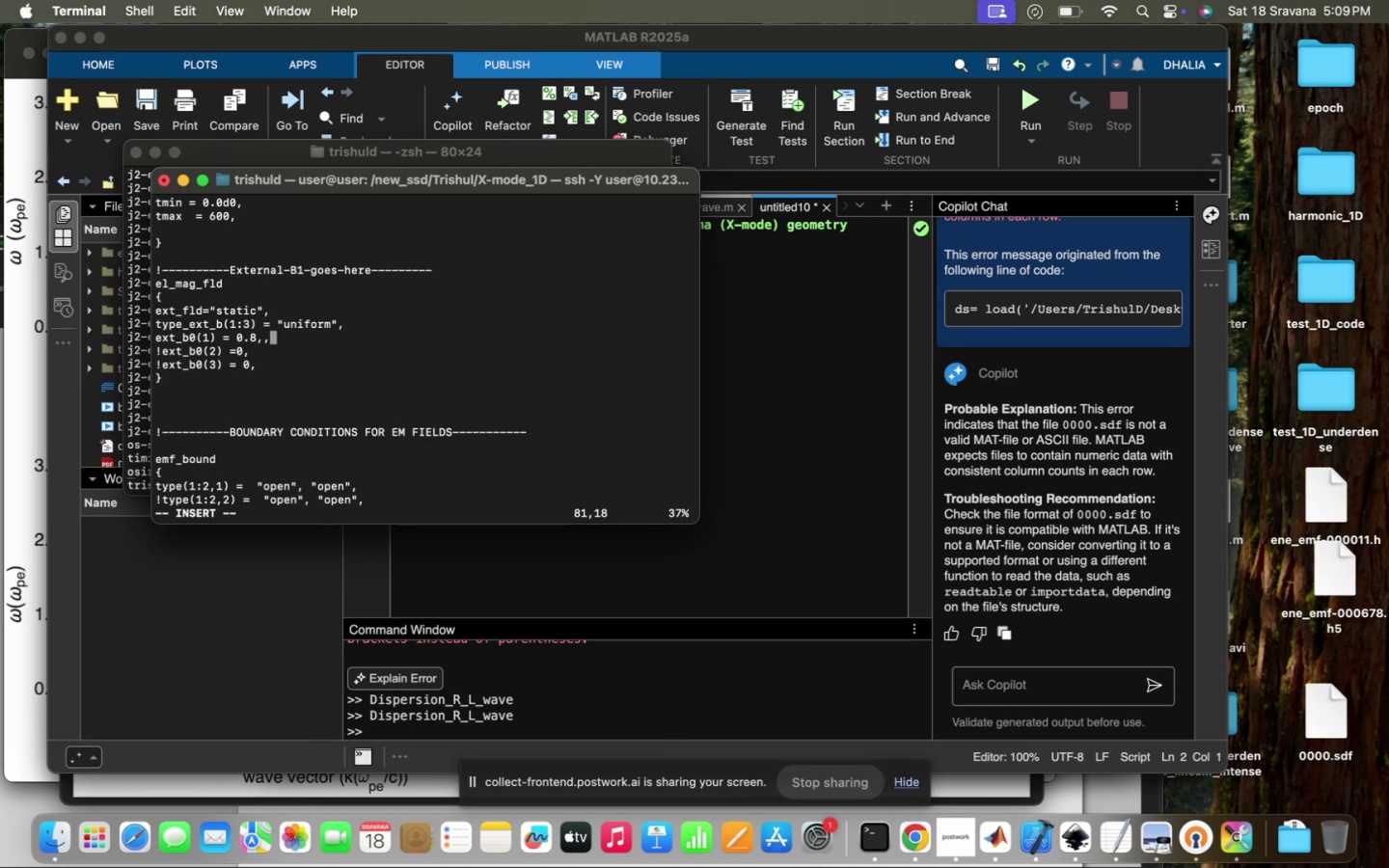 
key(ArrowDown)
 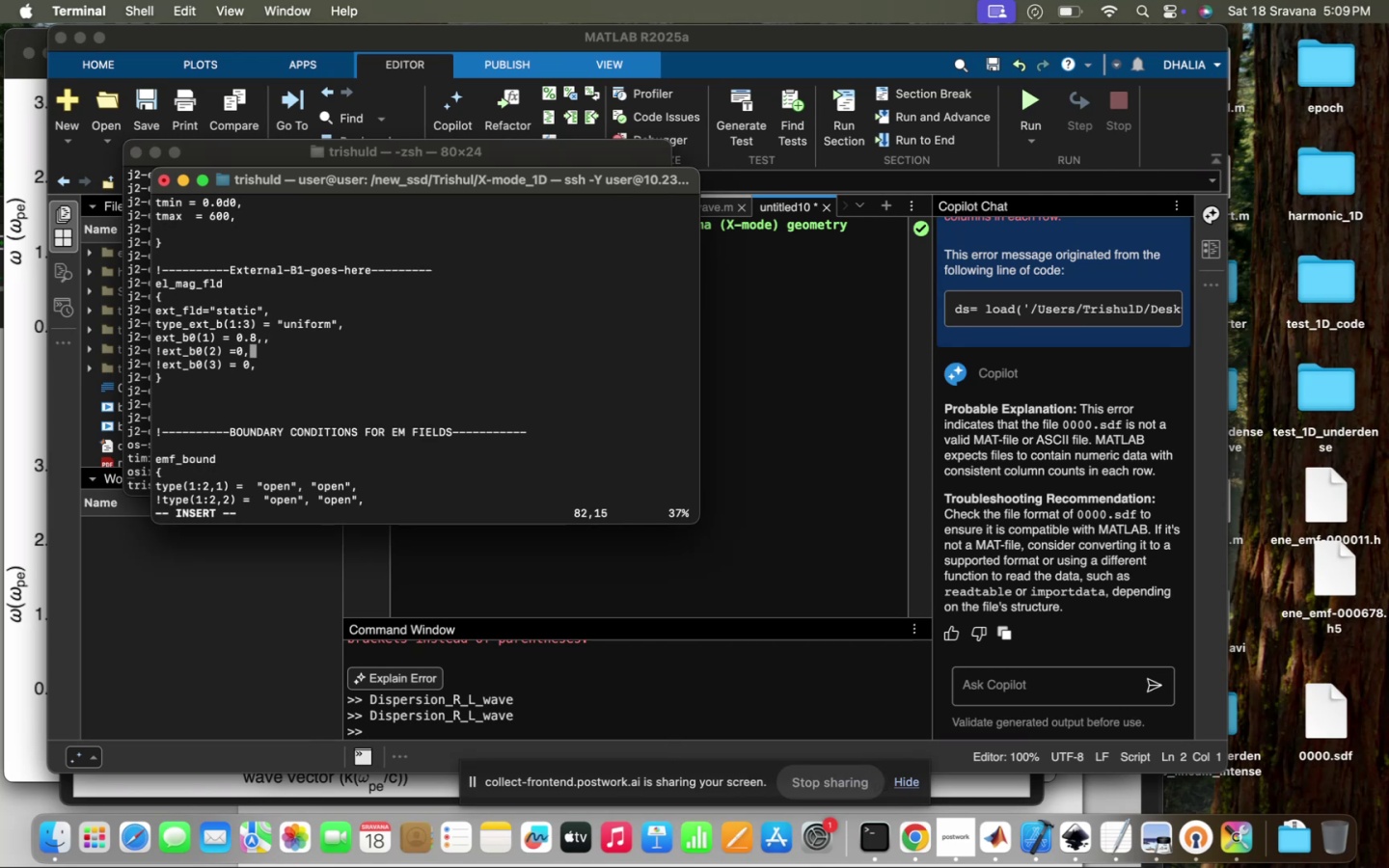 
key(ArrowUp)
 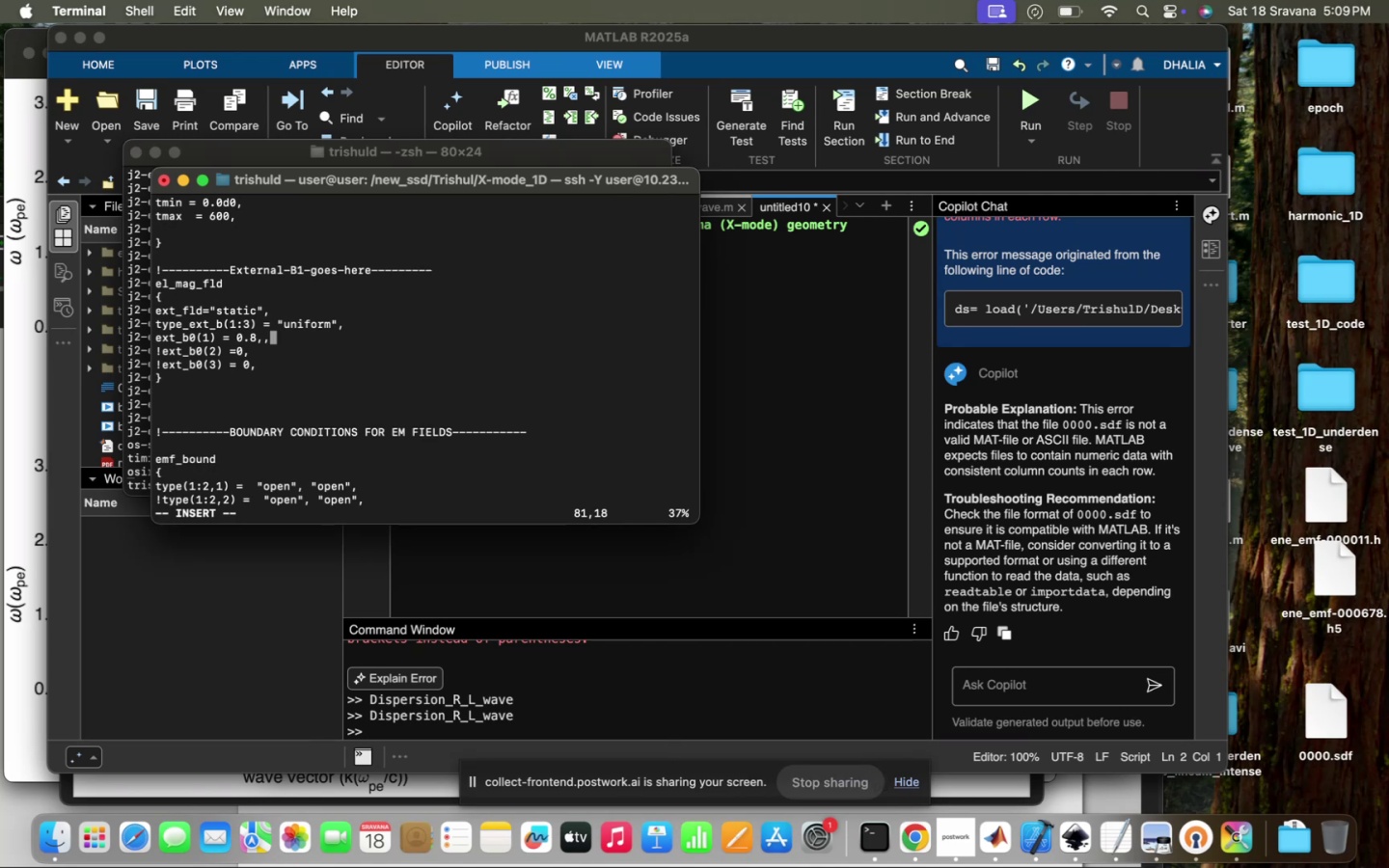 
key(Shift+ShiftRight)
 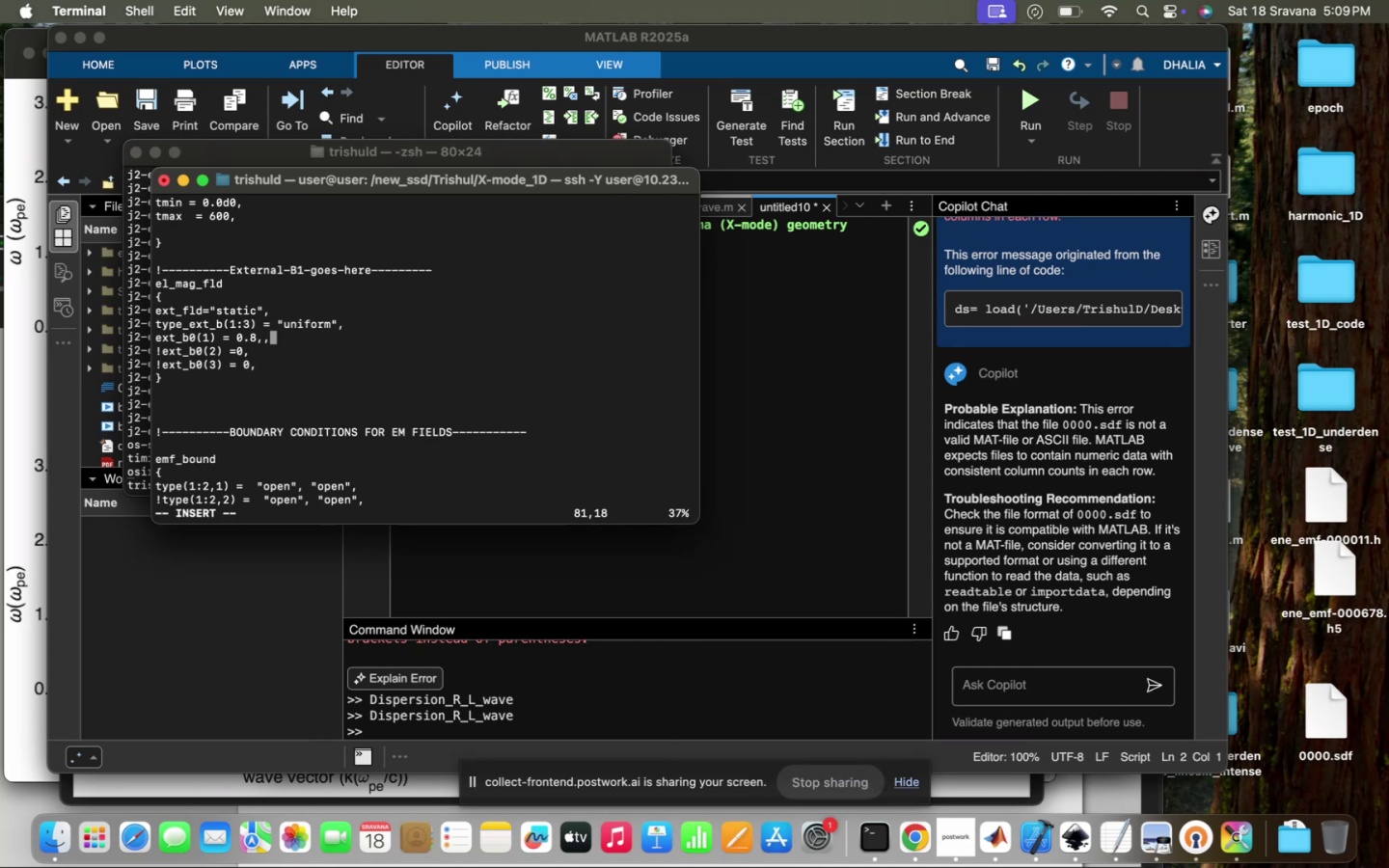 
key(ArrowLeft)
 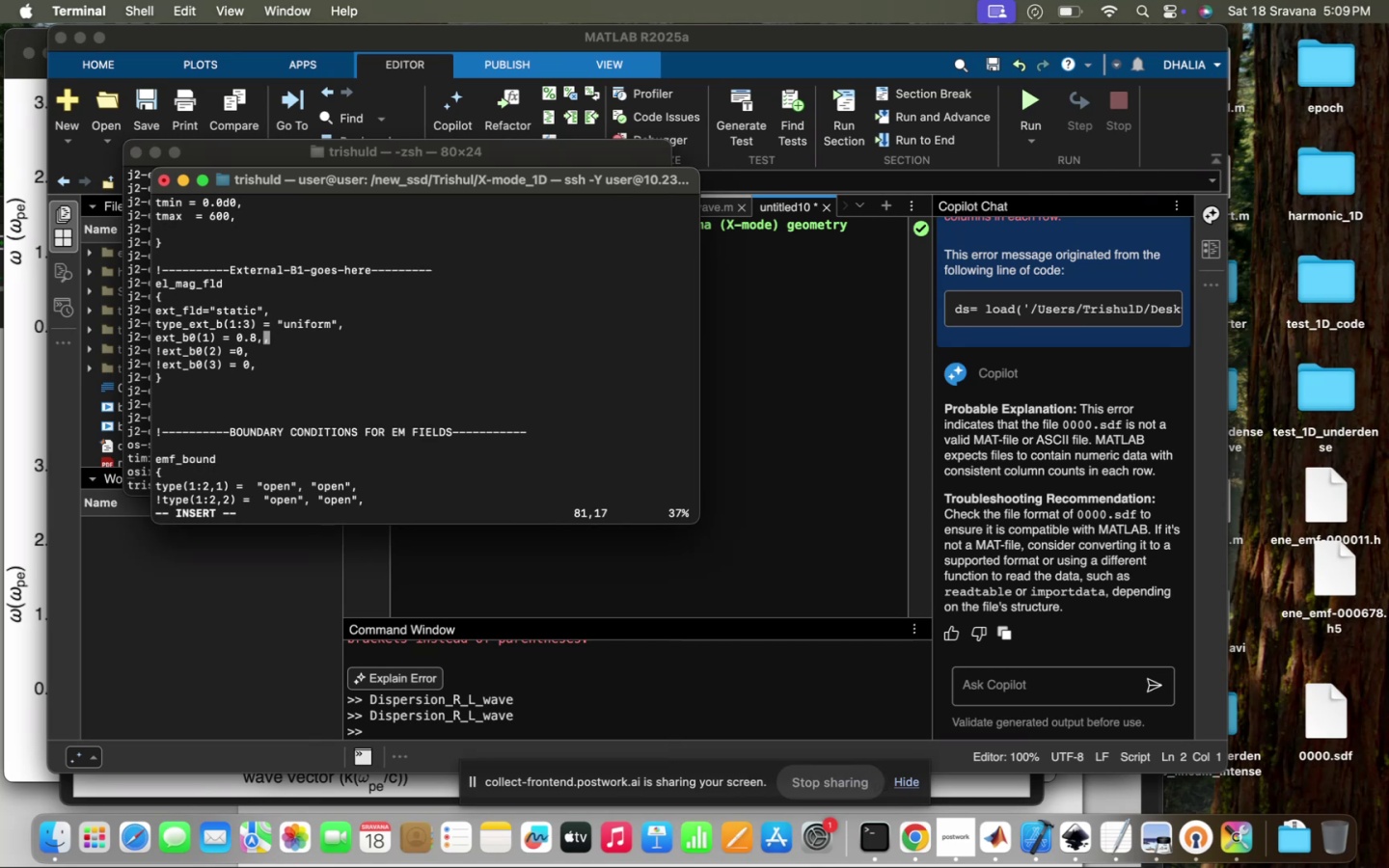 
key(Backspace)
 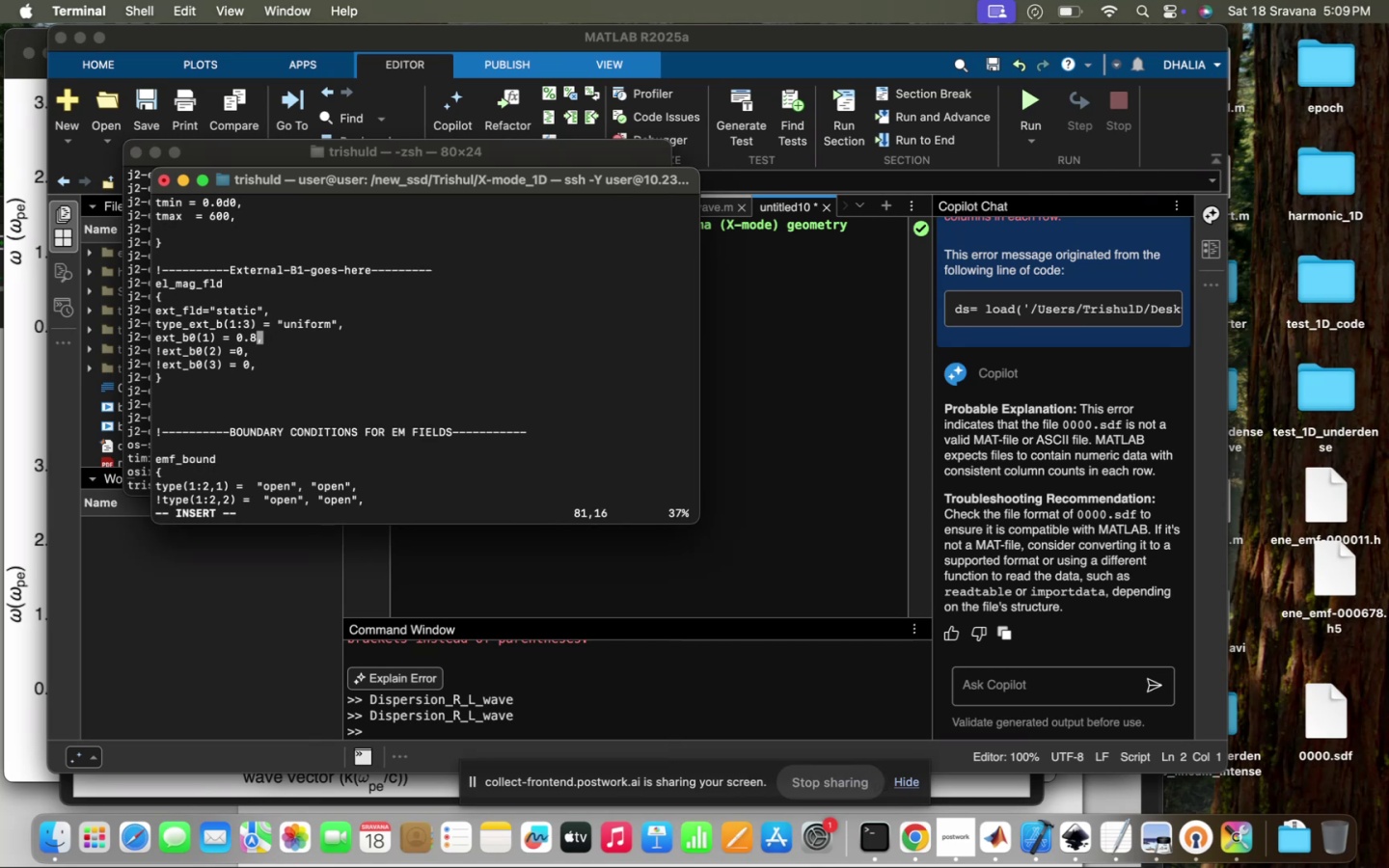 
key(Backspace)
 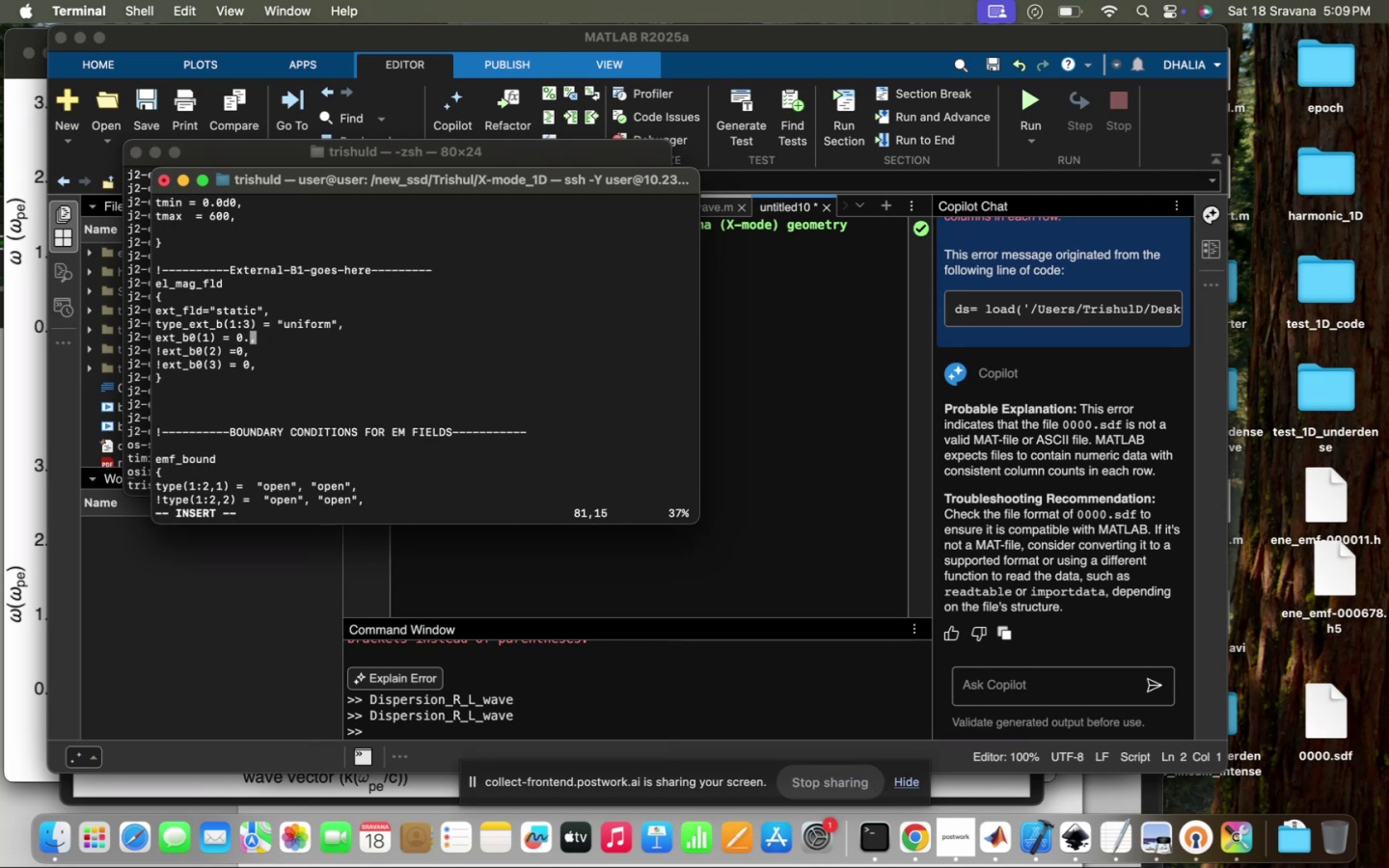 
key(Backspace)
 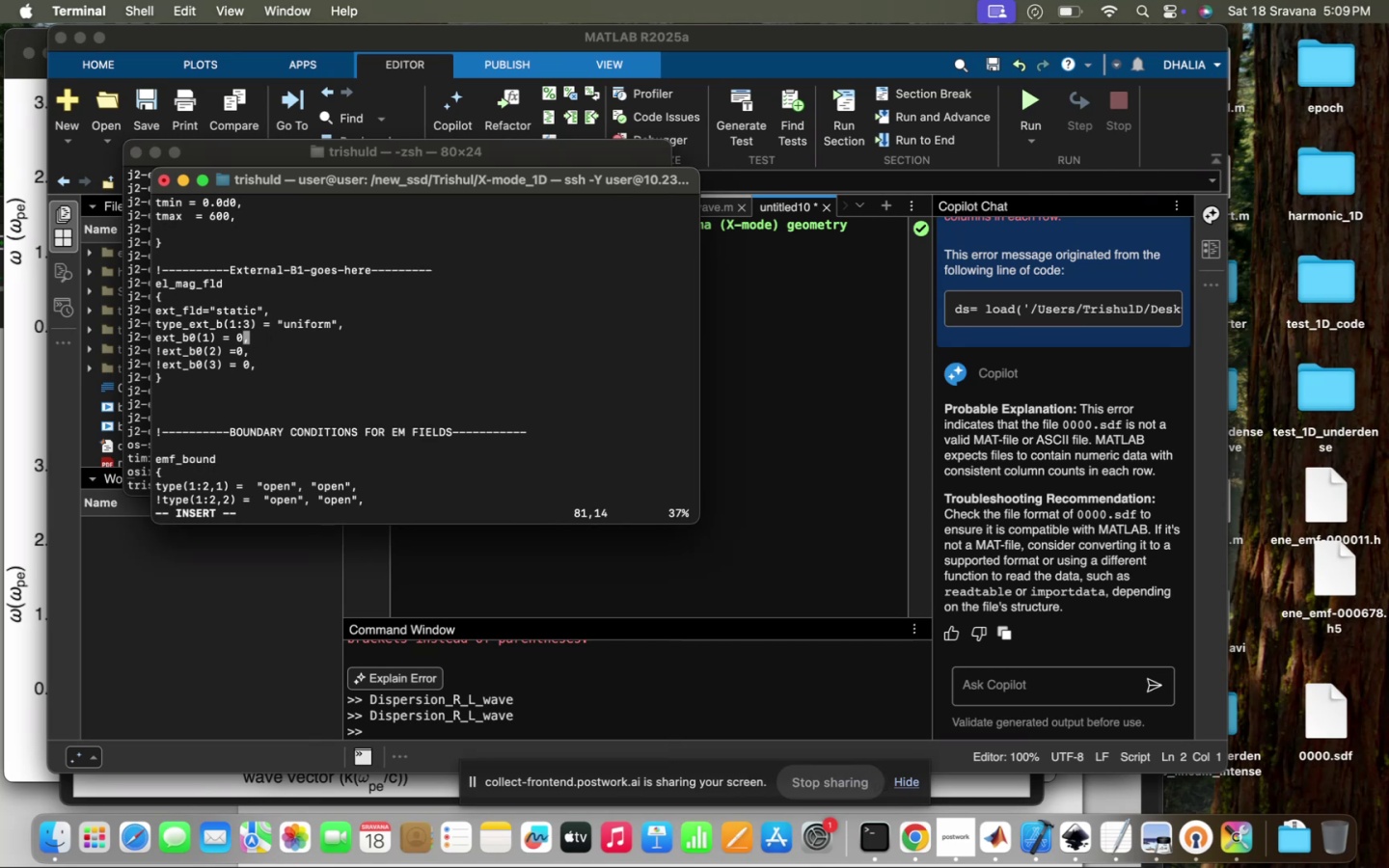 
key(ArrowDown)
 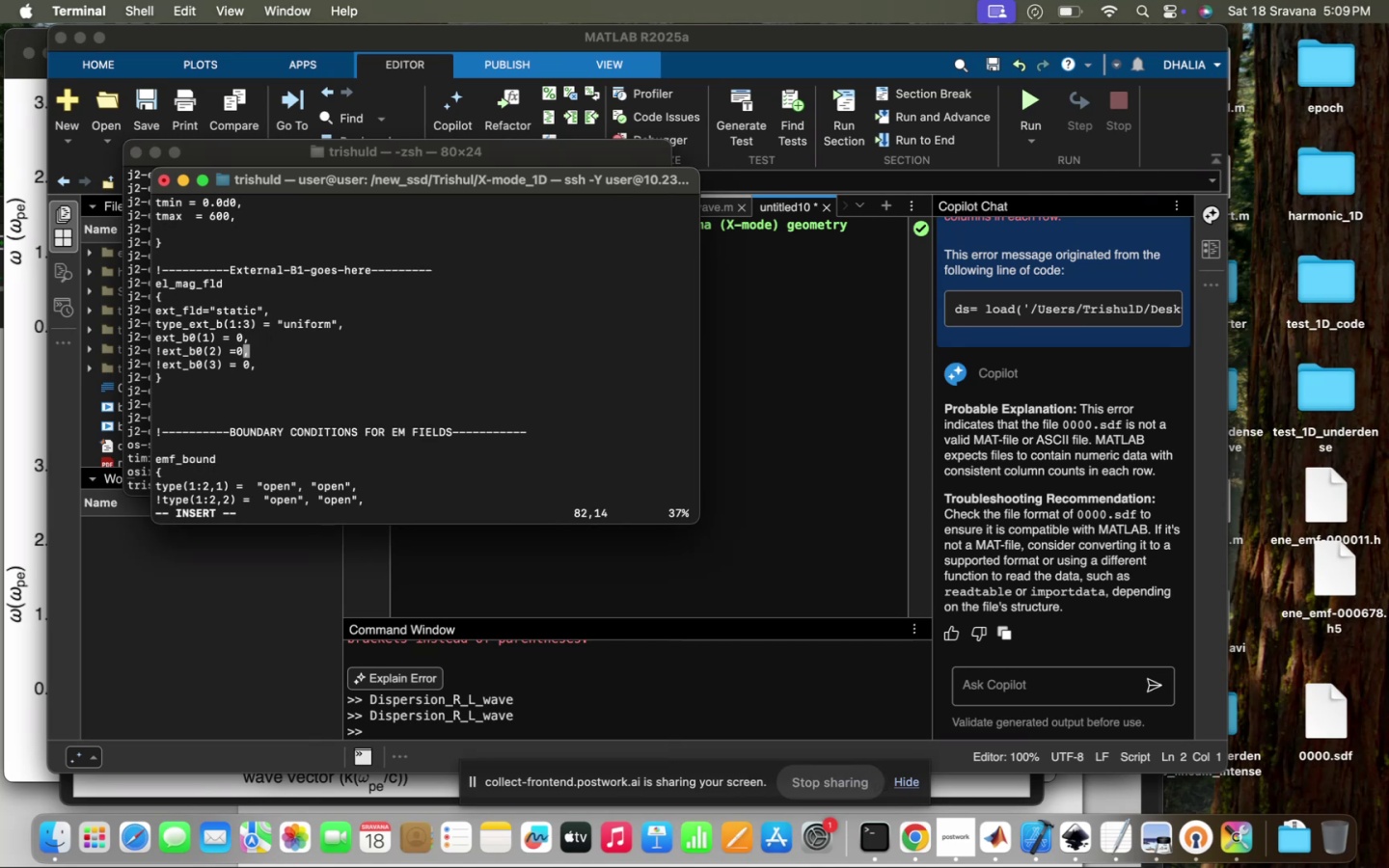 
key(ArrowDown)
 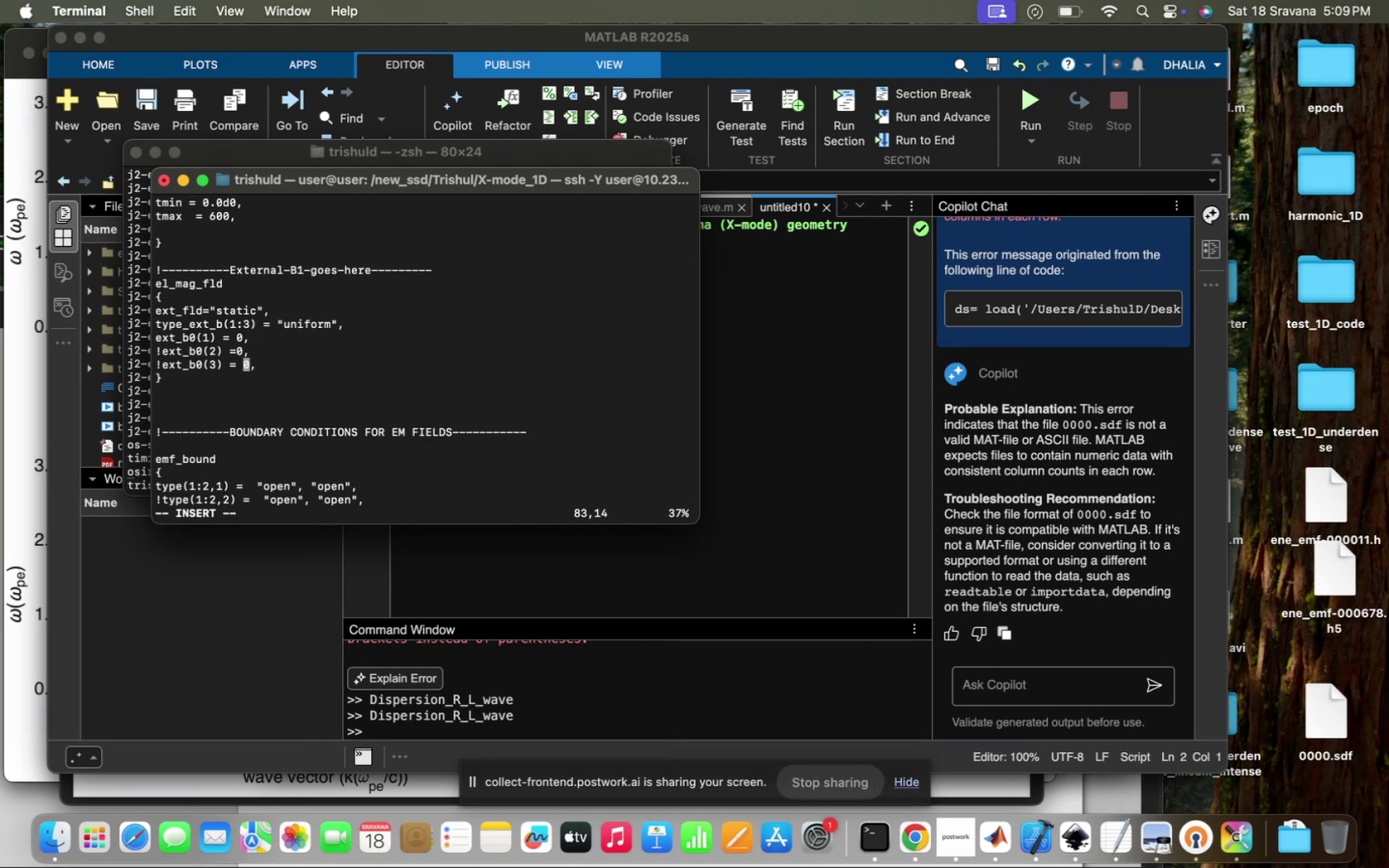 
key(ArrowRight)
 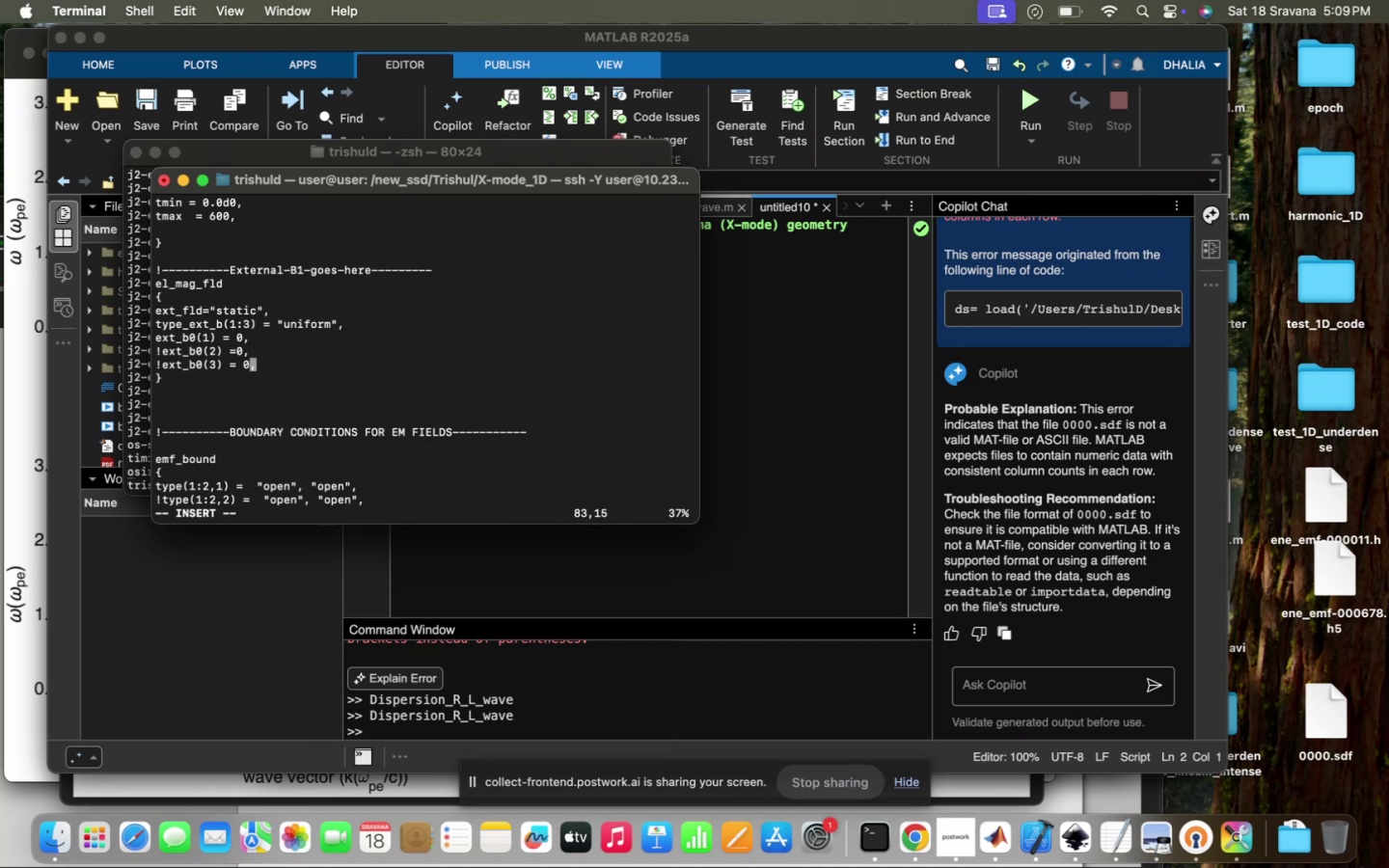 
key(Period)
 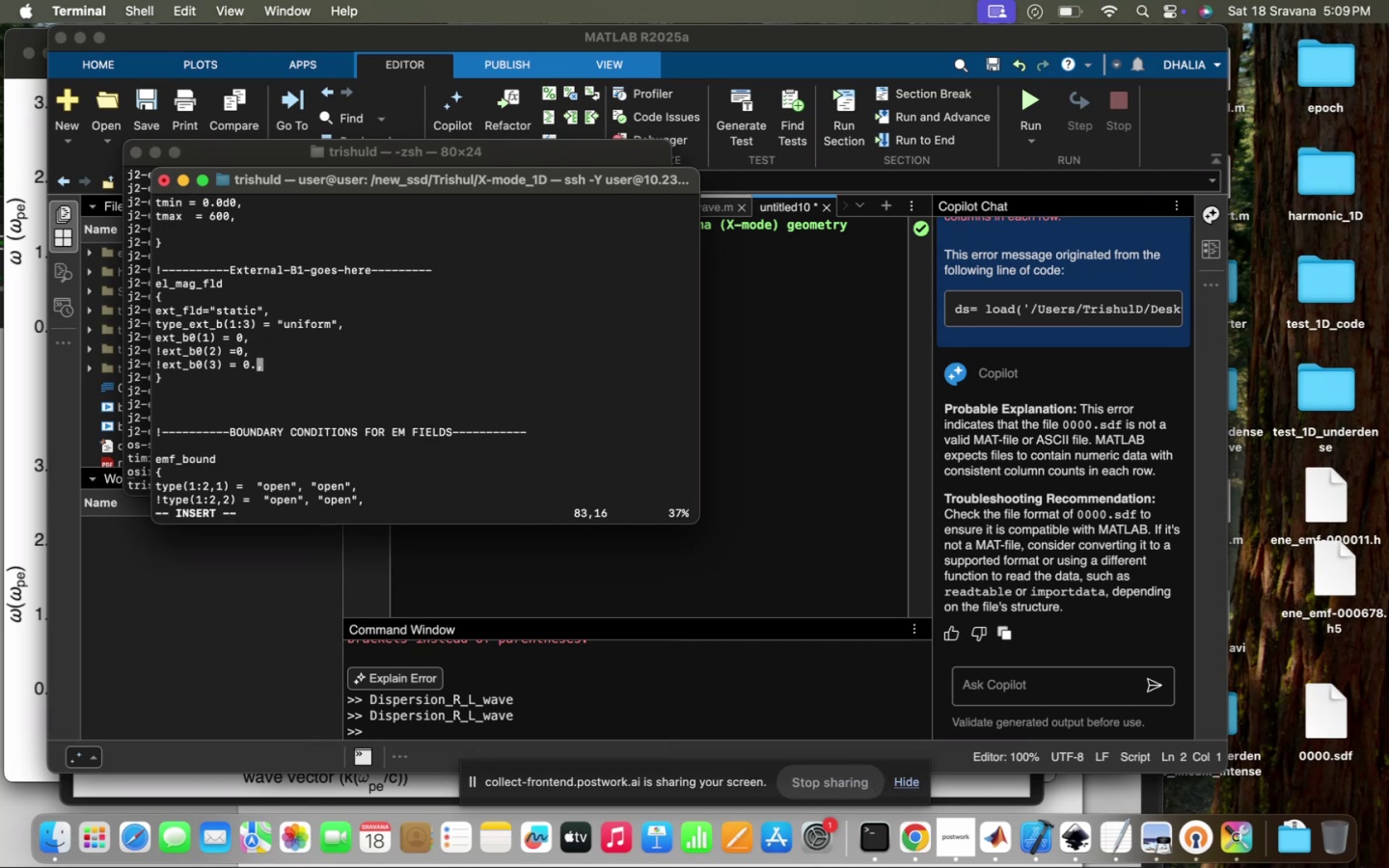 
key(8)
 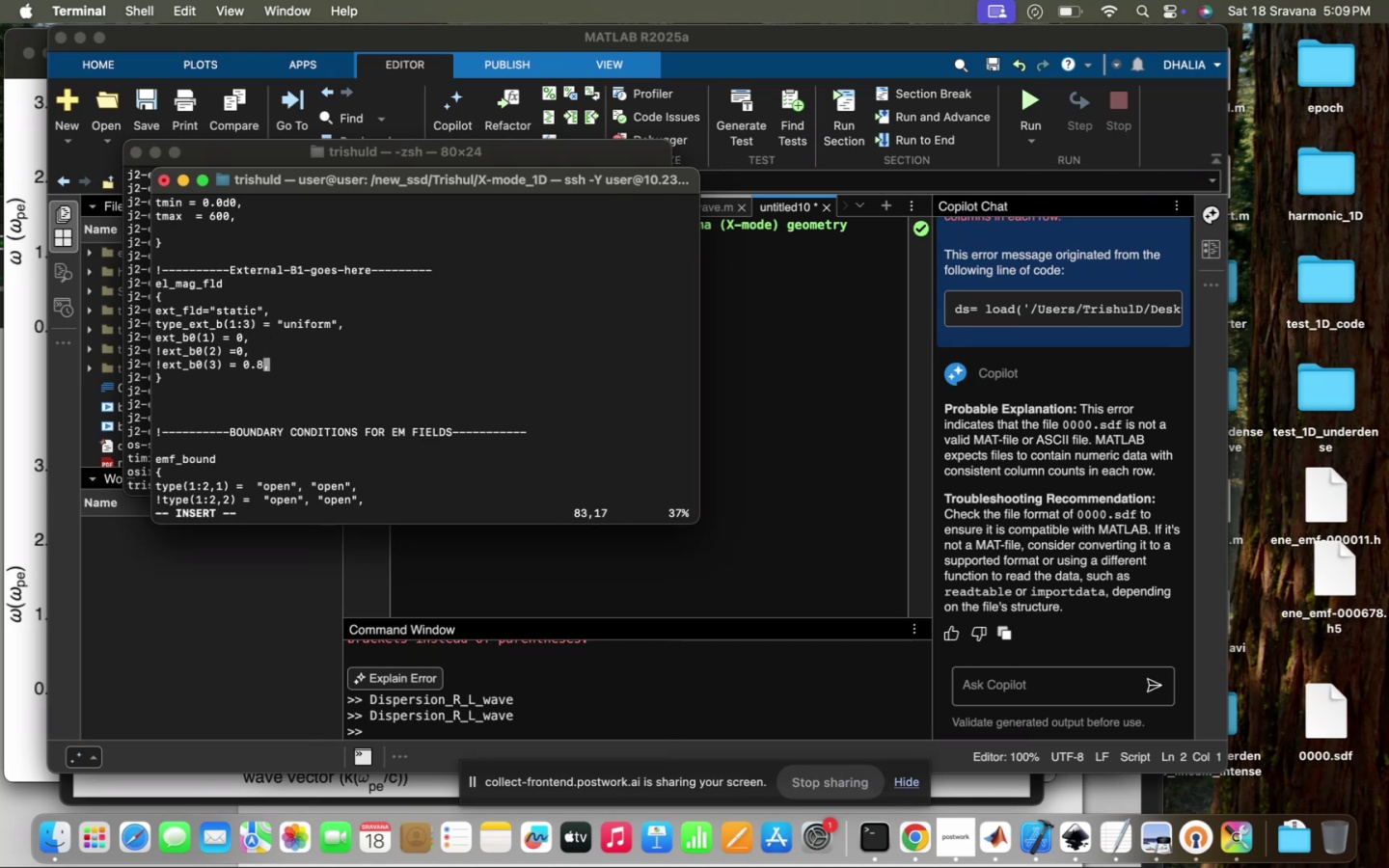 
hold_key(key=ArrowLeft, duration=1.5)
 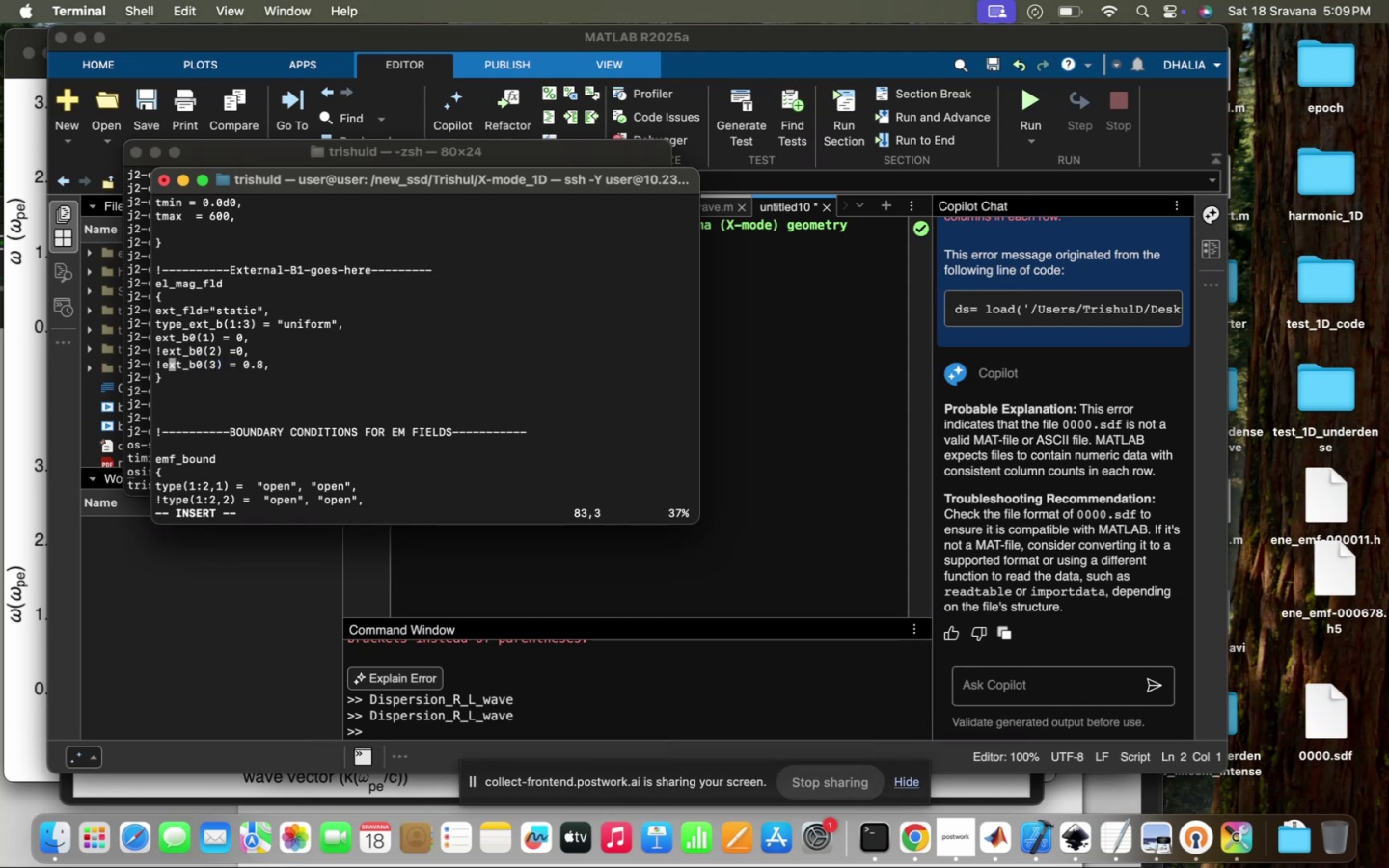 
key(ArrowLeft)
 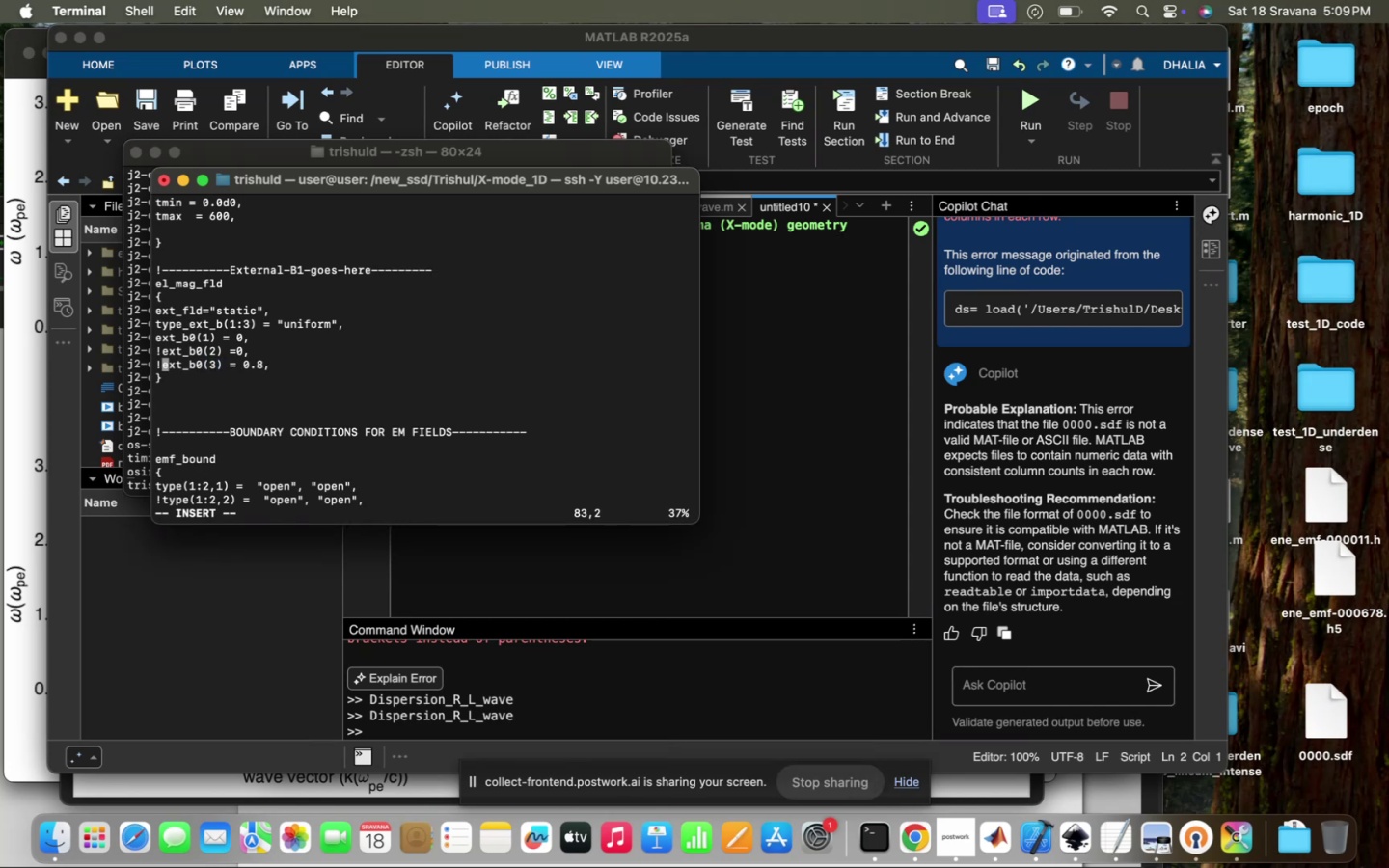 
key(Backspace)
 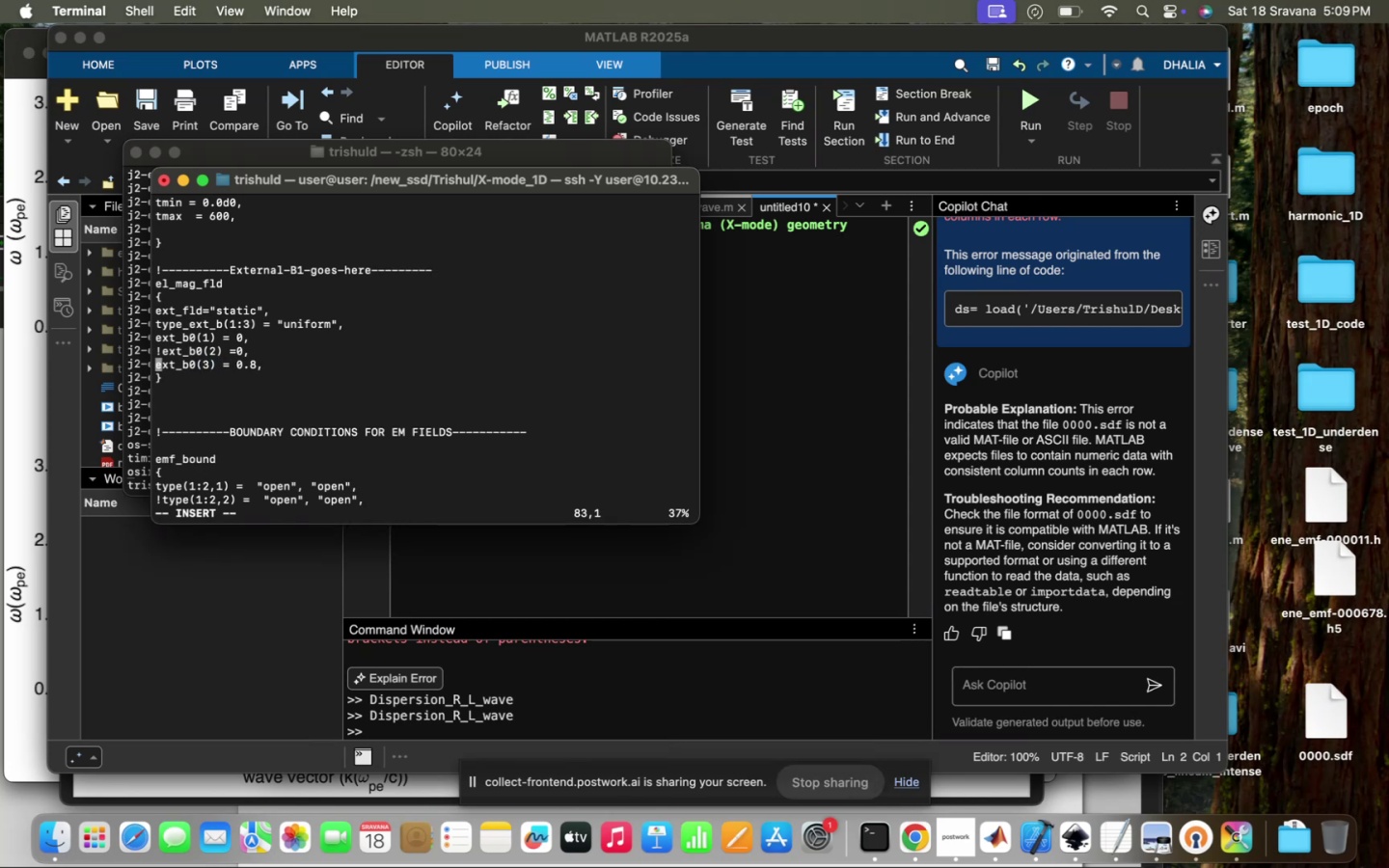 
key(ArrowUp)
 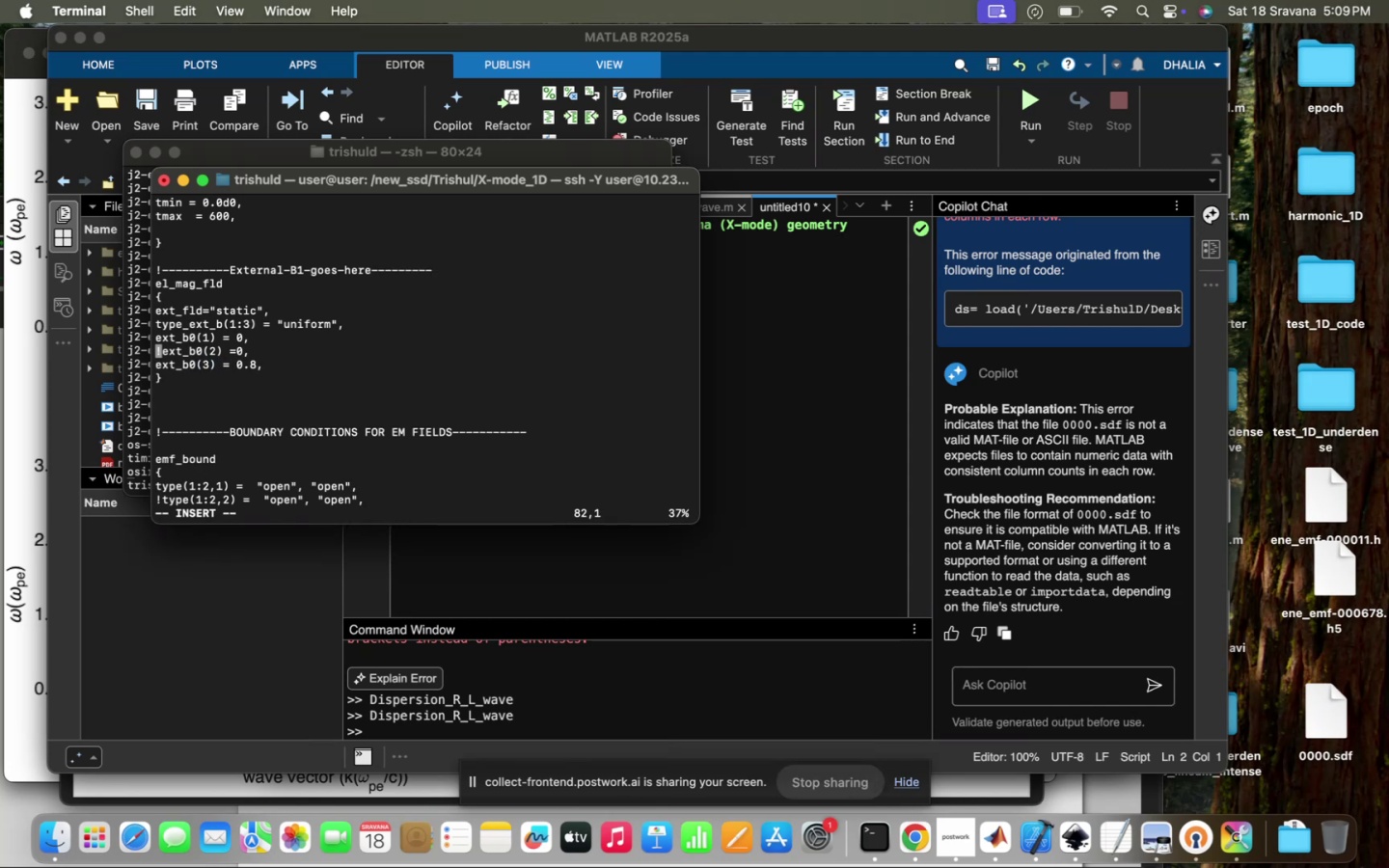 
key(ArrowRight)
 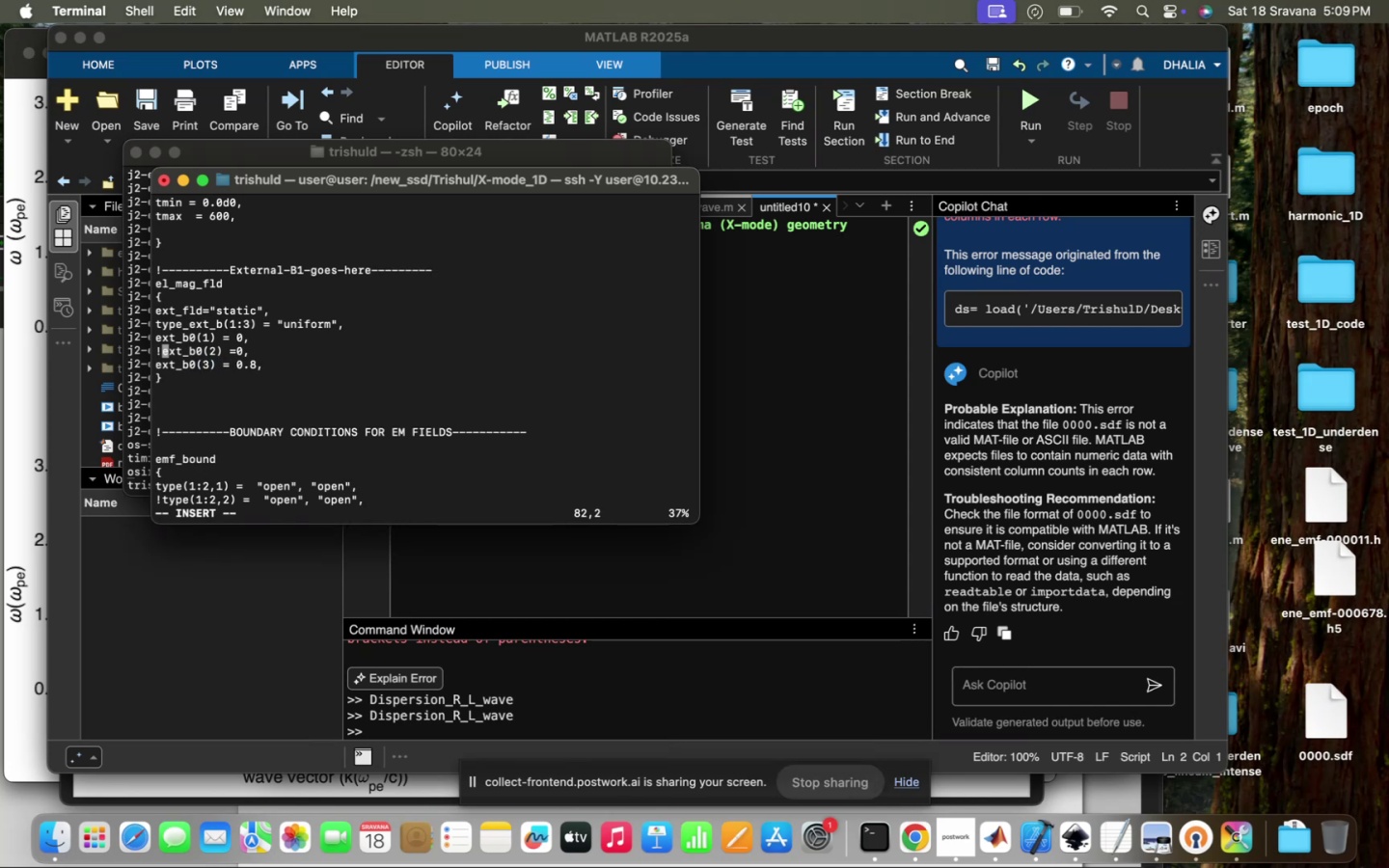 
key(Backspace)
 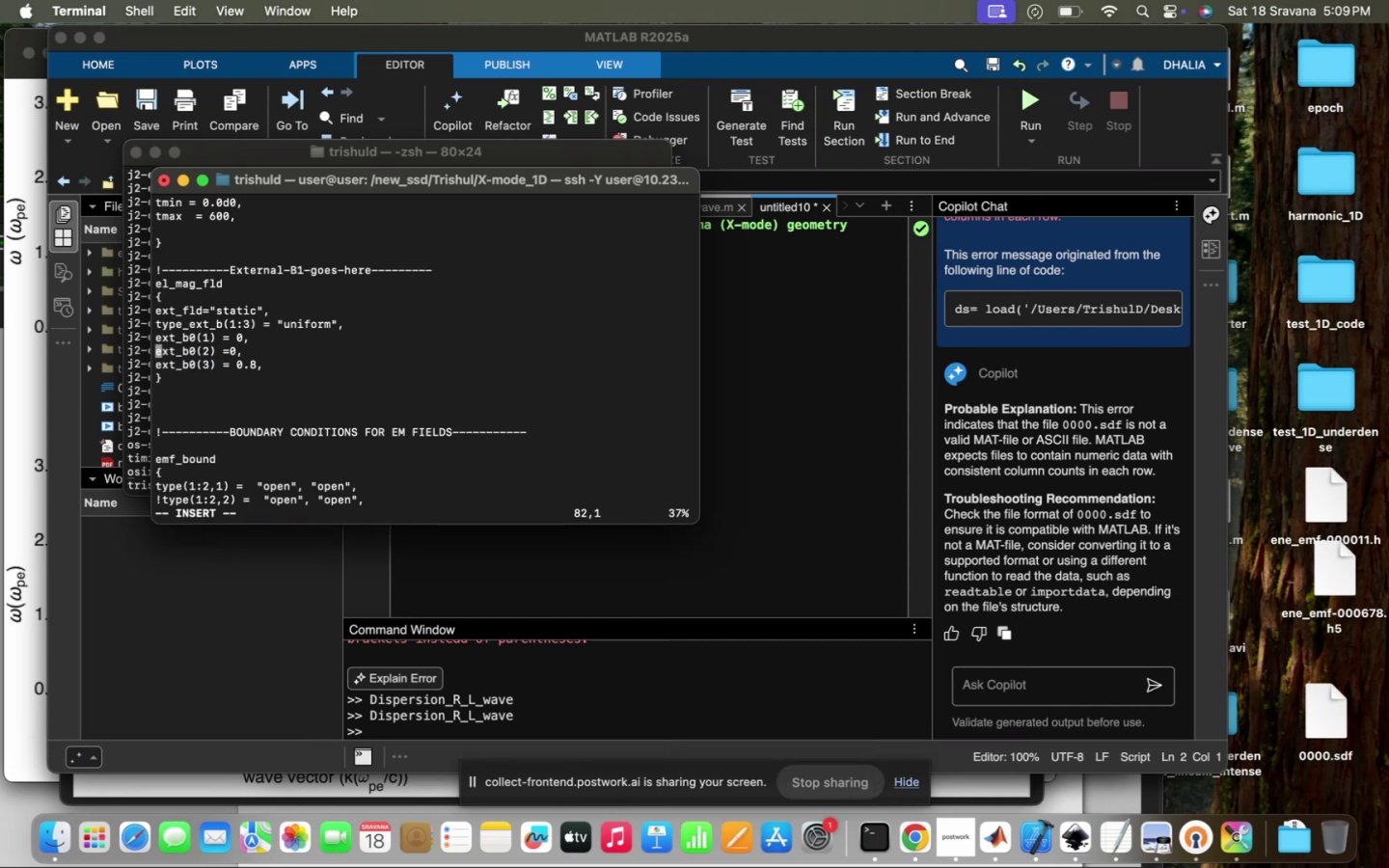 
key(Shift+1)
 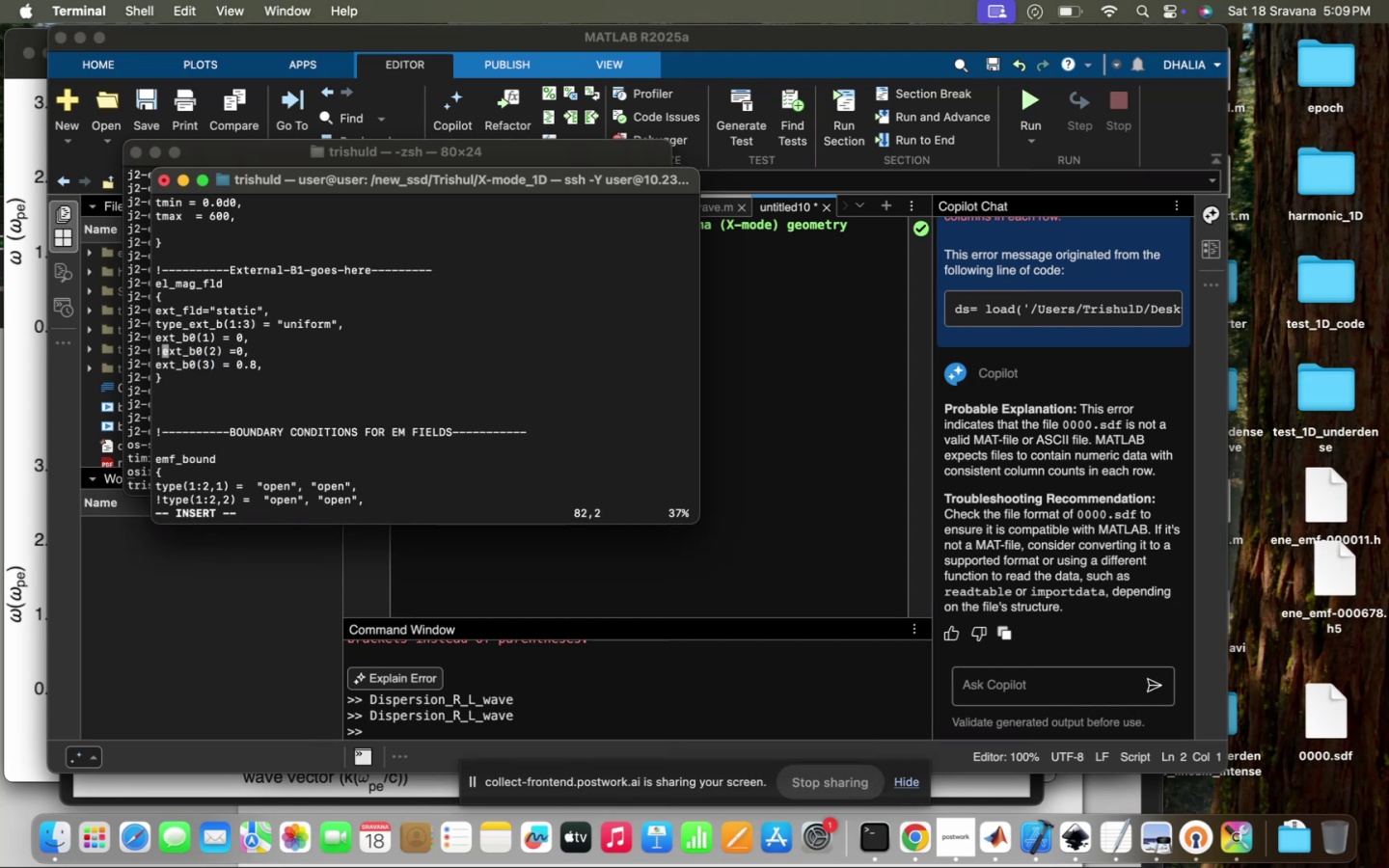 
key(ArrowLeft)
 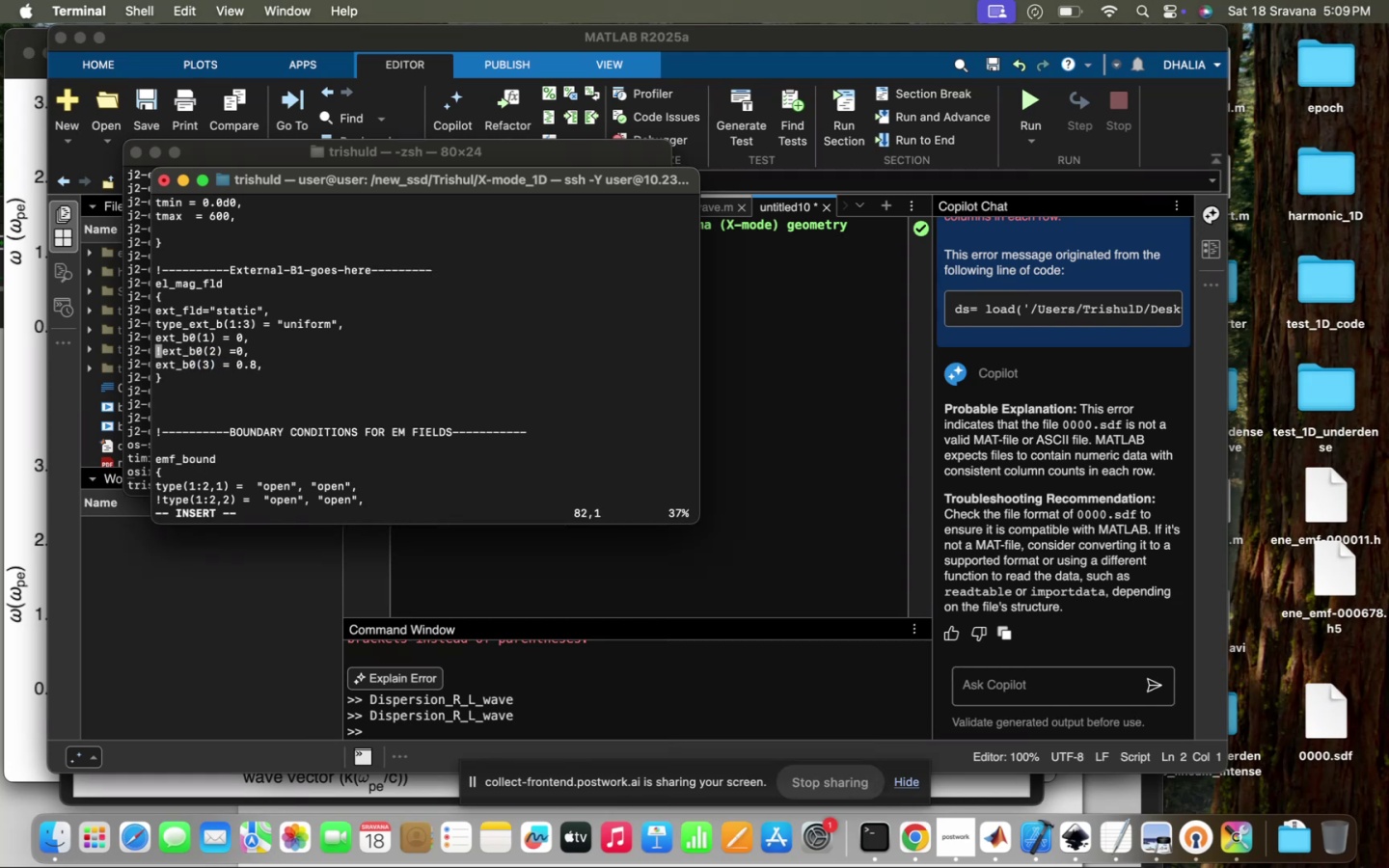 
key(Shift+ShiftRight)
 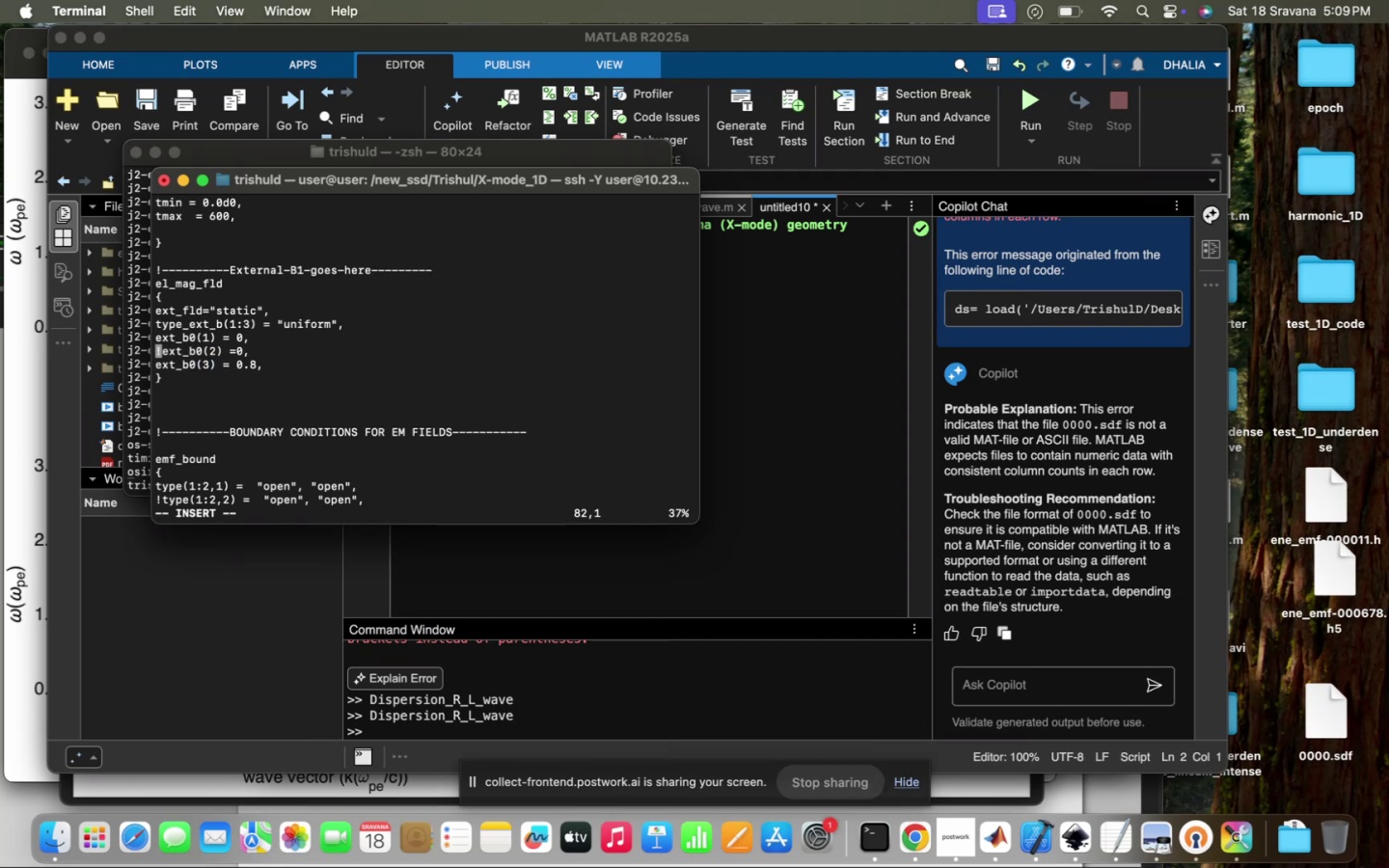 
key(ArrowUp)
 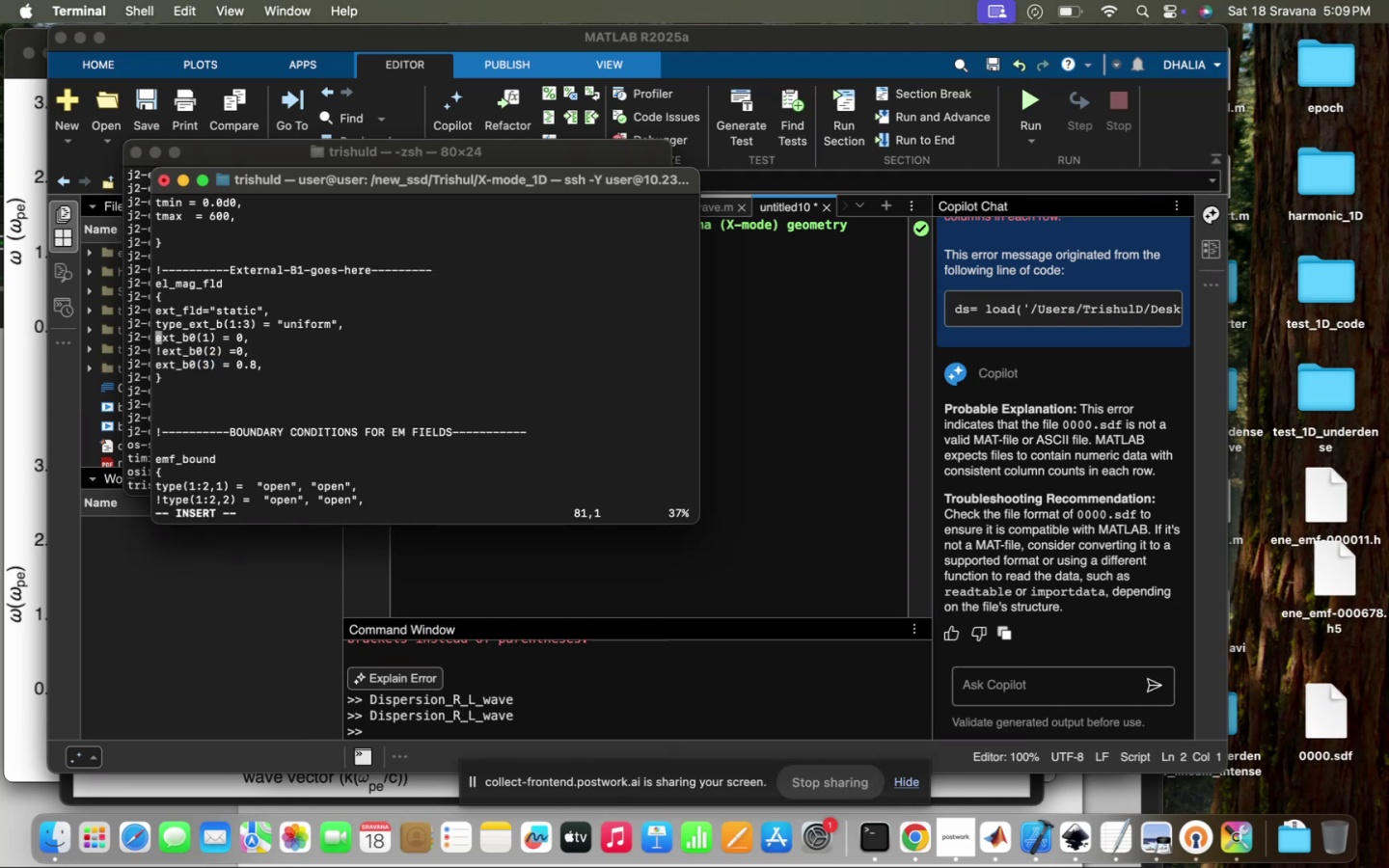 
key(Shift+1)
 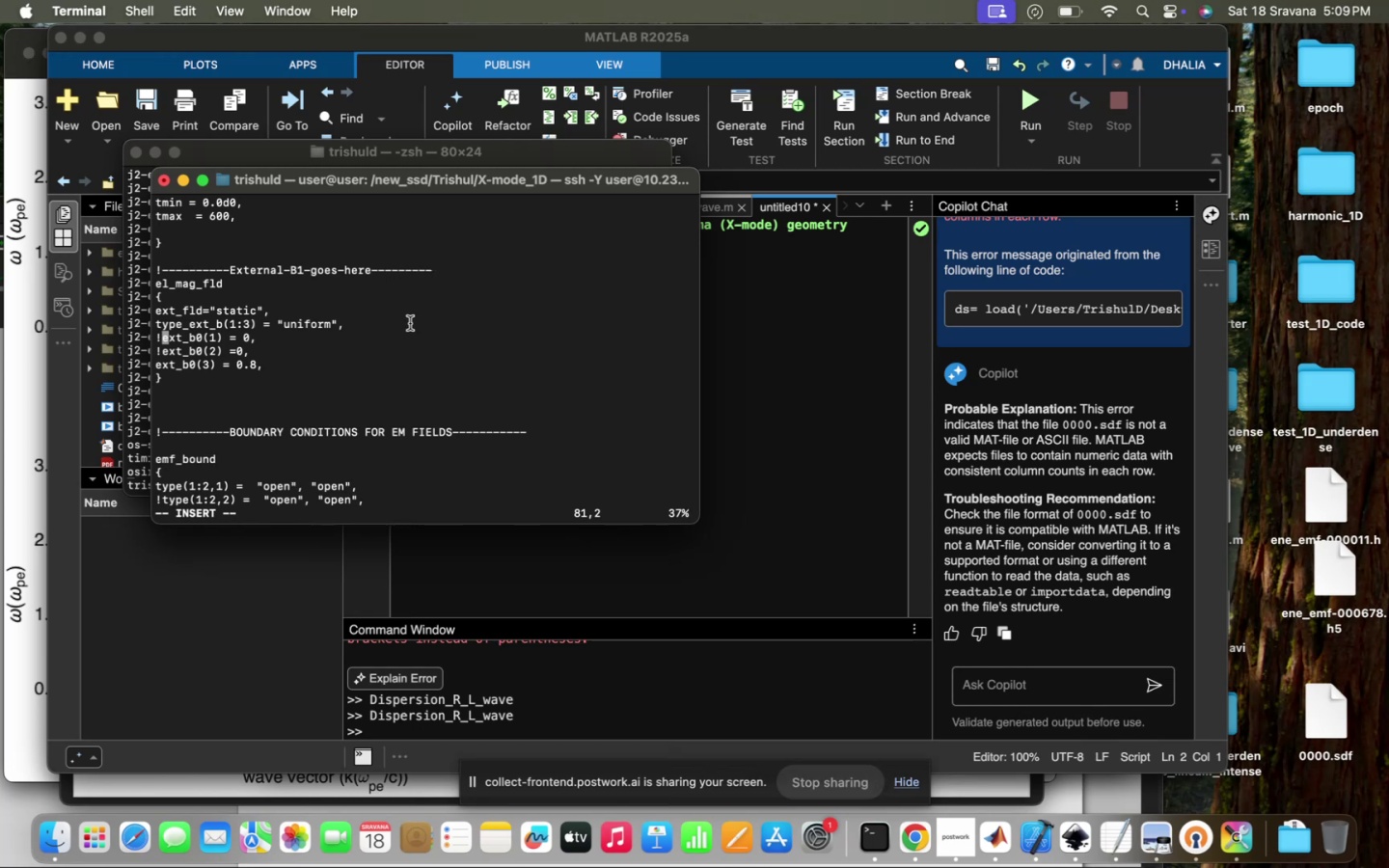 
scroll: coordinate [410, 323], scroll_direction: down, amount: 50.0
 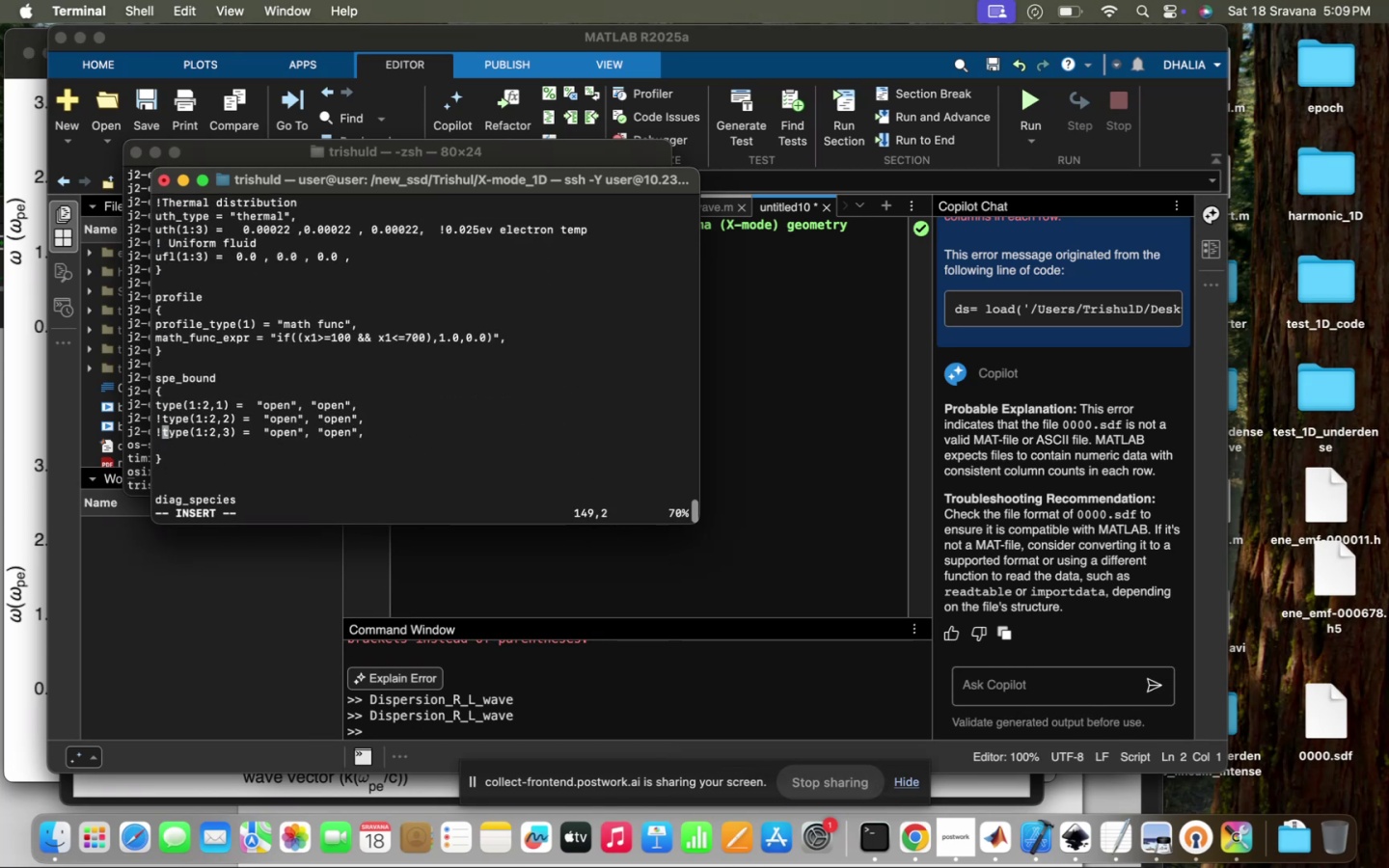 
scroll: coordinate [410, 323], scroll_direction: up, amount: 56.0
 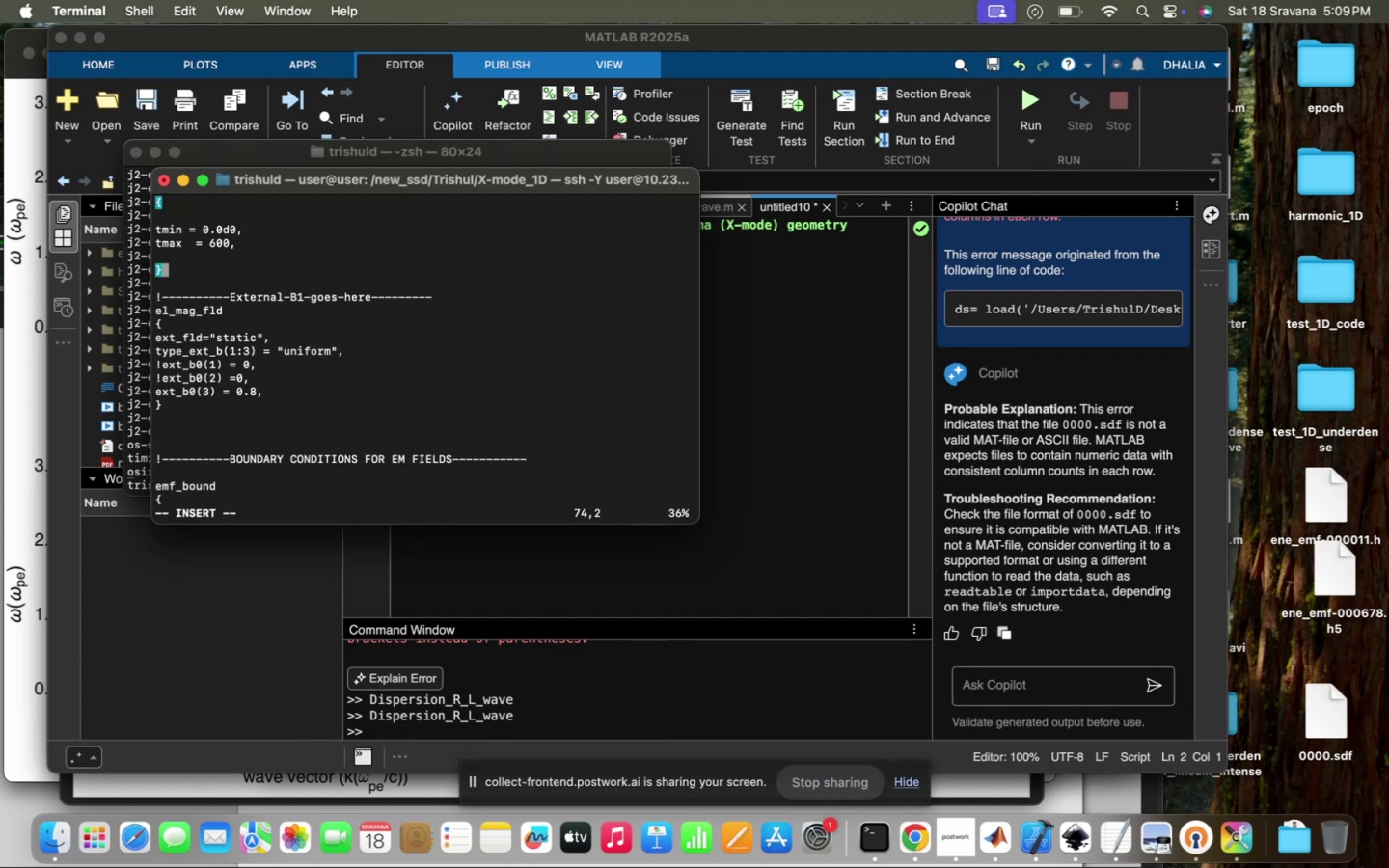 
scroll: coordinate [416, 359], scroll_direction: down, amount: 237.0
 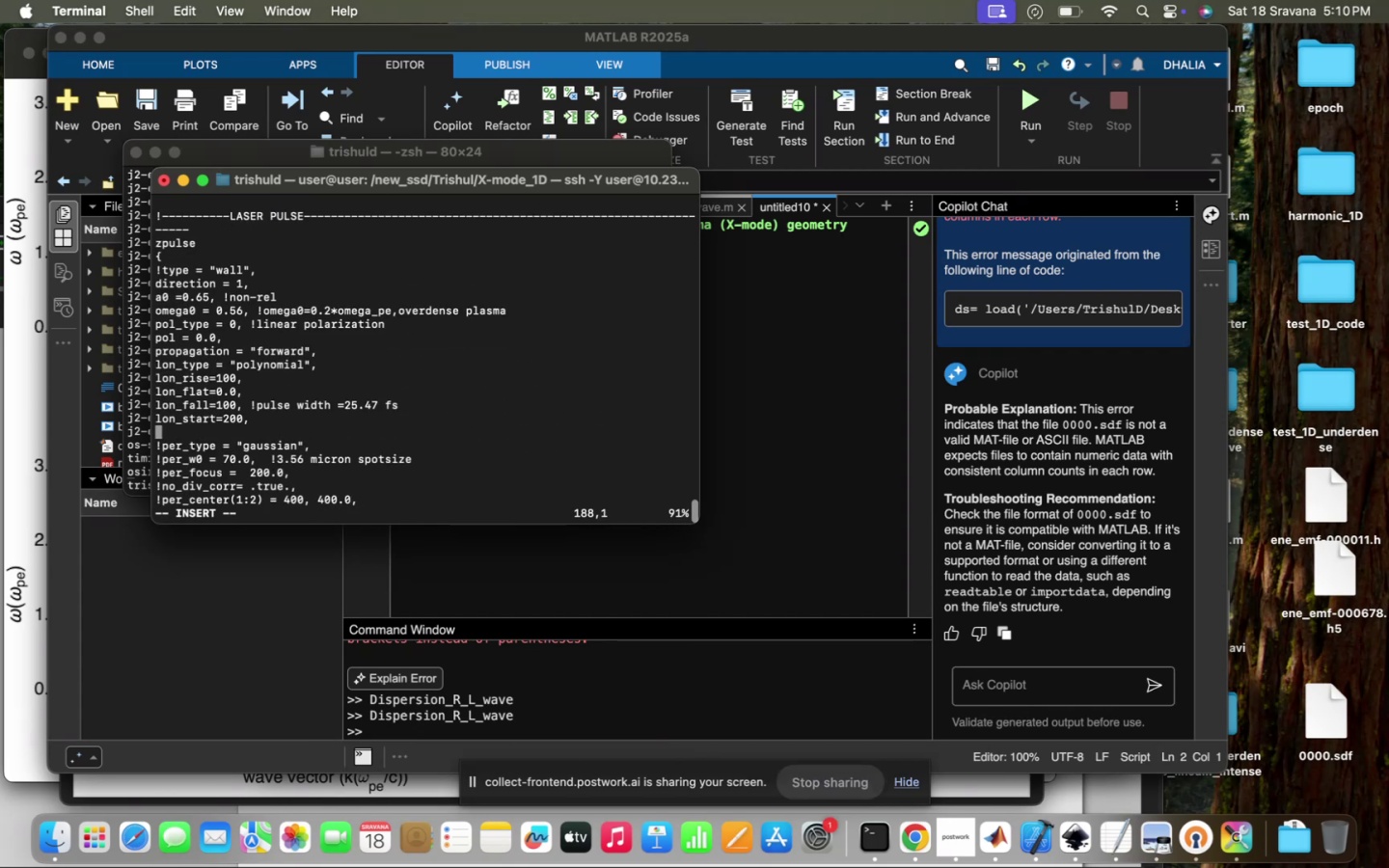 
scroll: coordinate [416, 359], scroll_direction: up, amount: 10.0
 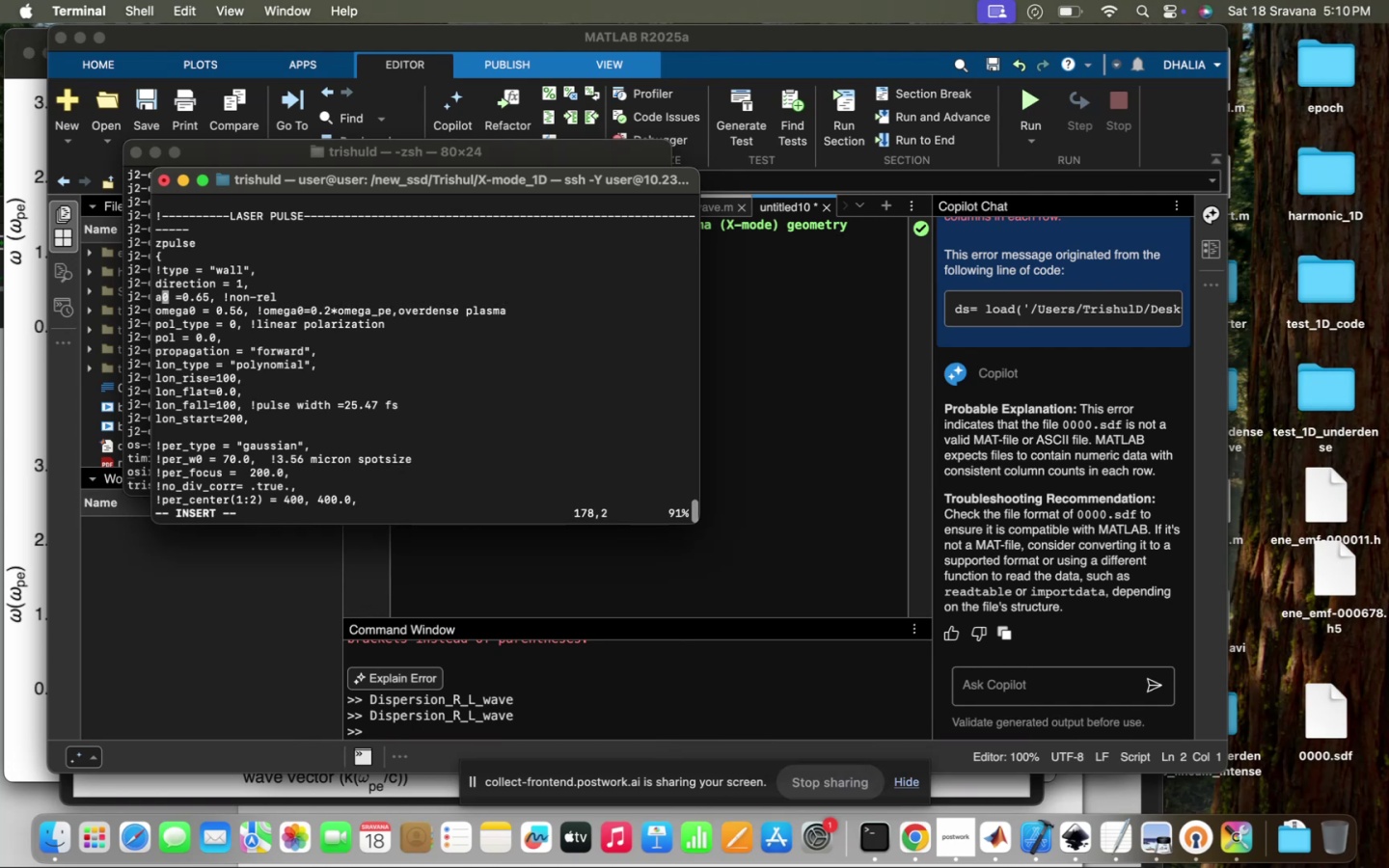 
key(ArrowRight)
 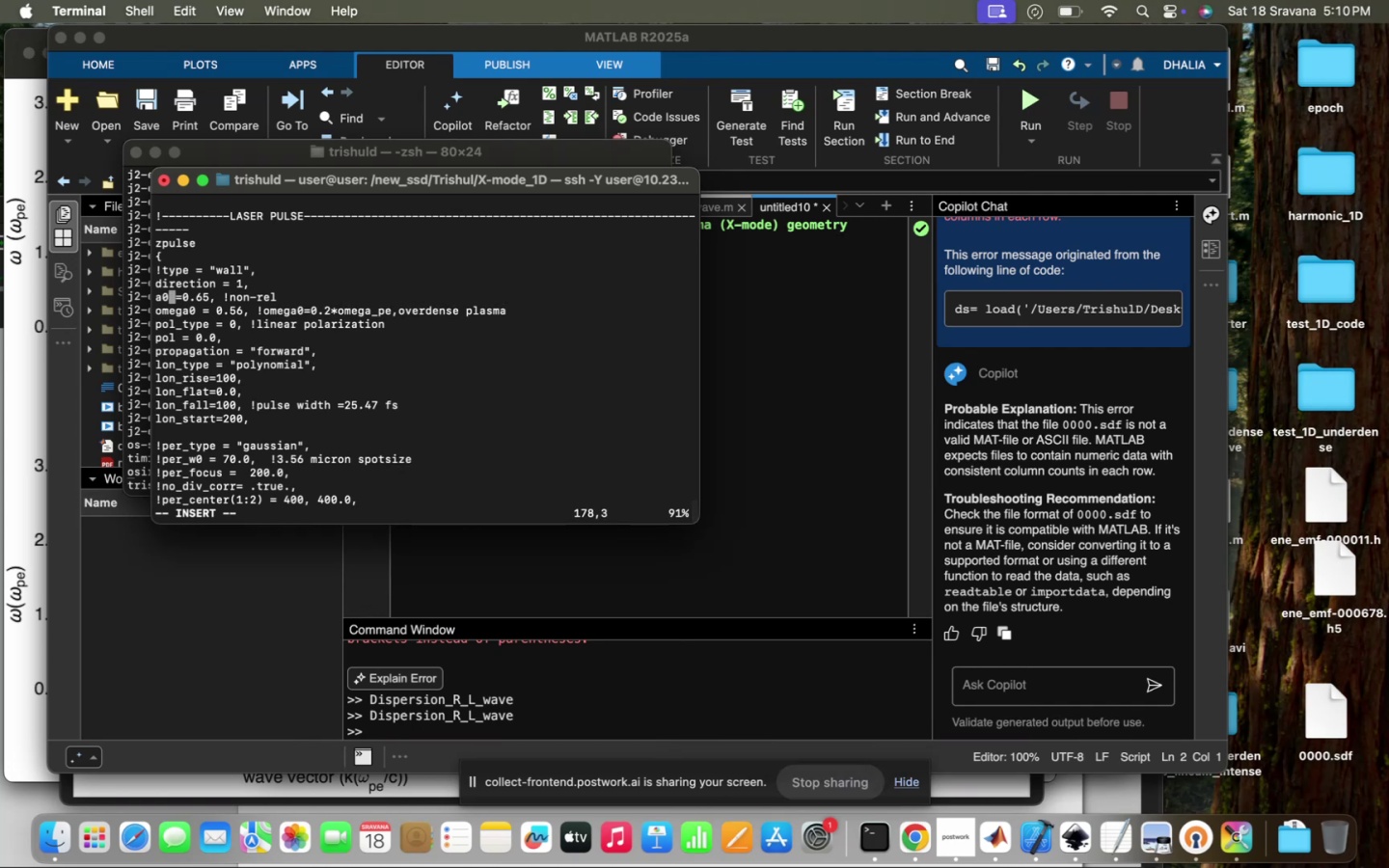 
key(ArrowRight)
 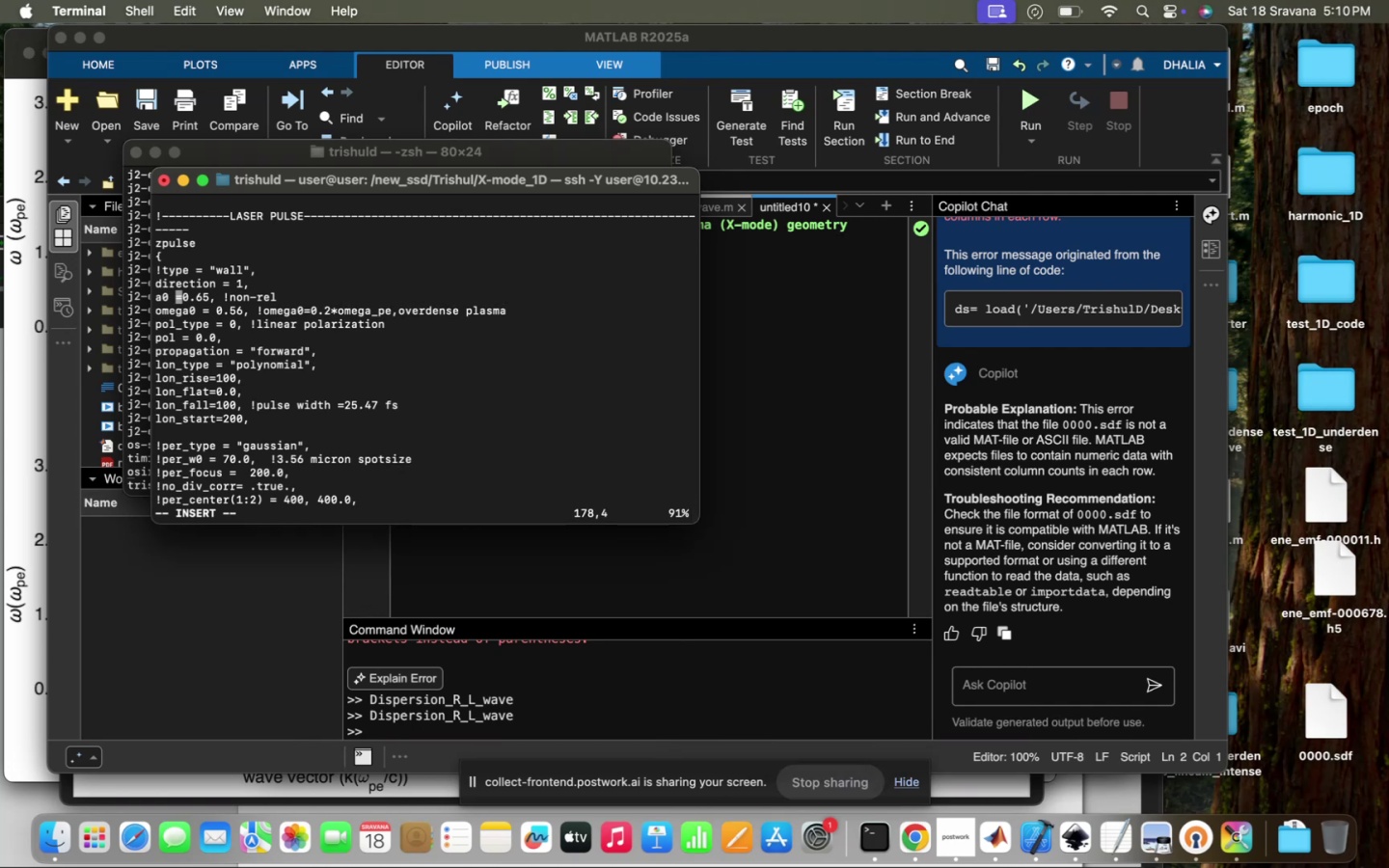 
key(ArrowRight)
 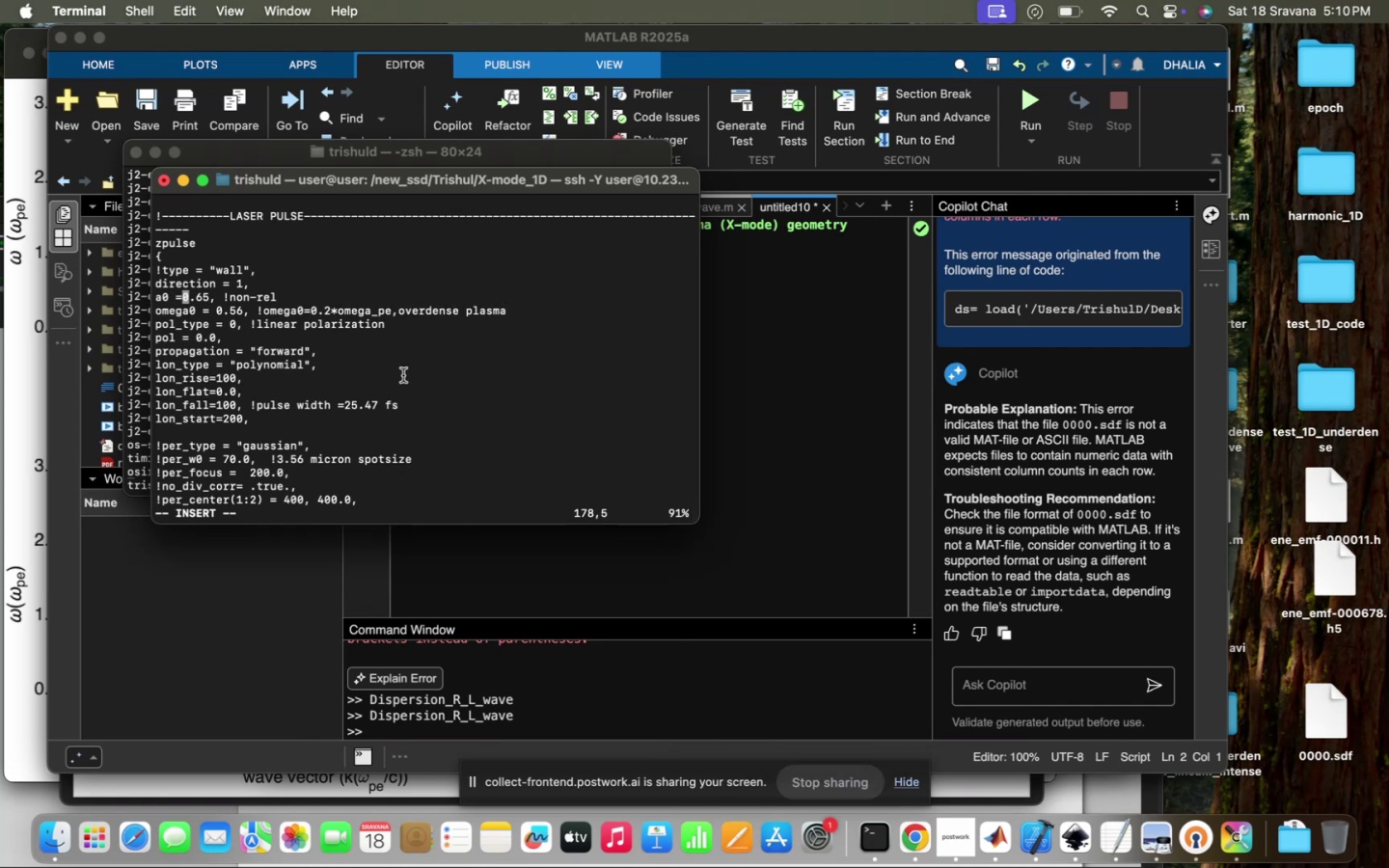 
scroll: coordinate [284, 355], scroll_direction: down, amount: 1.0
 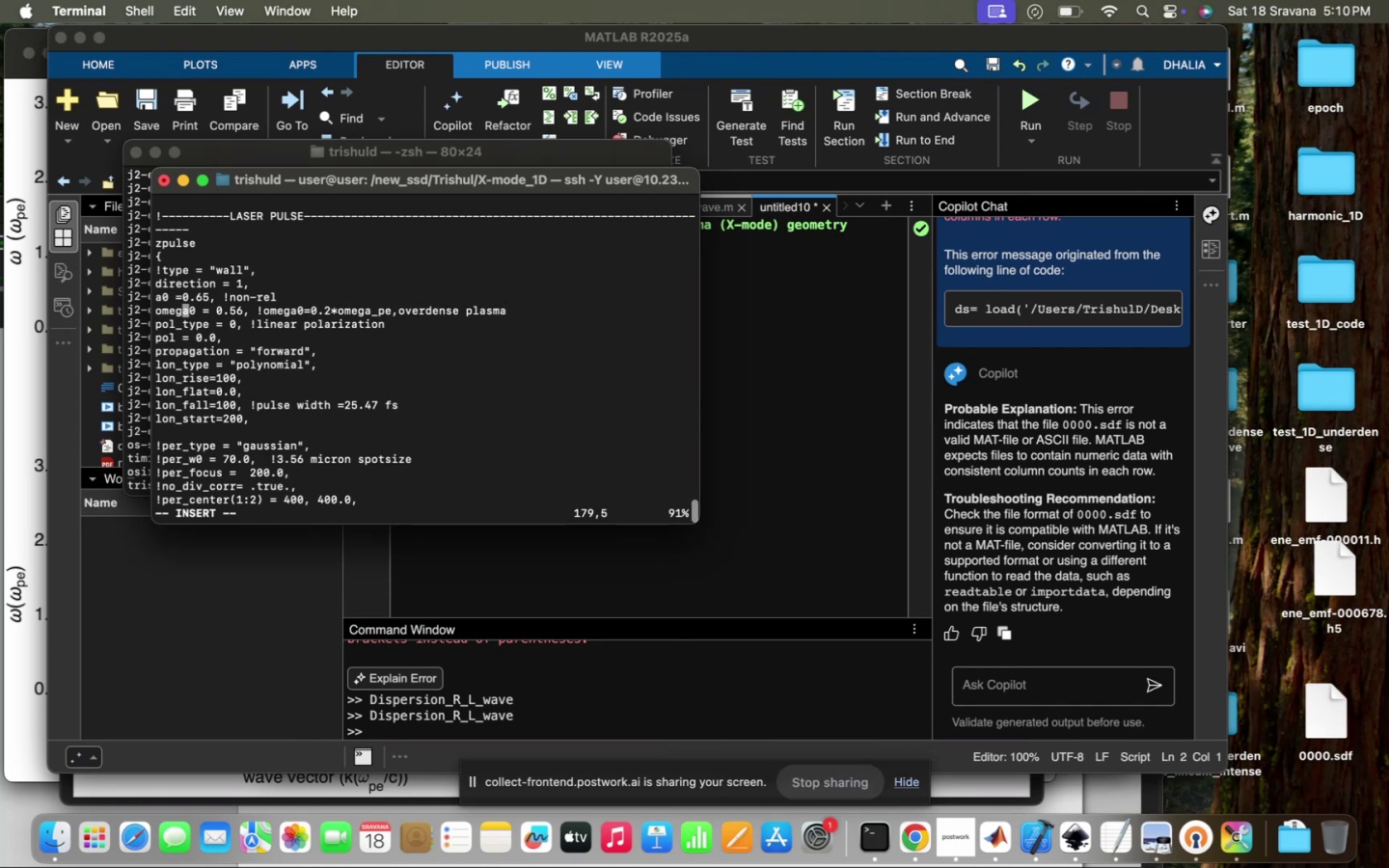 
key(ArrowRight)
 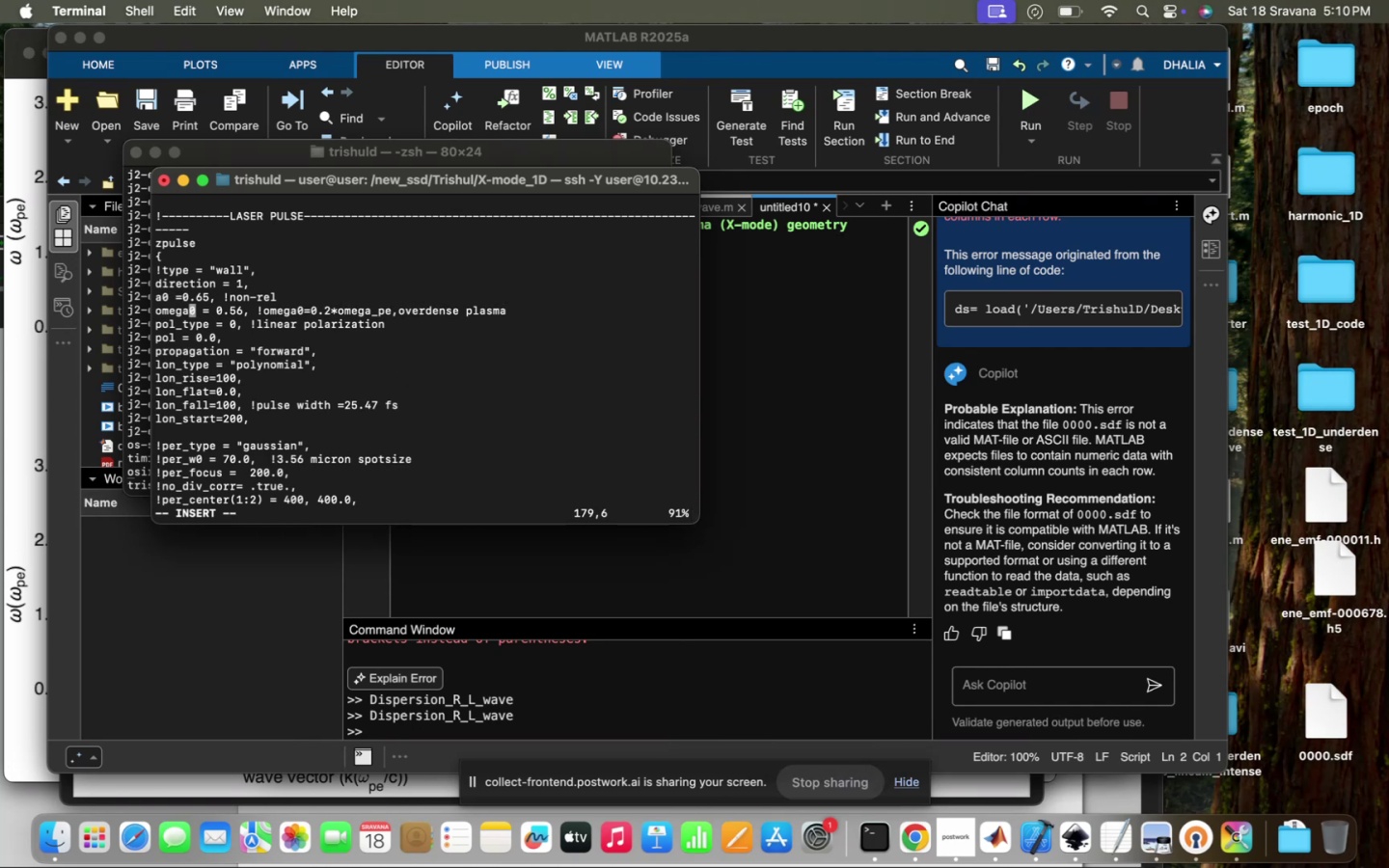 
key(ArrowRight)
 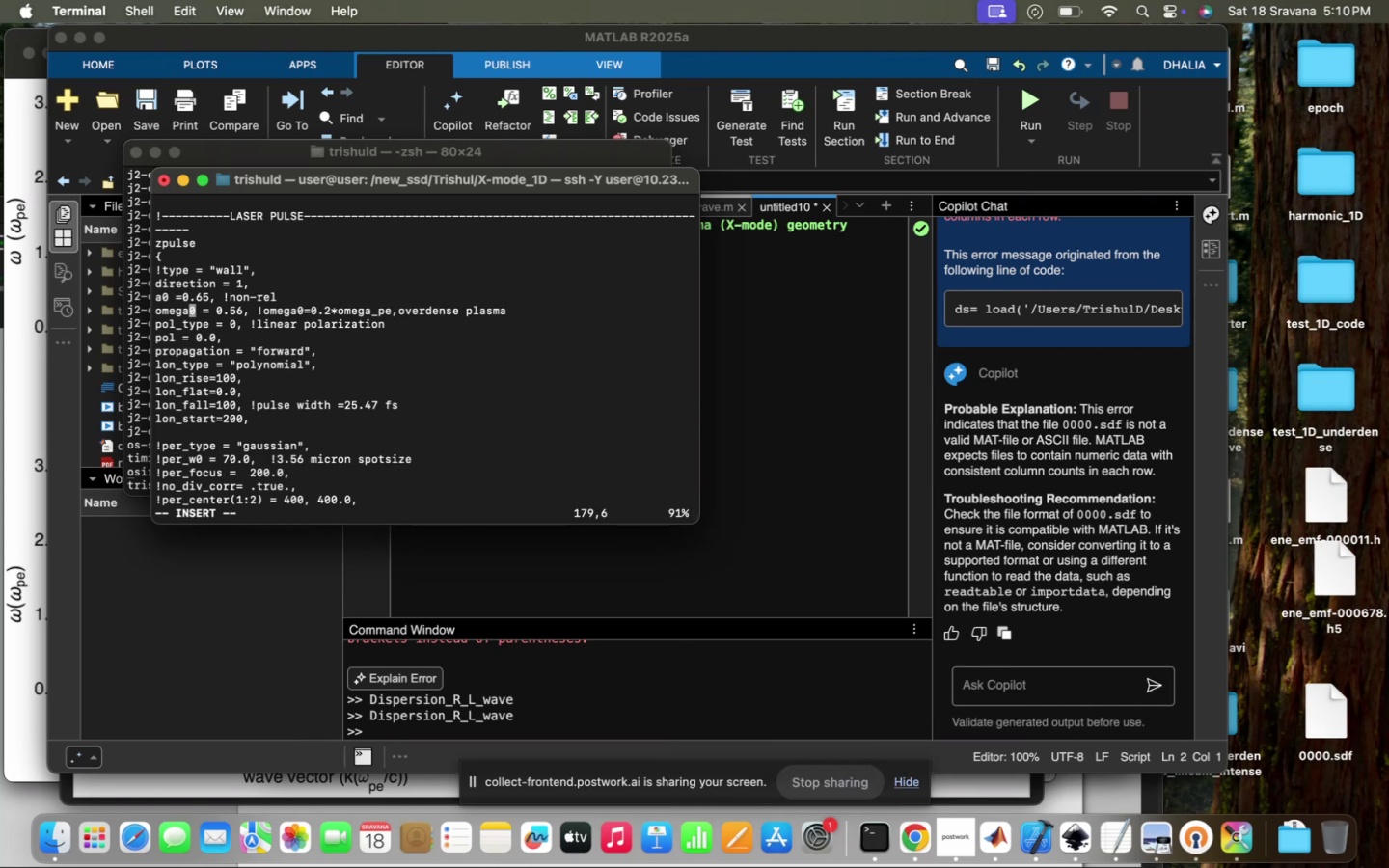 
key(ArrowRight)
 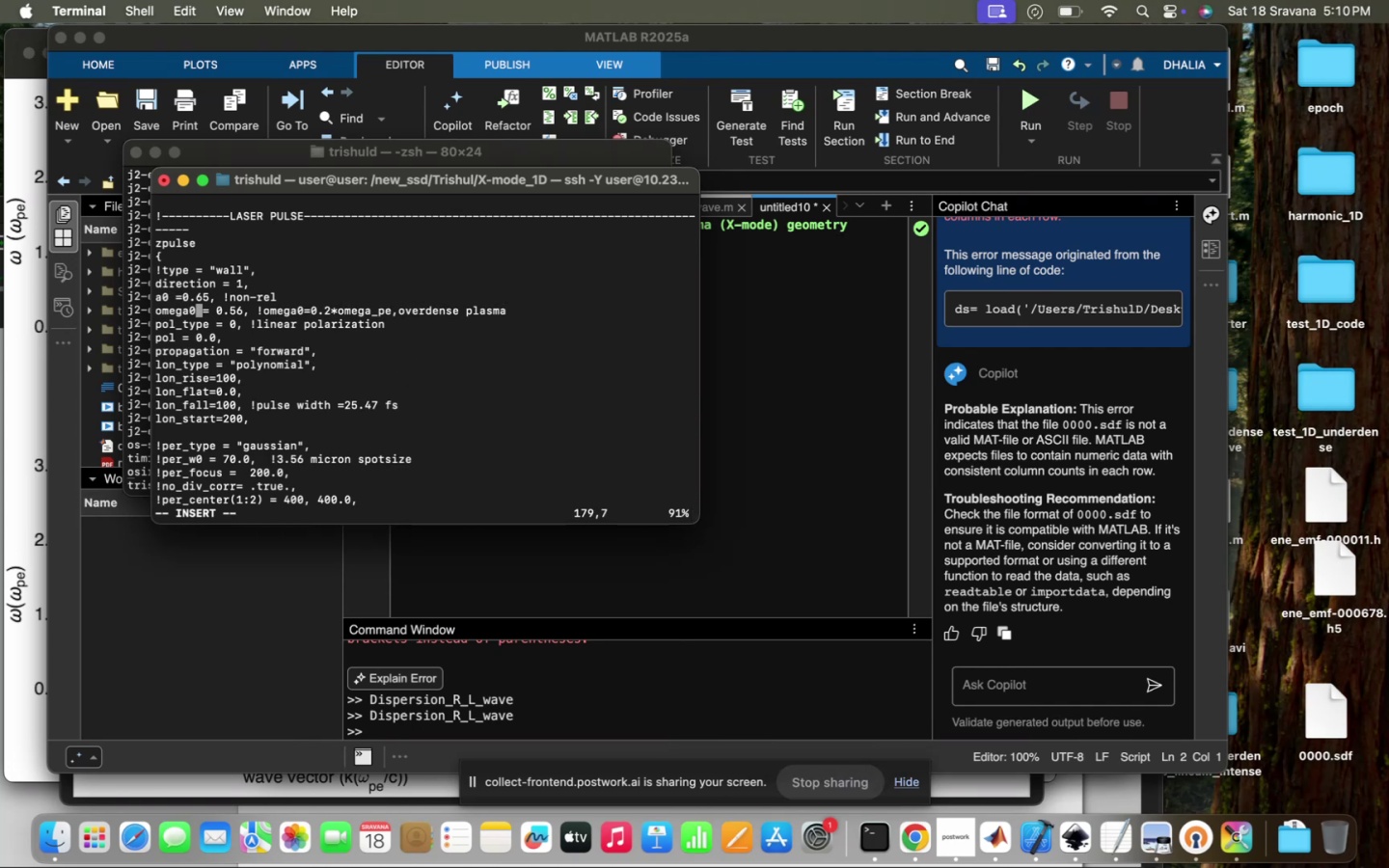 
key(ArrowRight)
 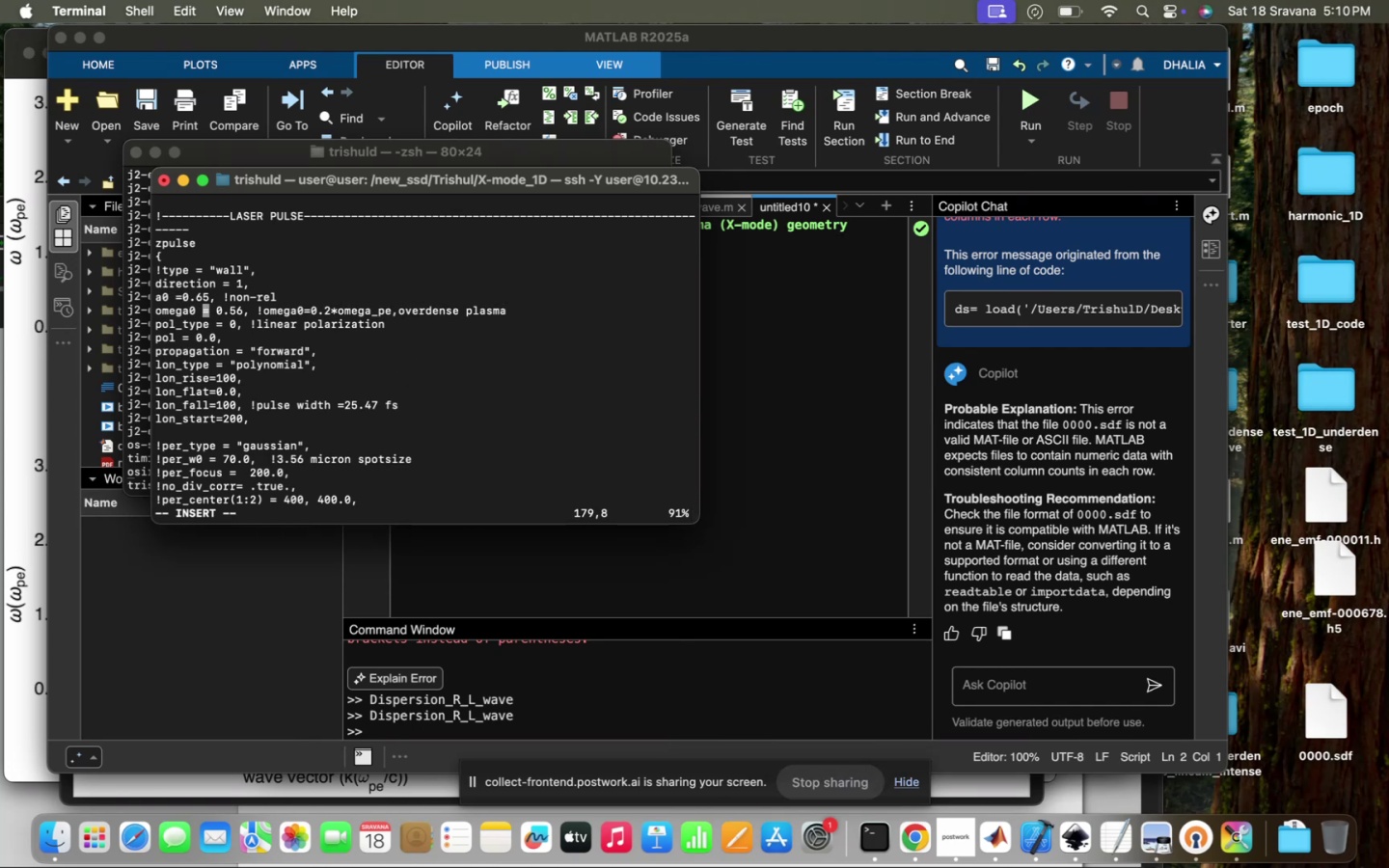 
key(ArrowRight)
 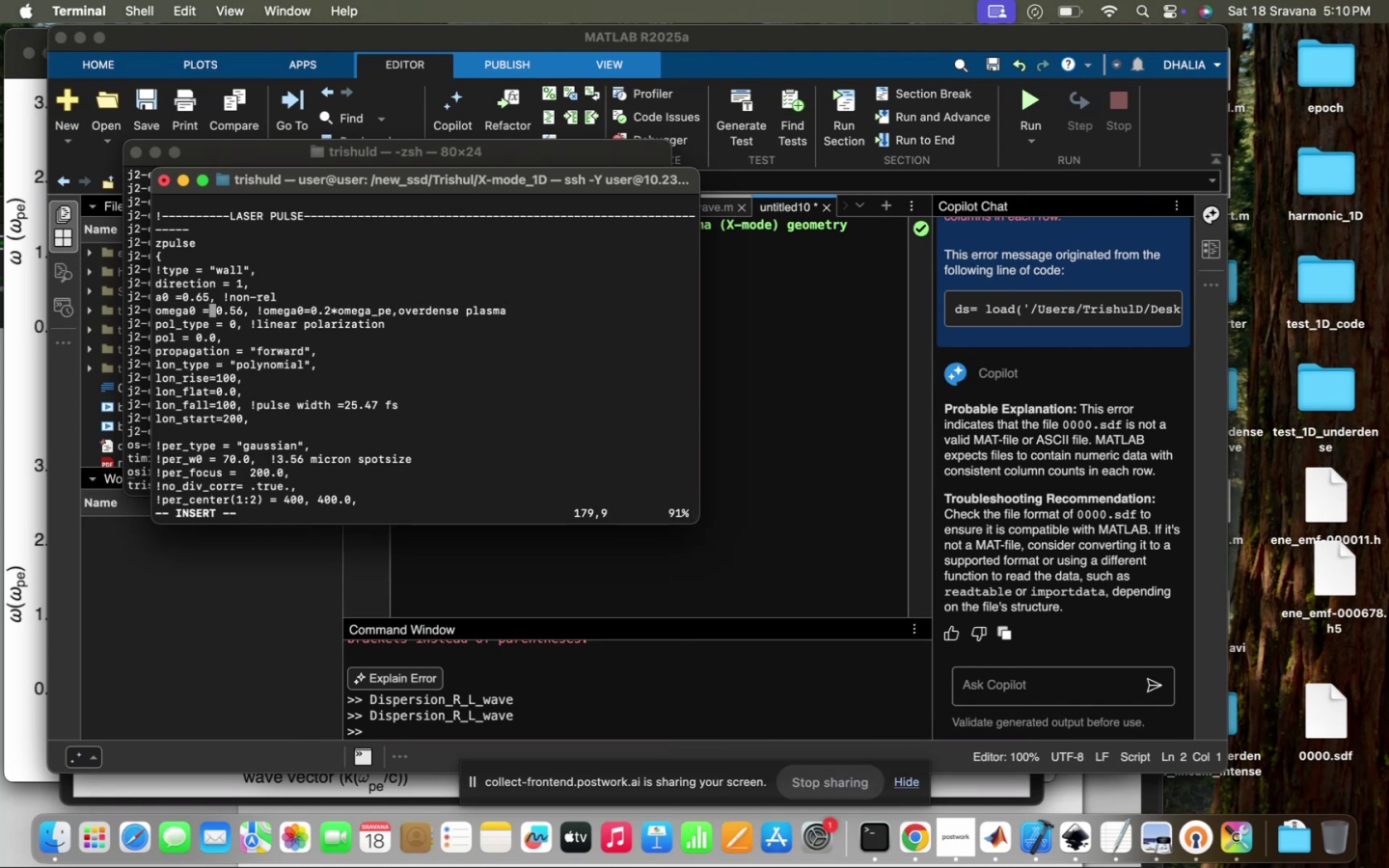 
key(ArrowRight)
 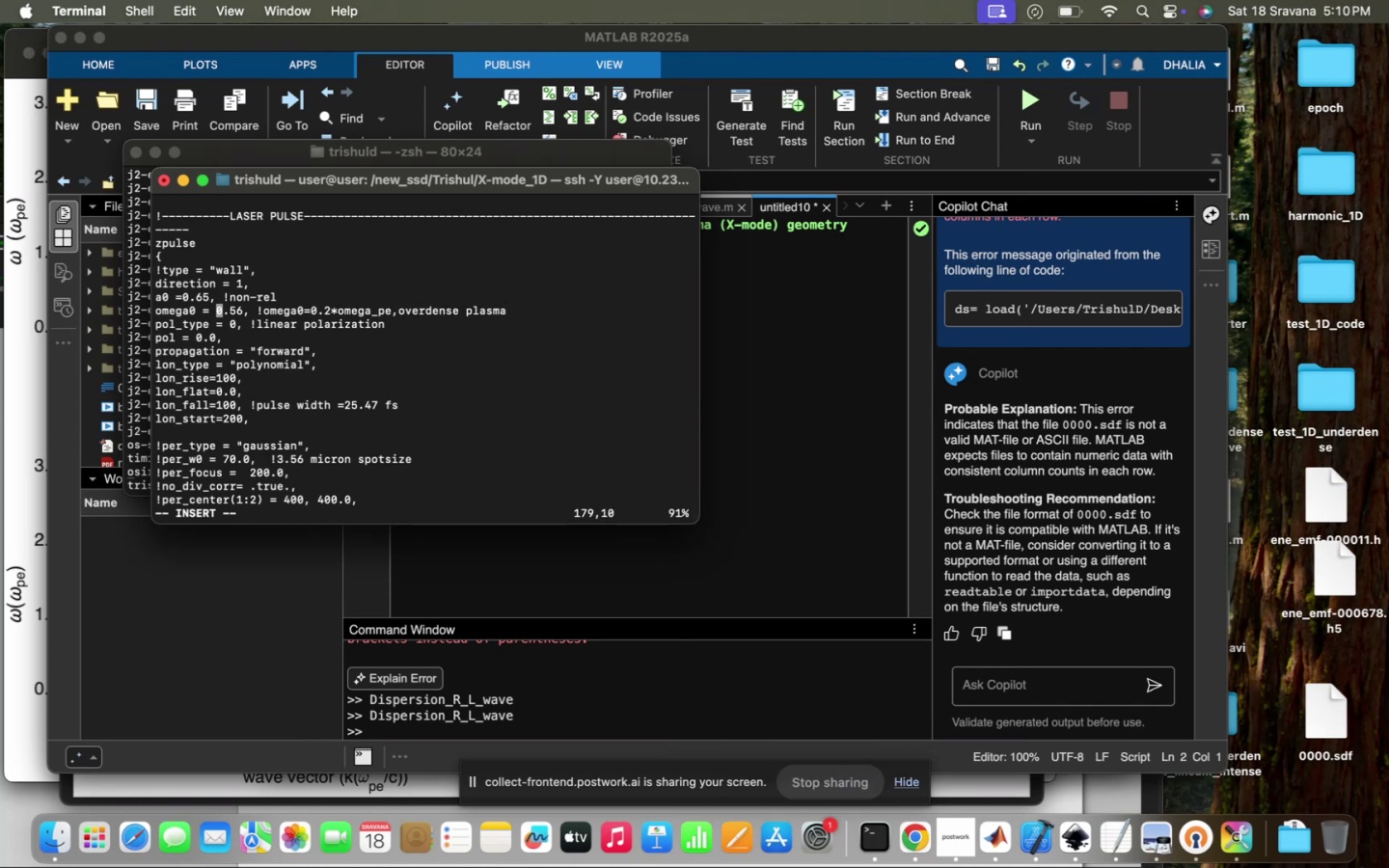 
key(ArrowRight)
 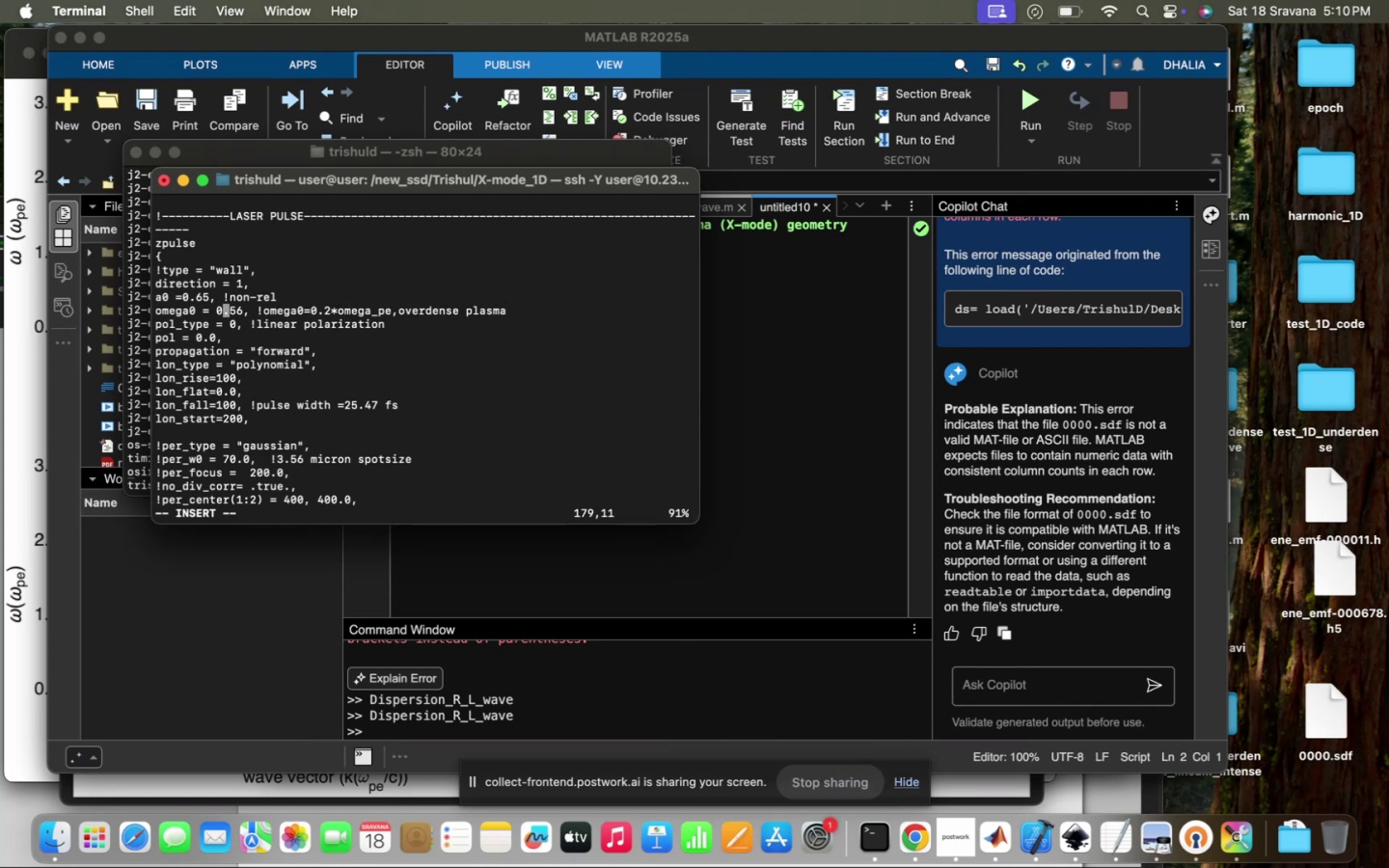 
key(ArrowRight)
 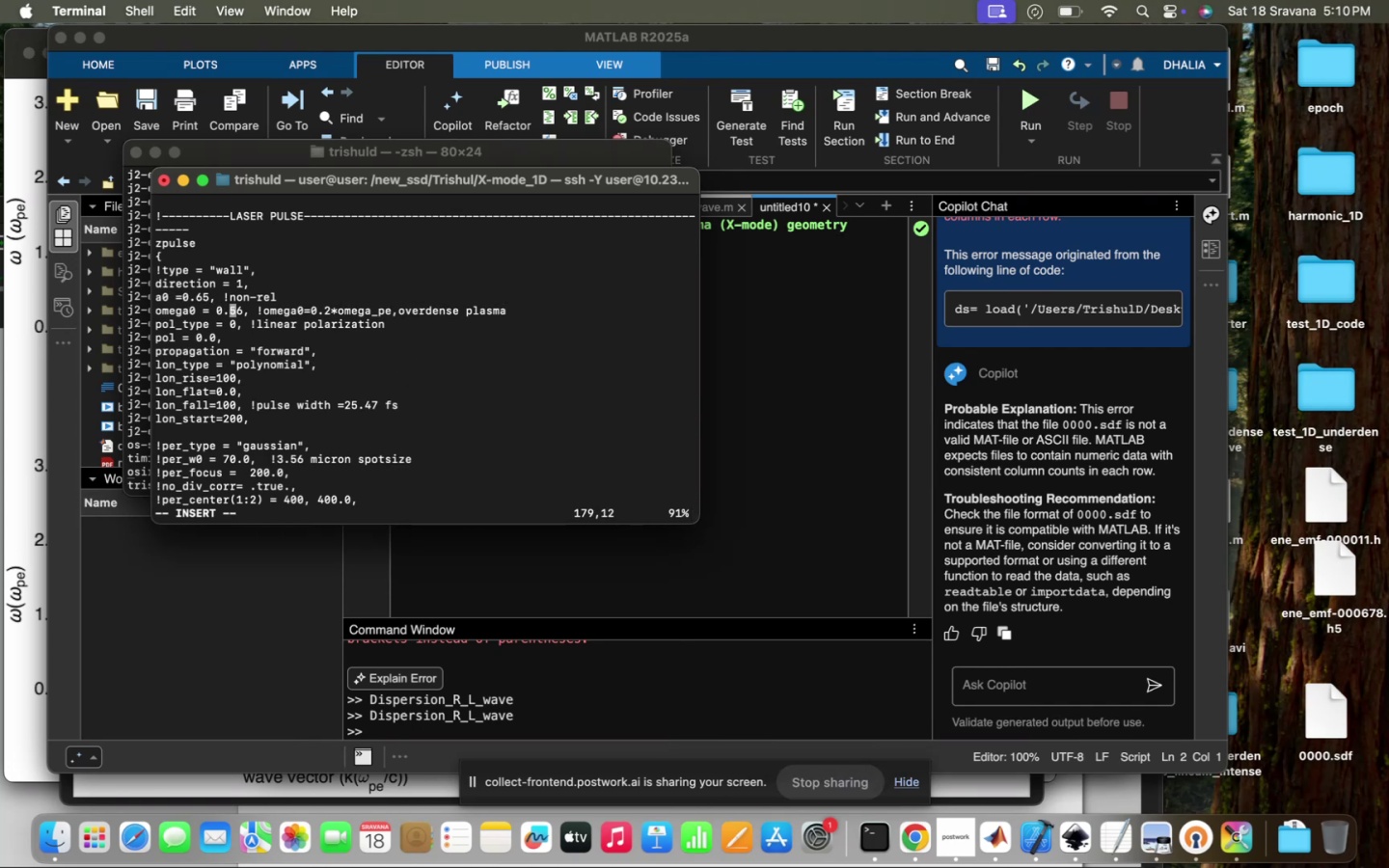 
key(ArrowRight)
 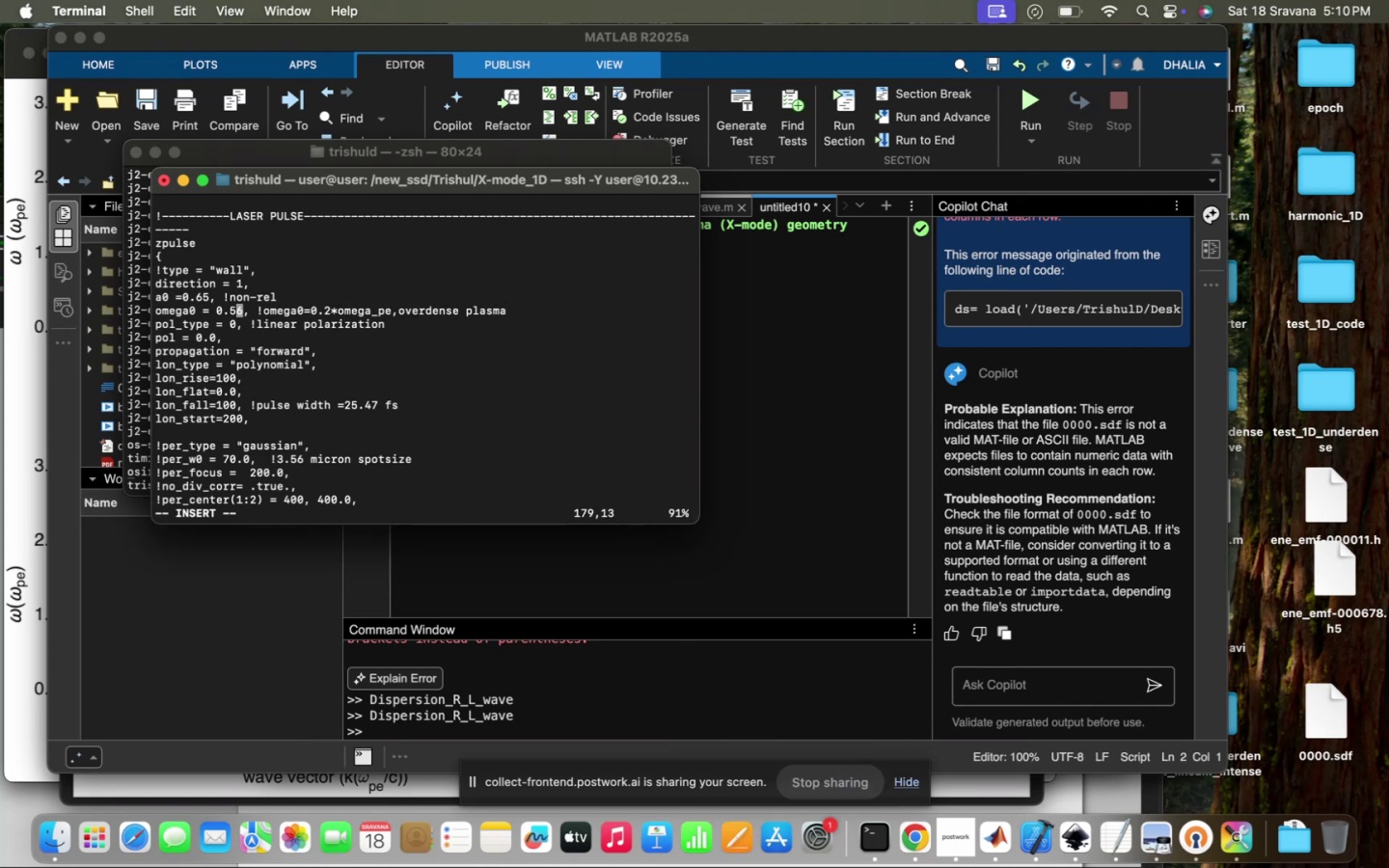 
key(ArrowRight)
 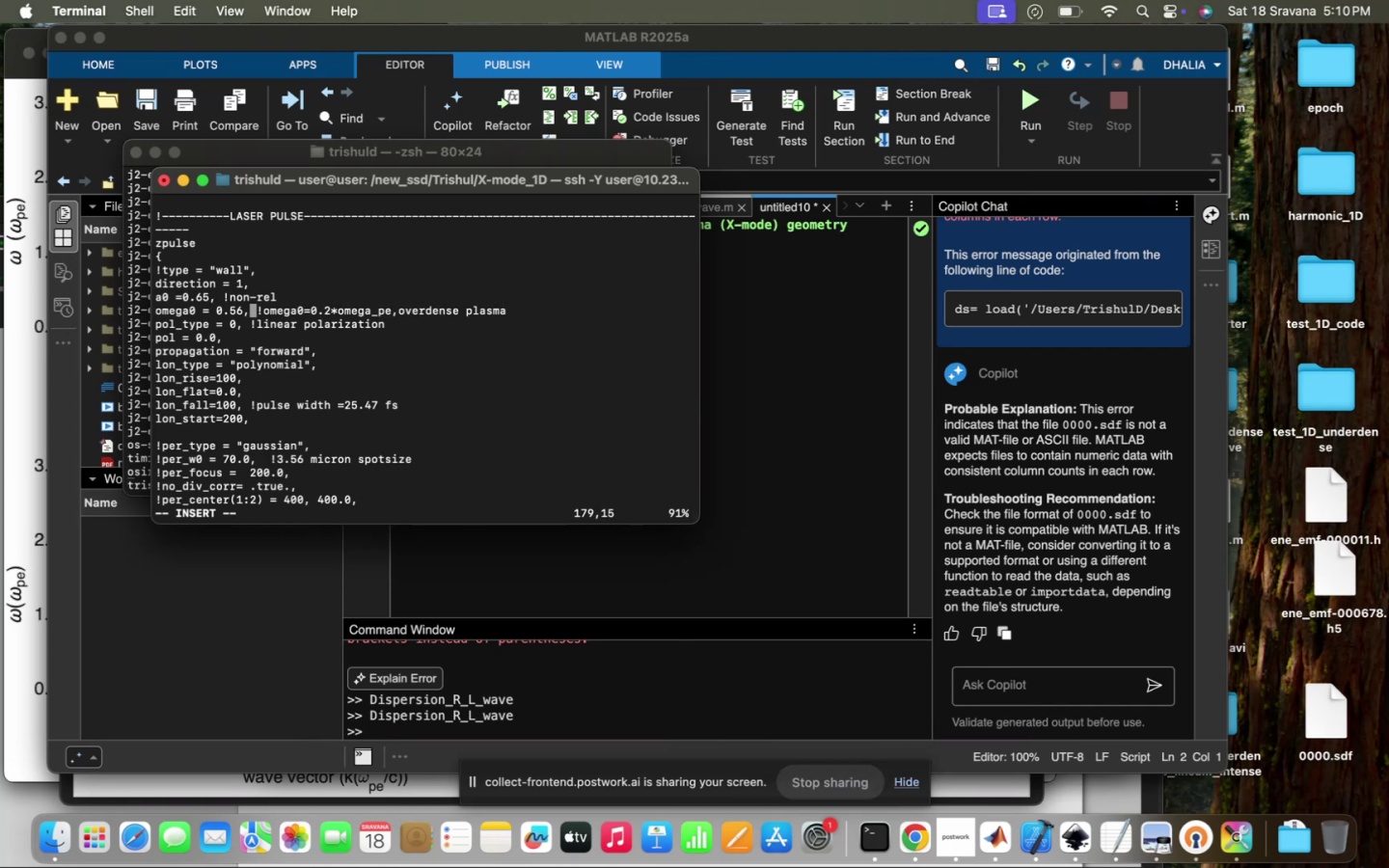 
key(ArrowLeft)
 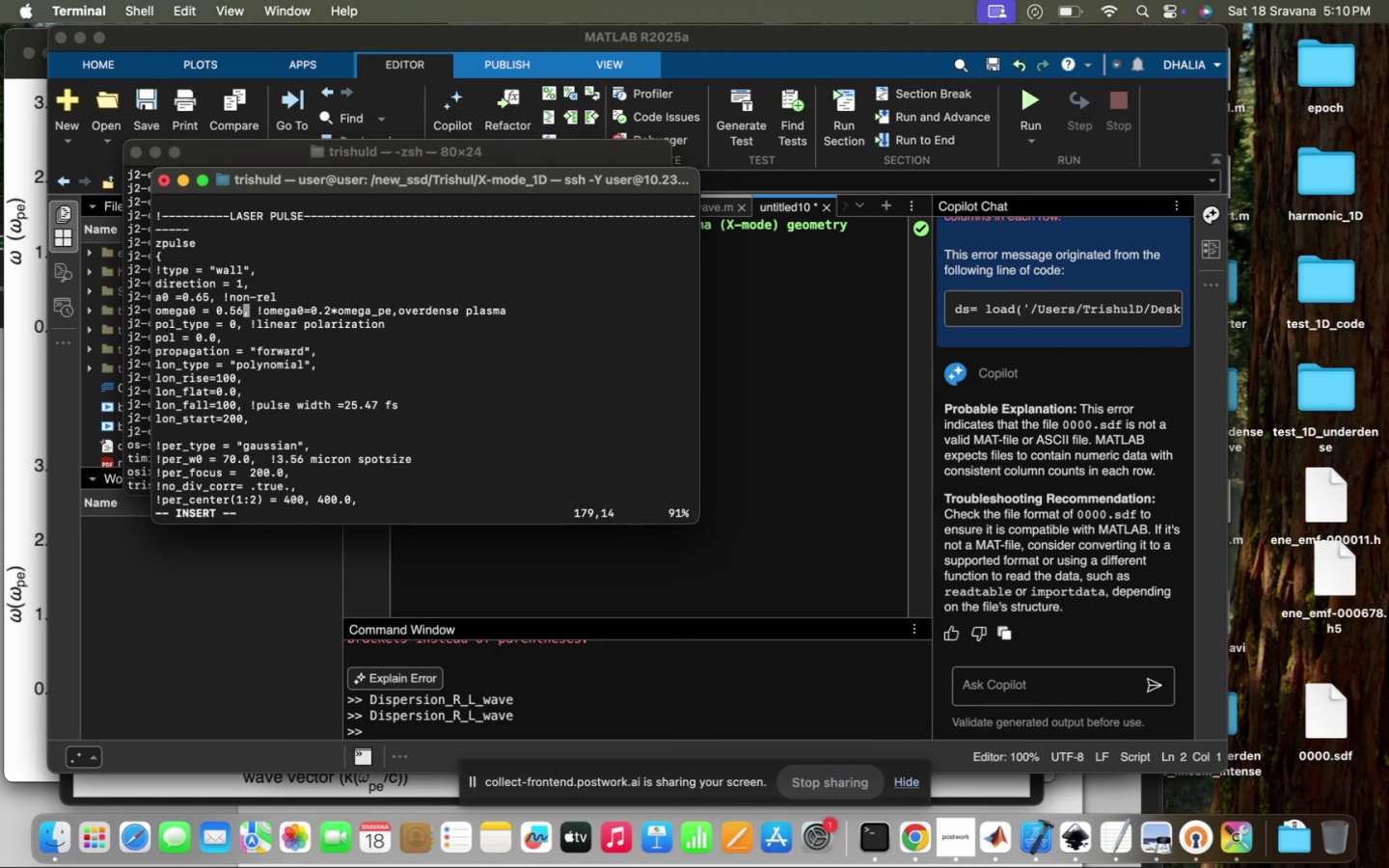 
key(Backspace)
 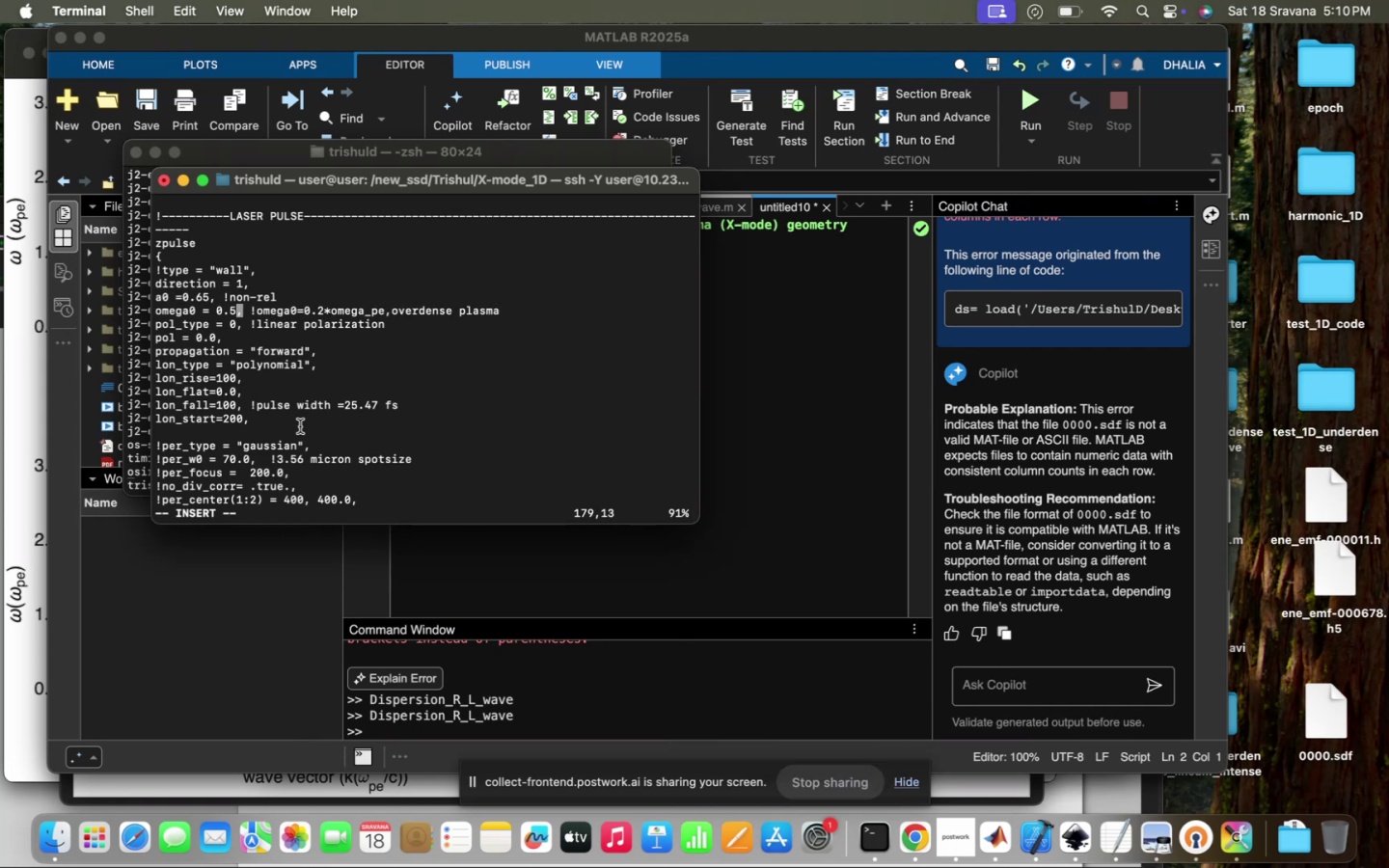 
scroll: coordinate [295, 441], scroll_direction: up, amount: 87.0
 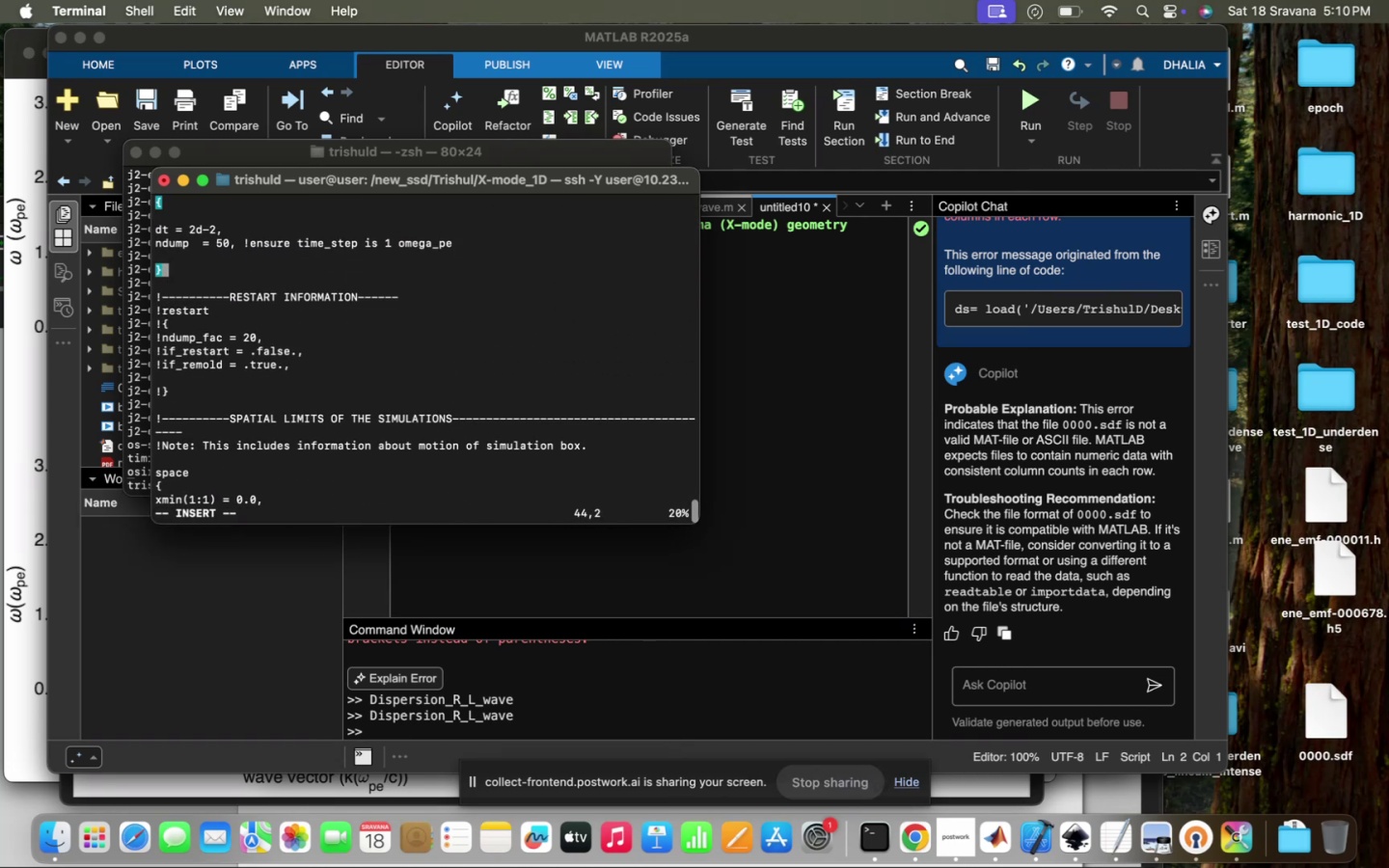 
scroll: coordinate [295, 441], scroll_direction: down, amount: 53.0
 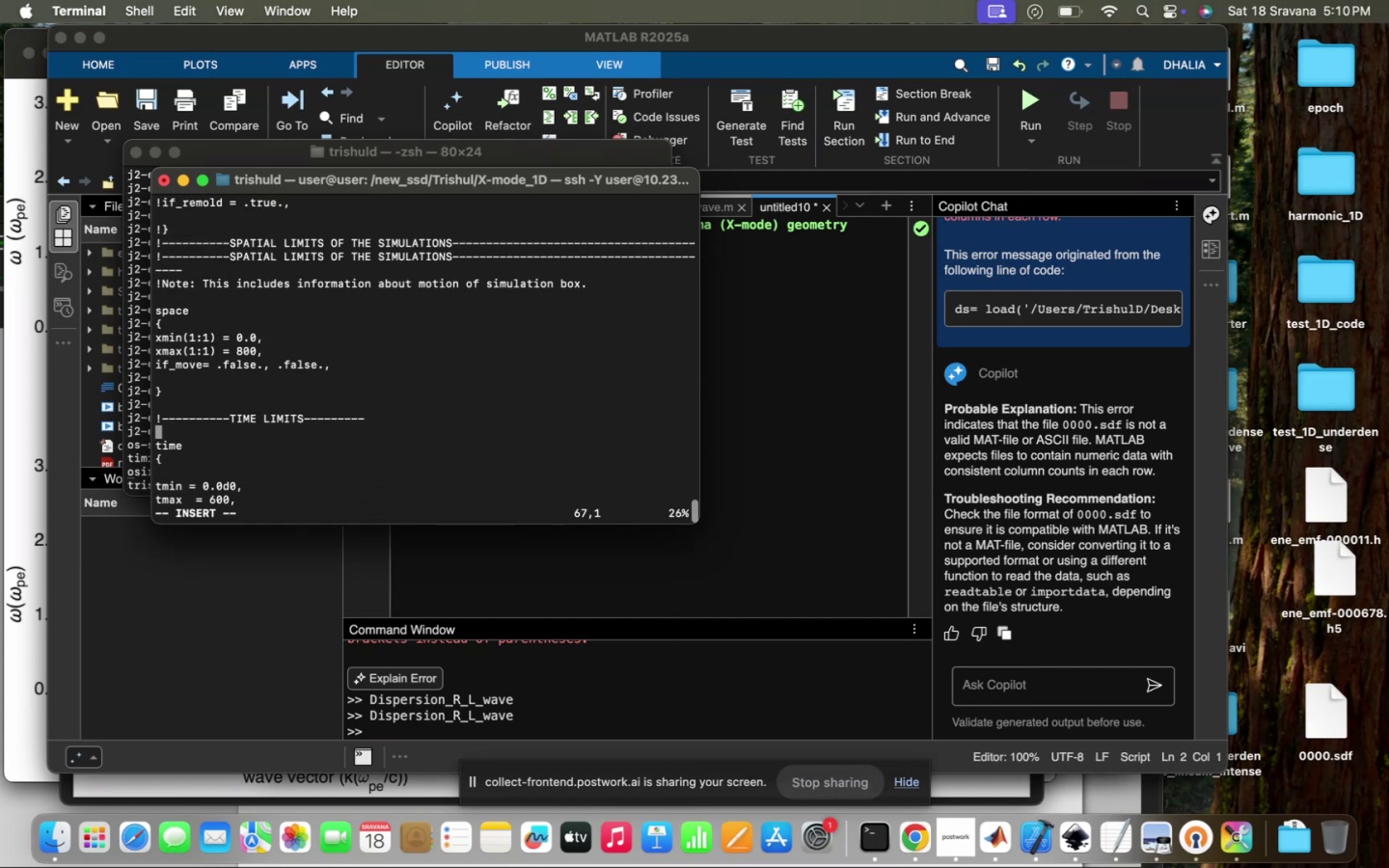 
scroll: coordinate [295, 441], scroll_direction: up, amount: 16.0
 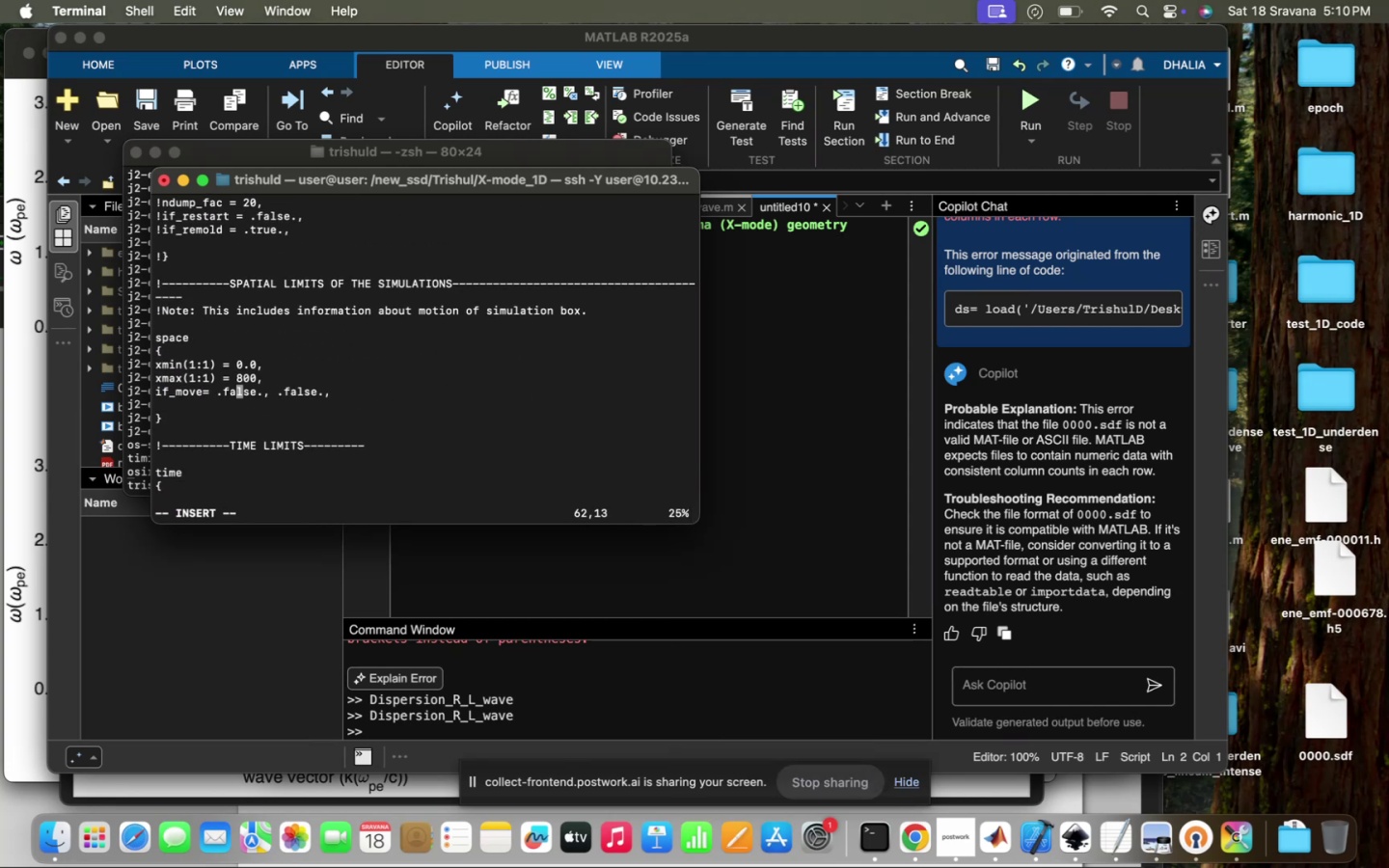 
scroll: coordinate [295, 441], scroll_direction: down, amount: 18.0
 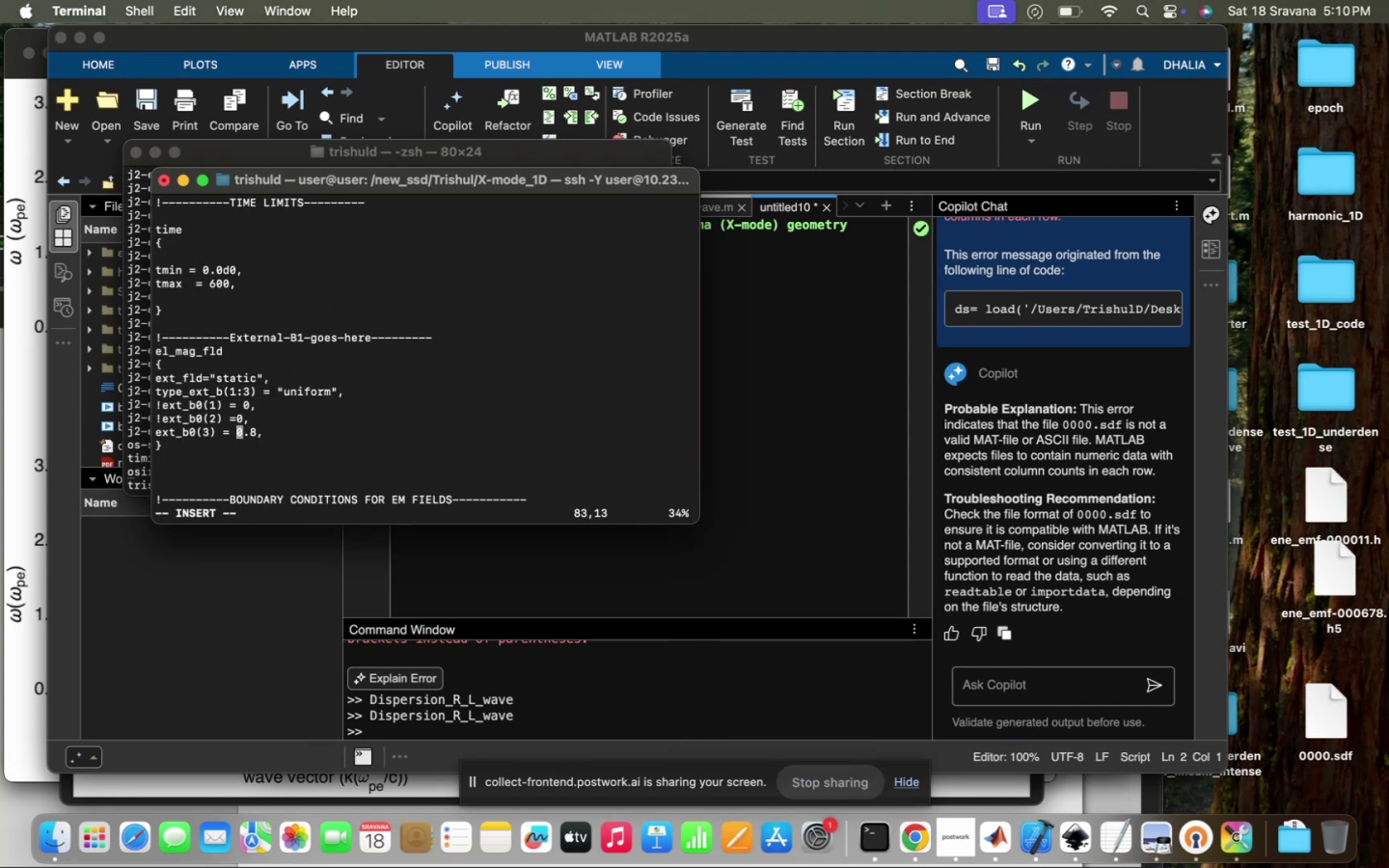 
key(ArrowRight)
 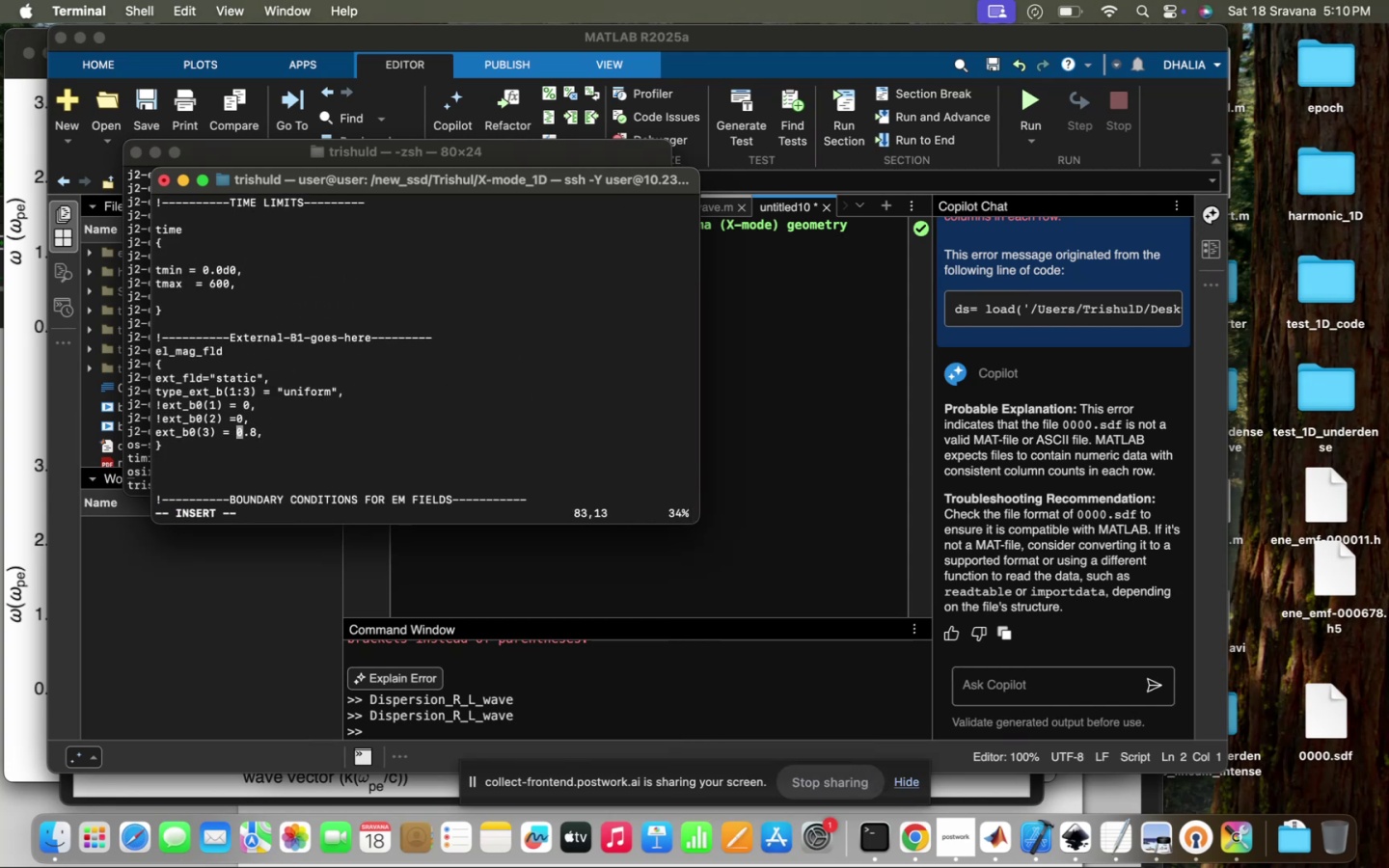 
key(ArrowRight)
 